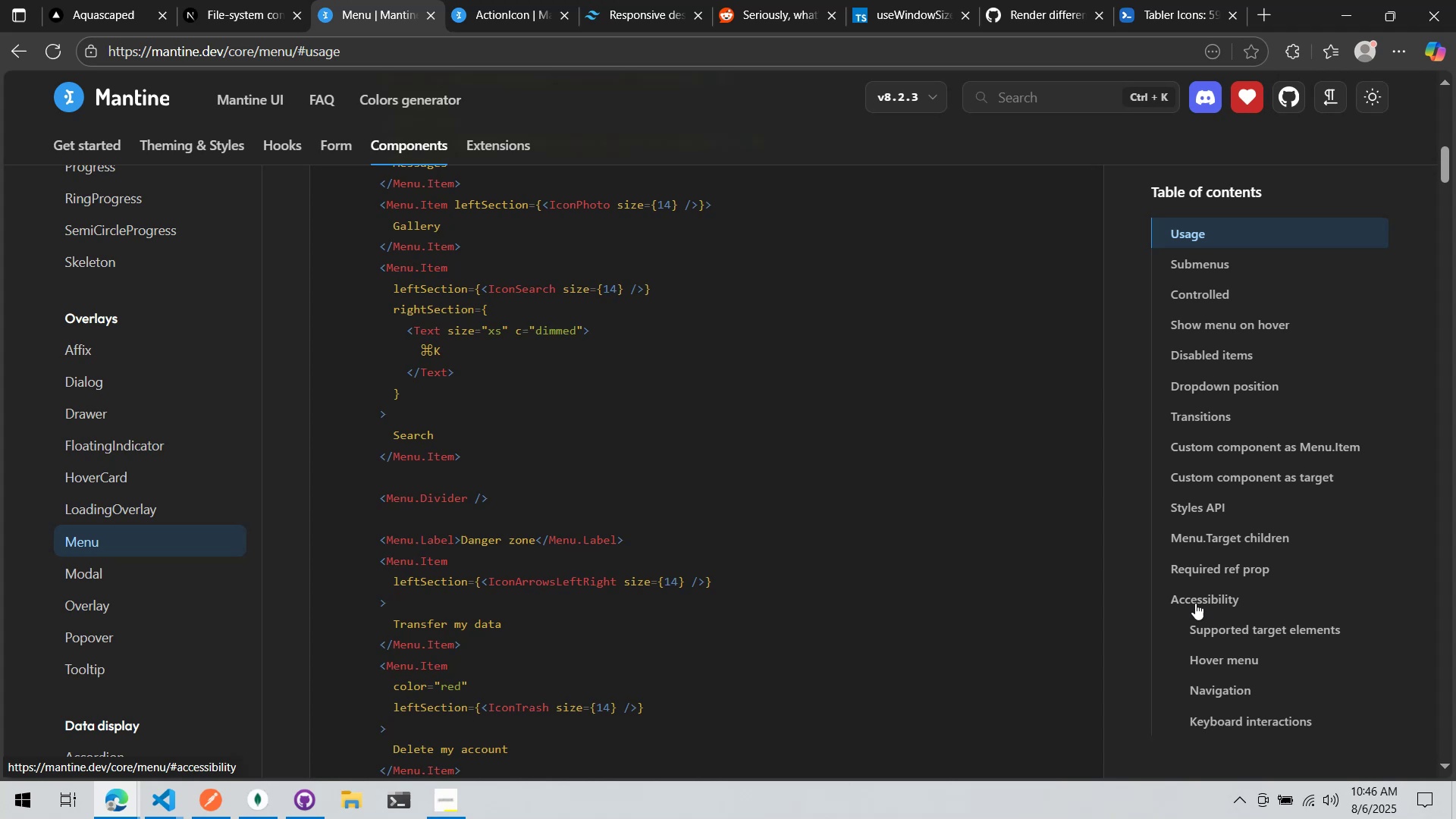 
left_click([1195, 601])
 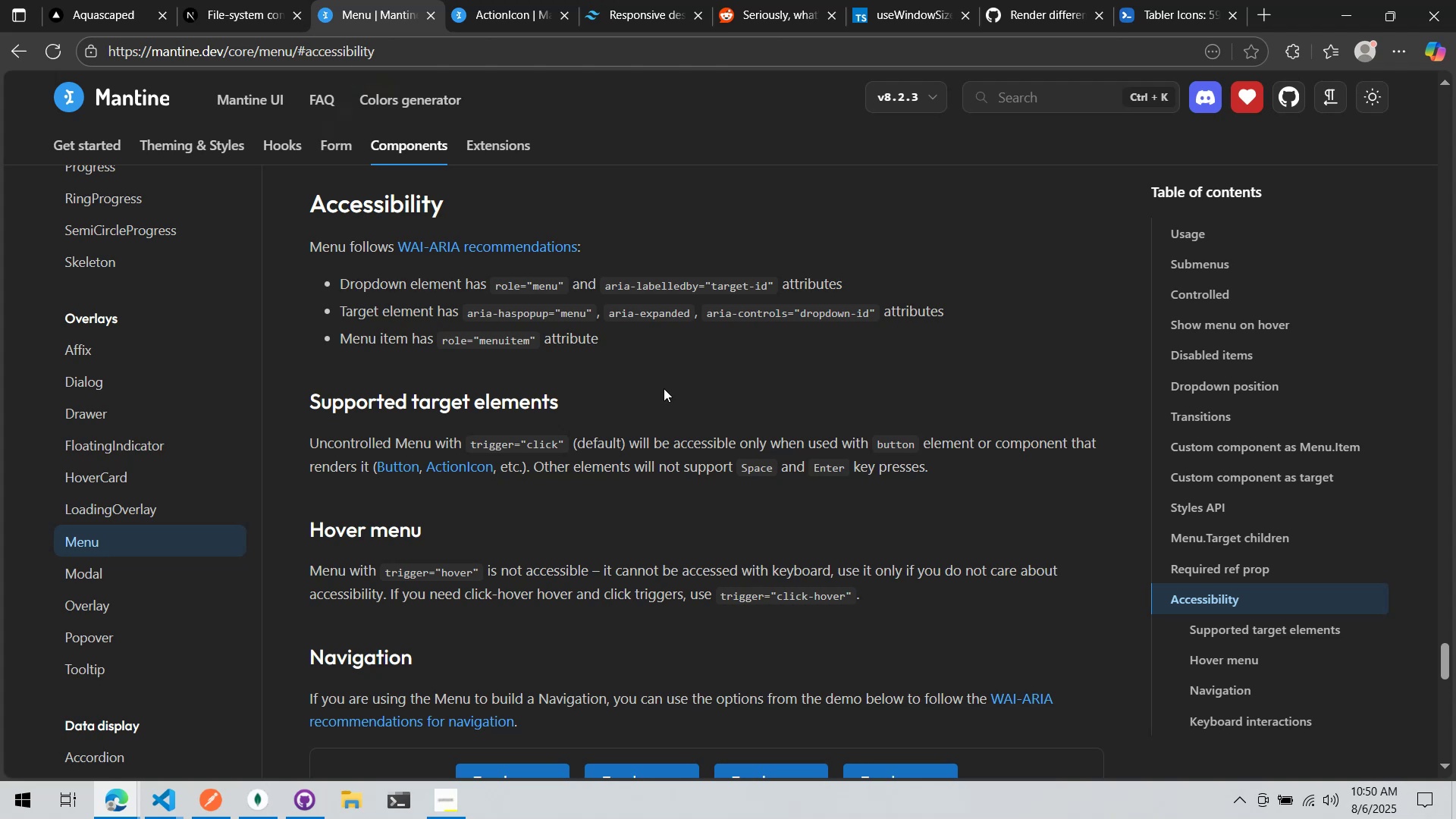 
wait(260.27)
 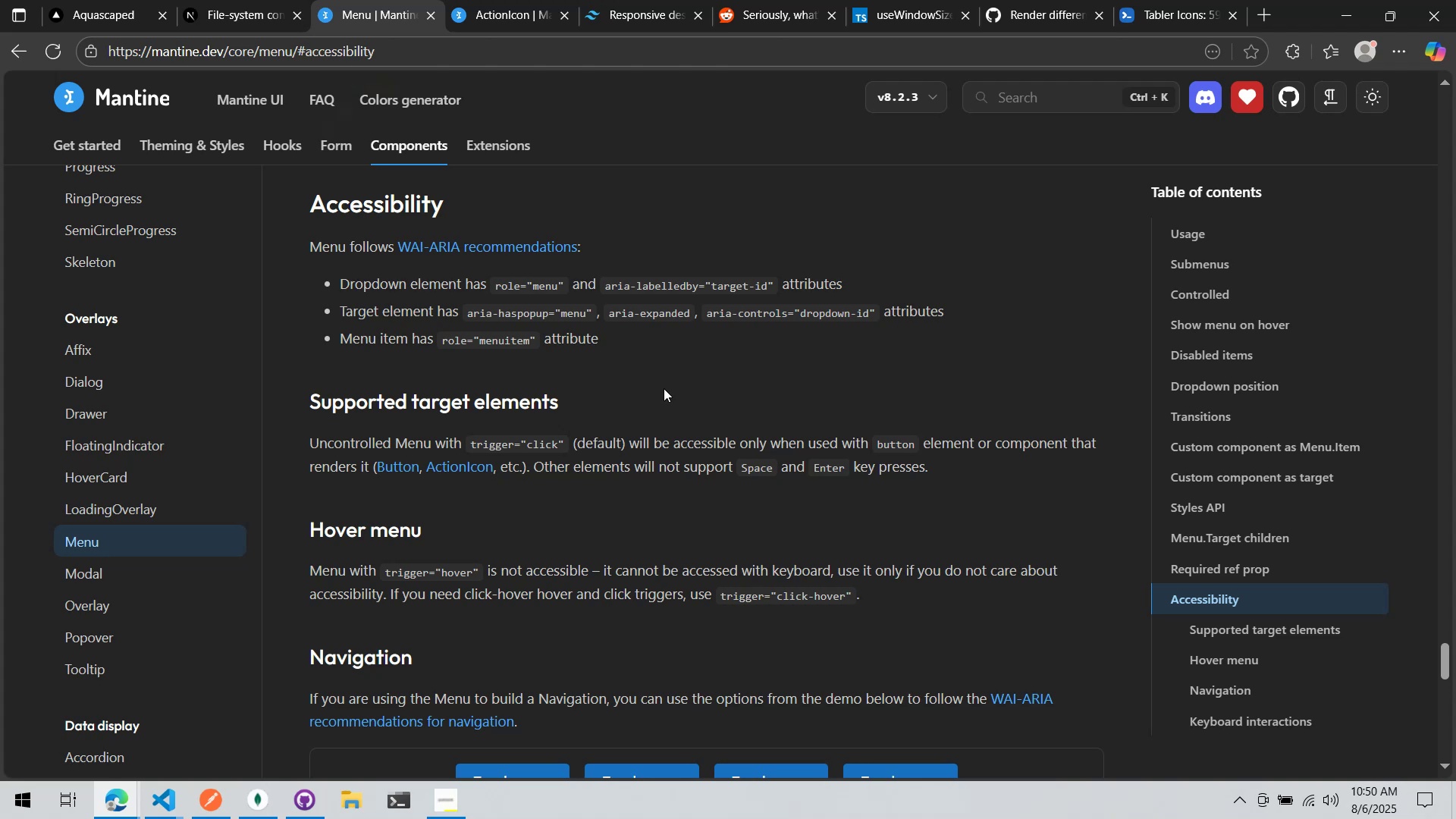 
scroll: coordinate [648, 272], scroll_direction: down, amount: 11.0
 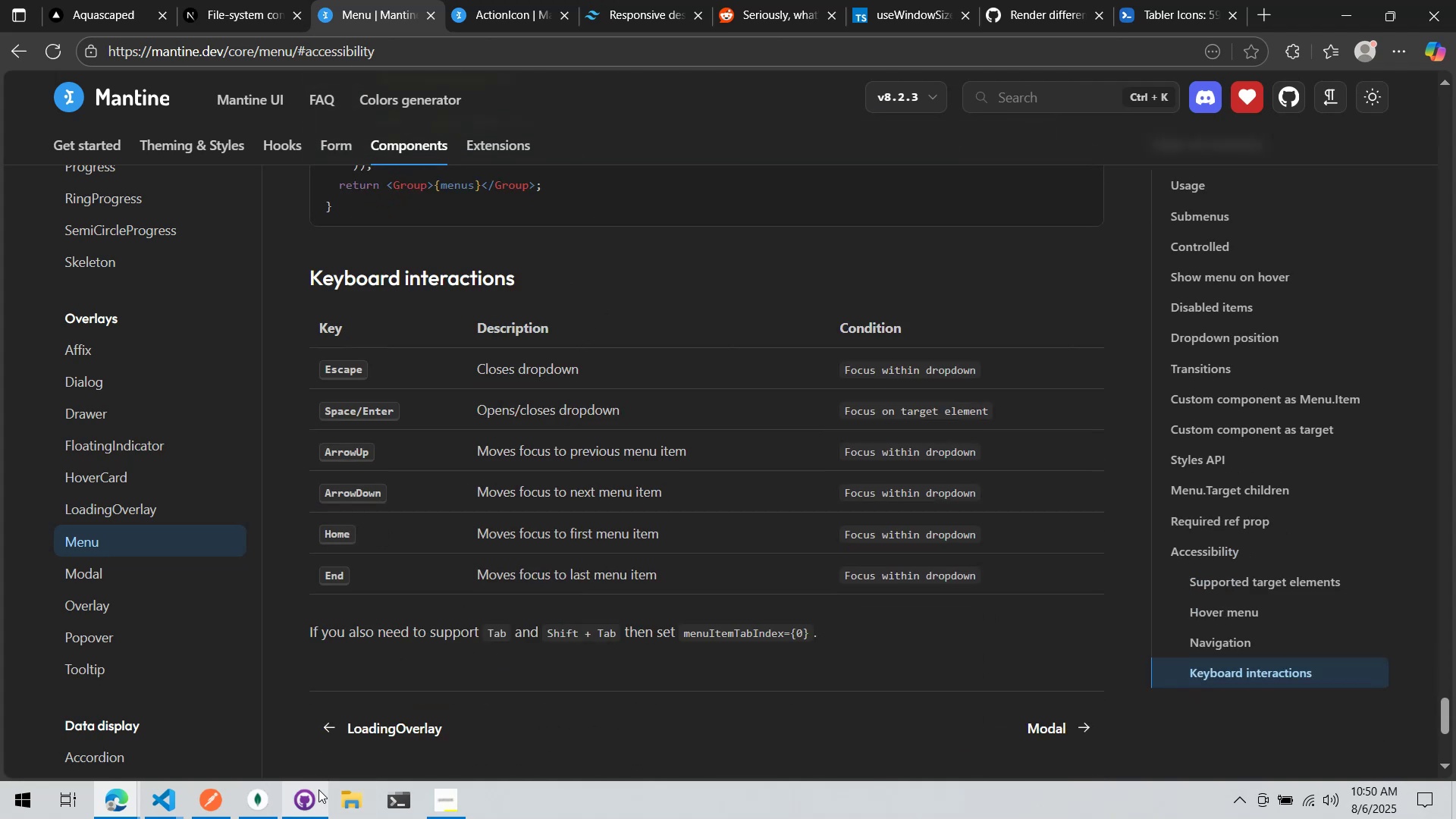 
key(Alt+AltLeft)
 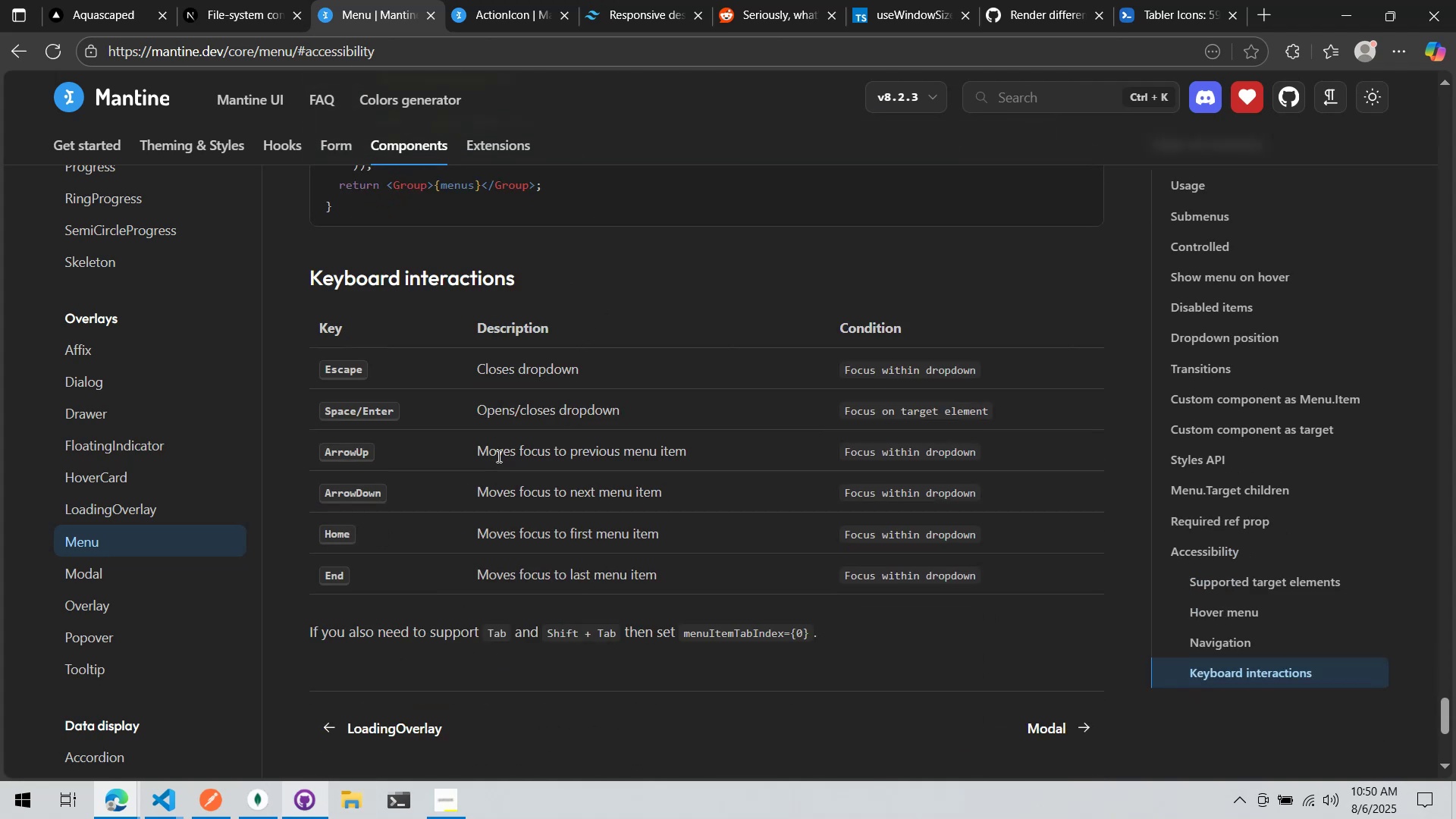 
key(Alt+Tab)
 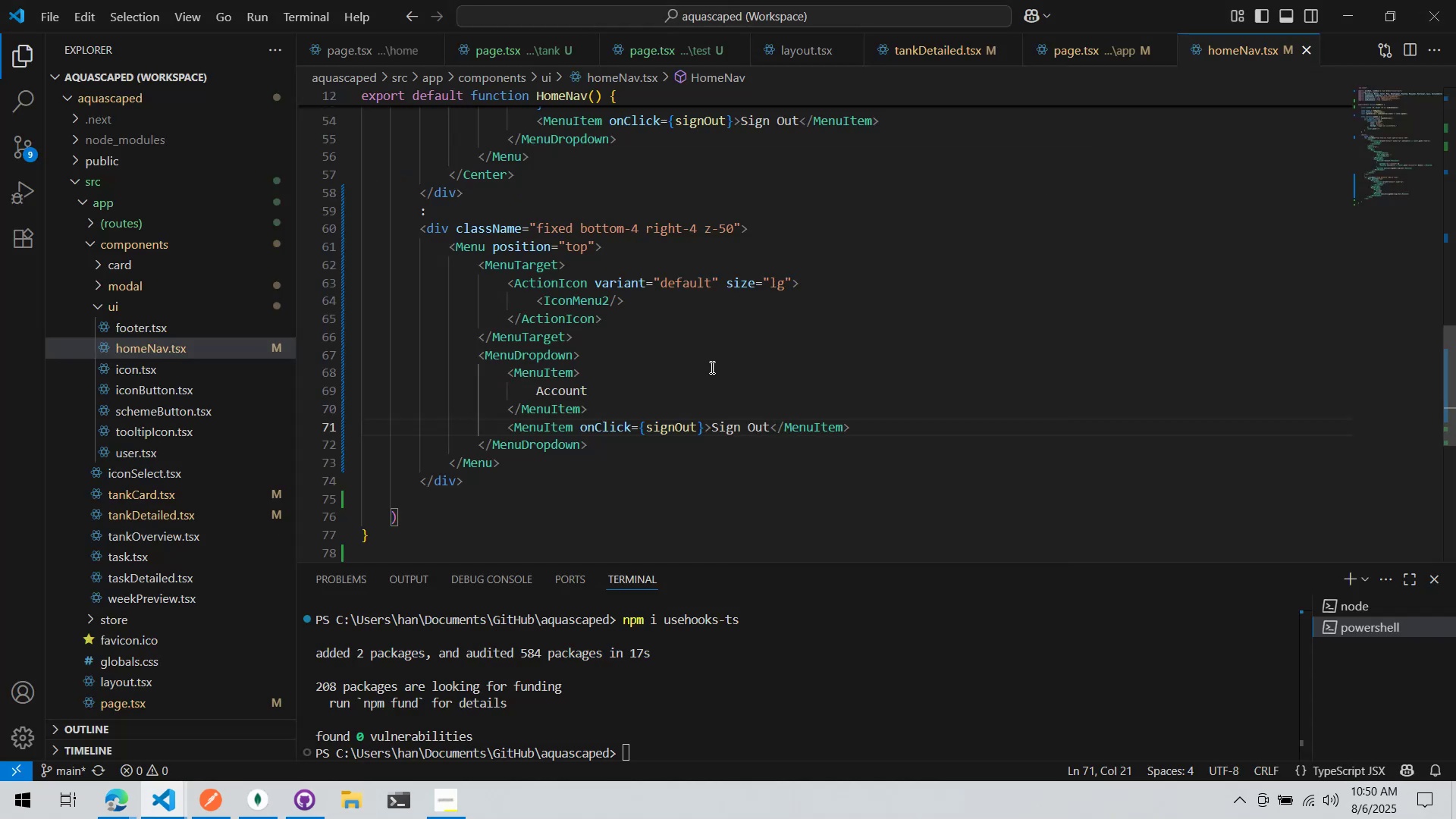 
key(Alt+AltLeft)
 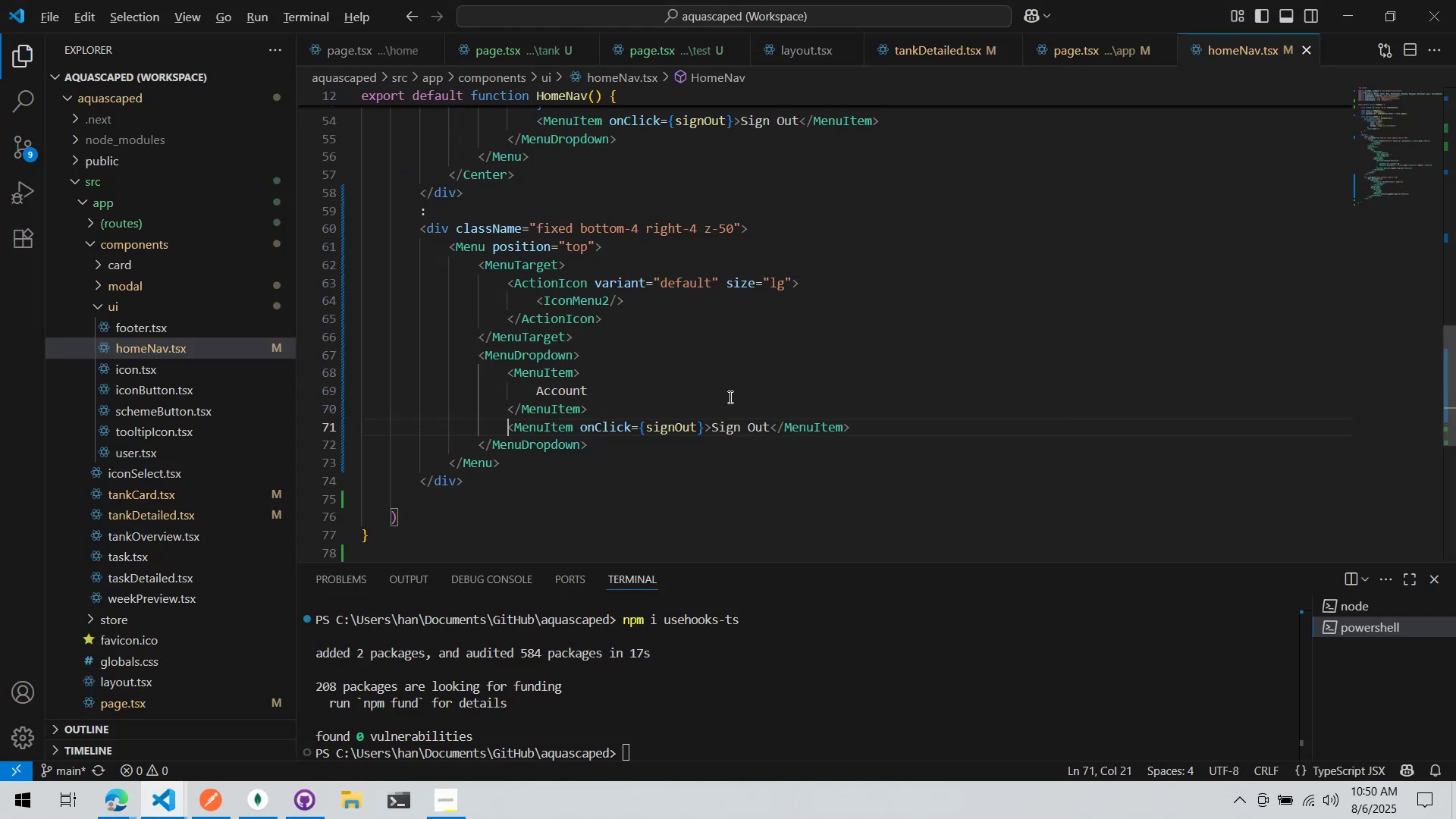 
key(Alt+Tab)
 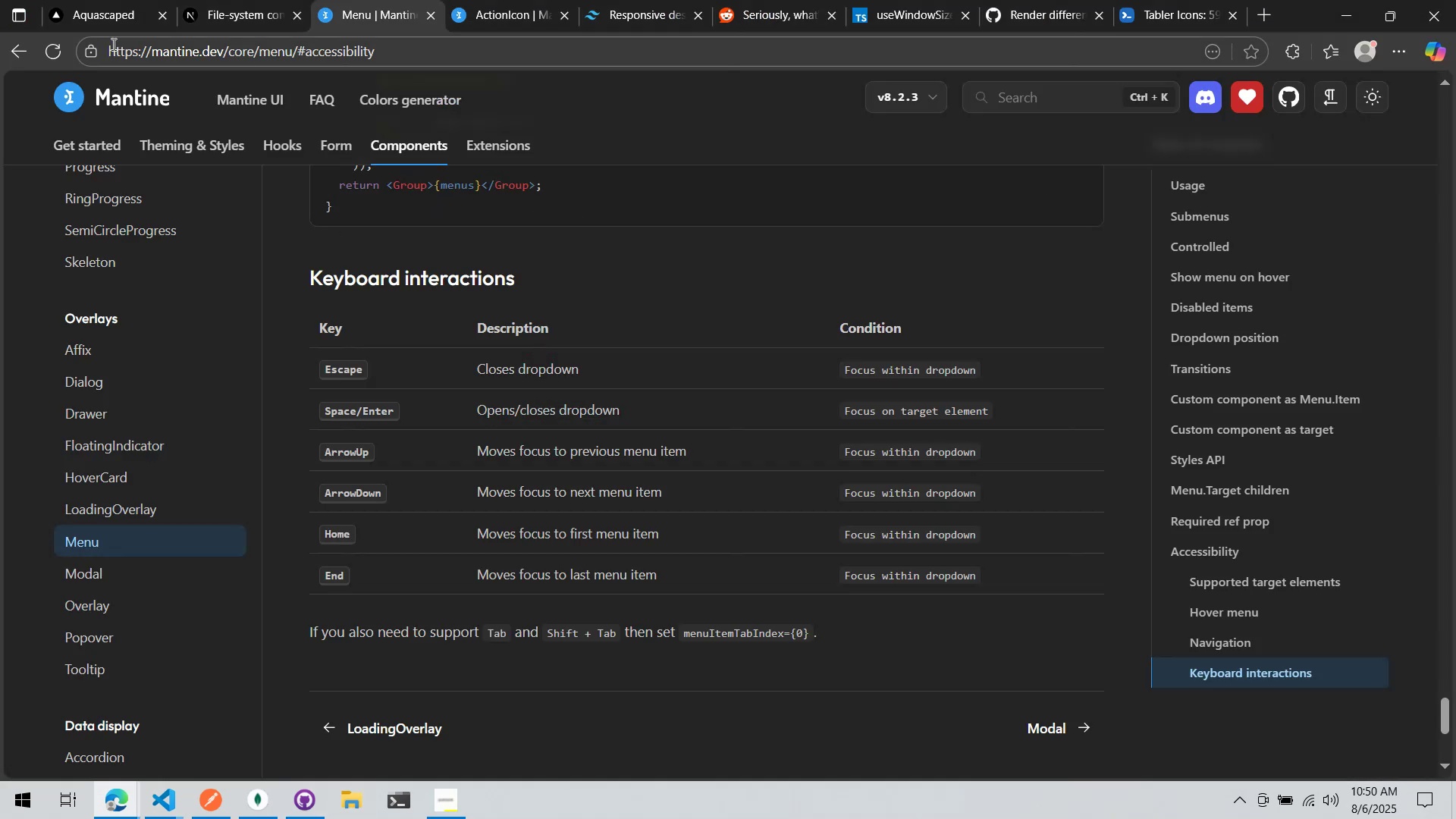 
key(Alt+AltLeft)
 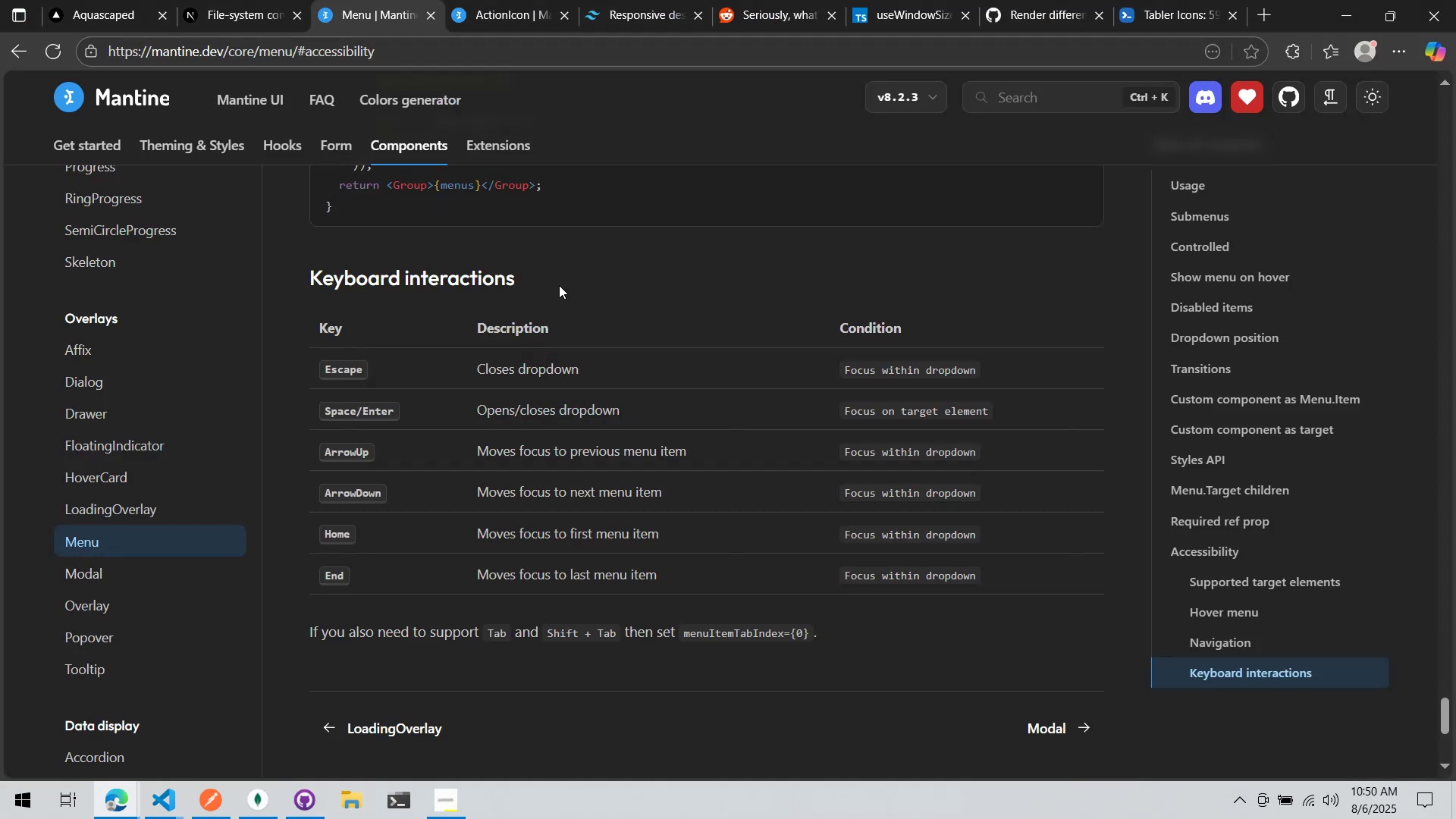 
key(Alt+Tab)
 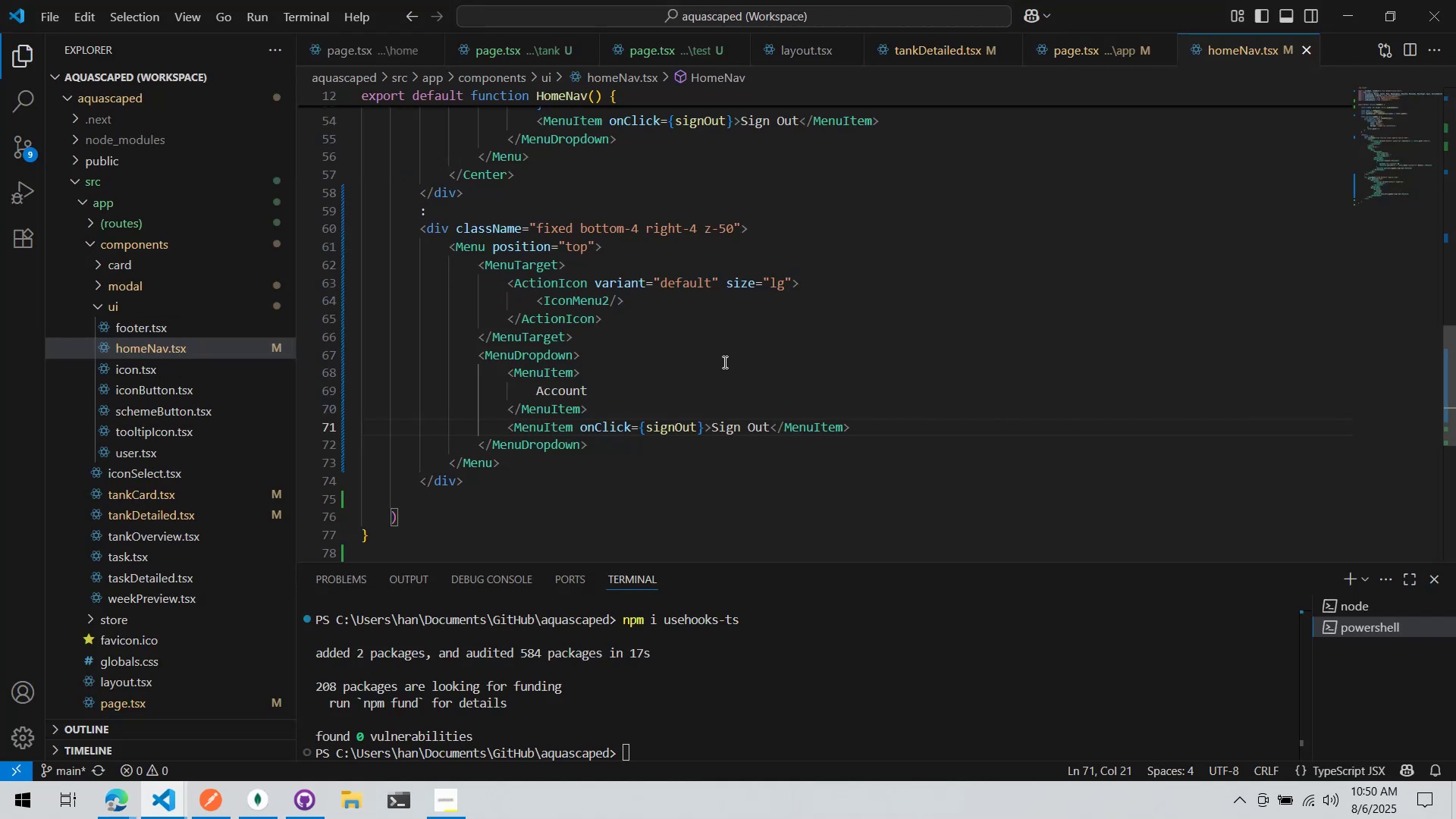 
left_click([723, 358])
 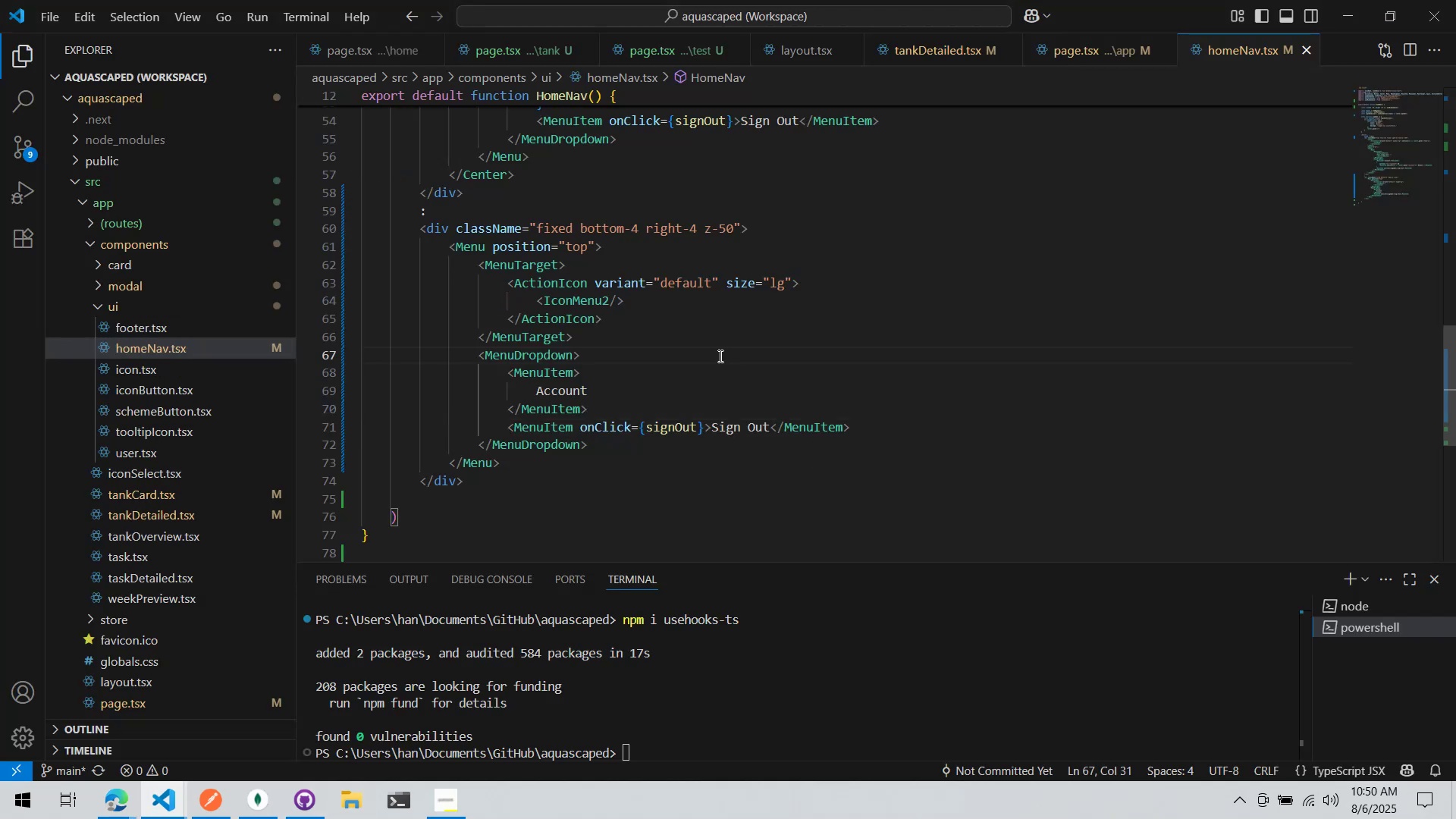 
key(Enter)
 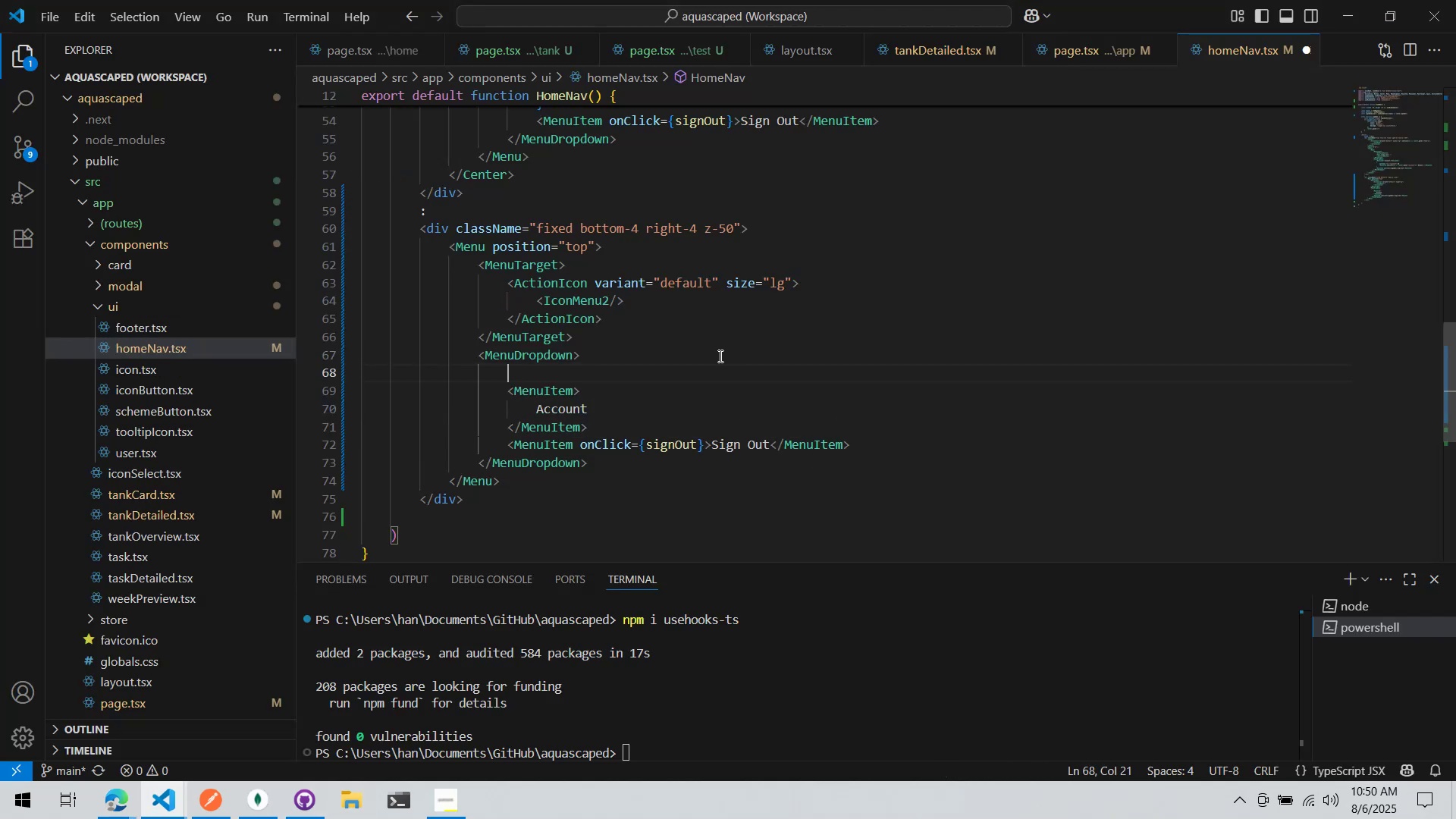 
key(Shift+ShiftLeft)
 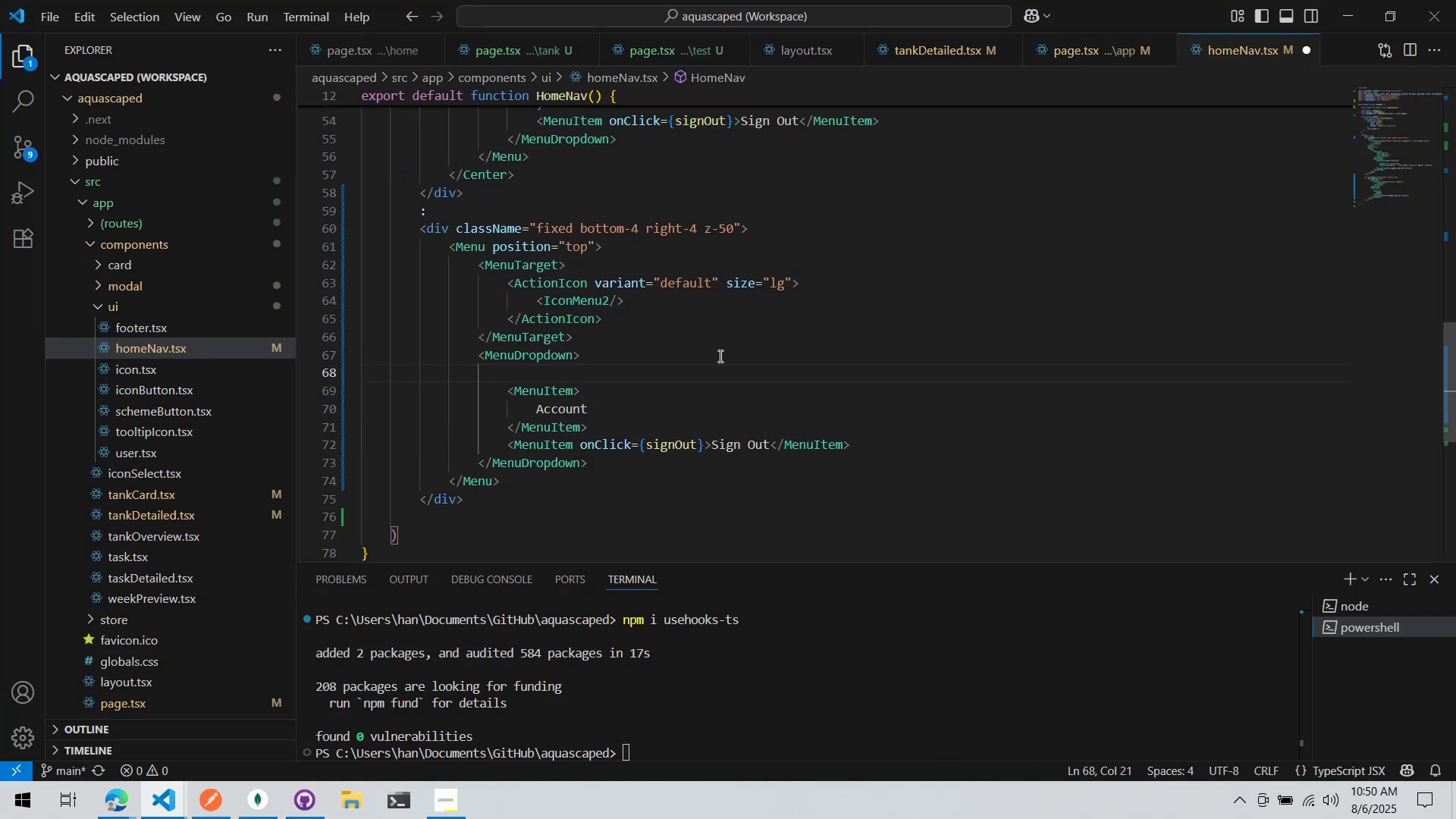 
key(Shift+Comma)
 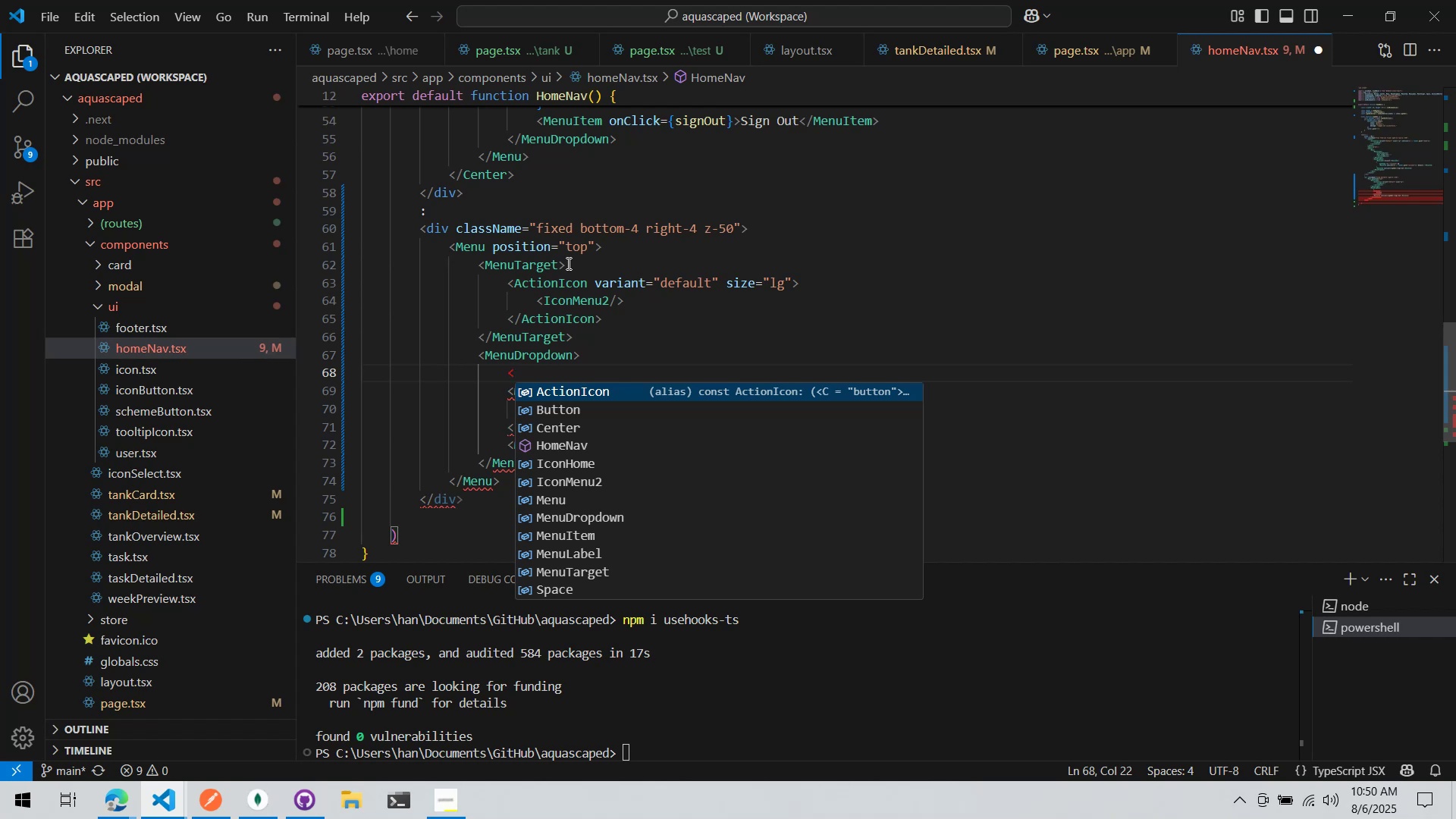 
wait(18.78)
 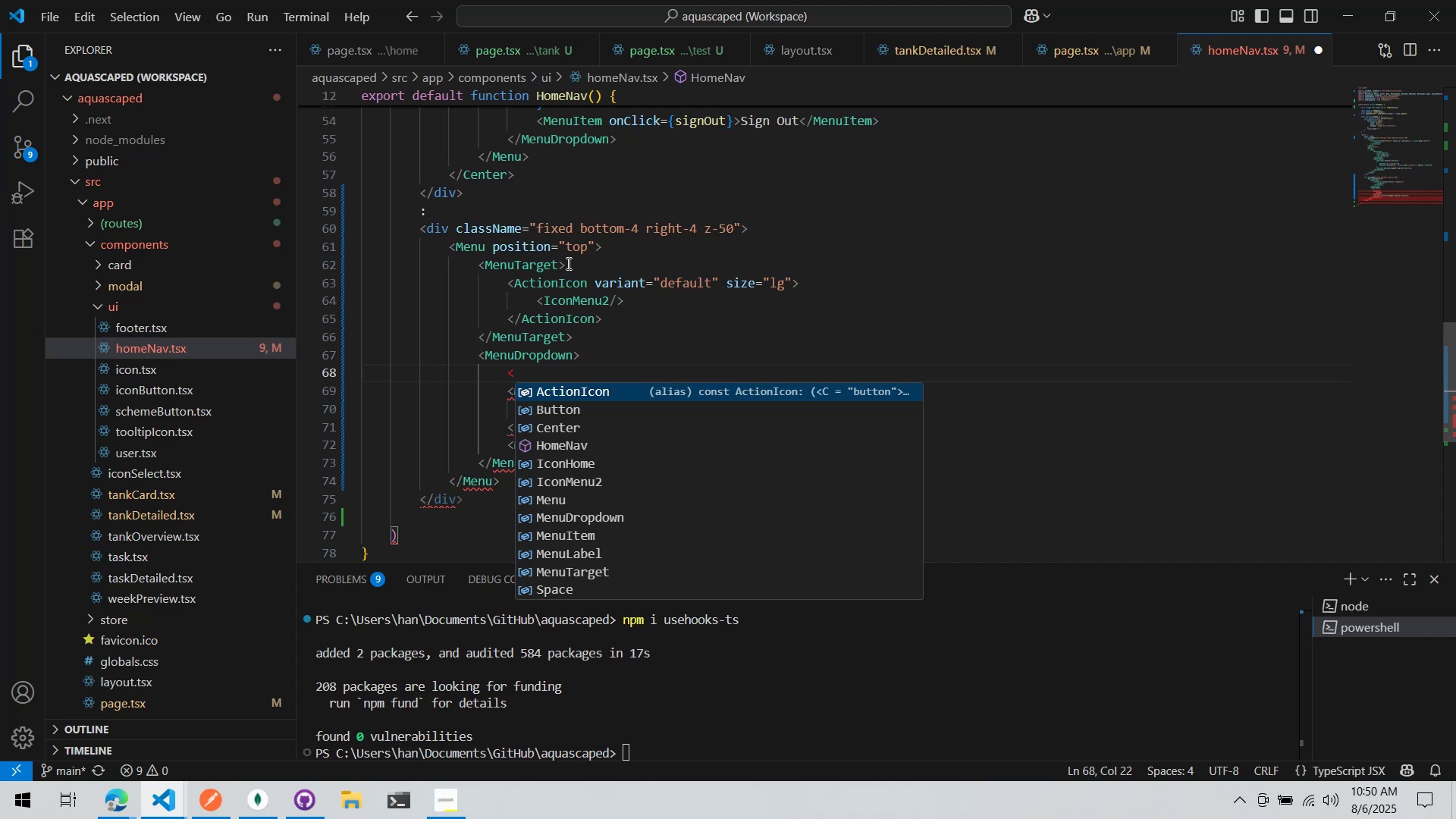 
scroll: coordinate [193, 413], scroll_direction: none, amount: 0.0
 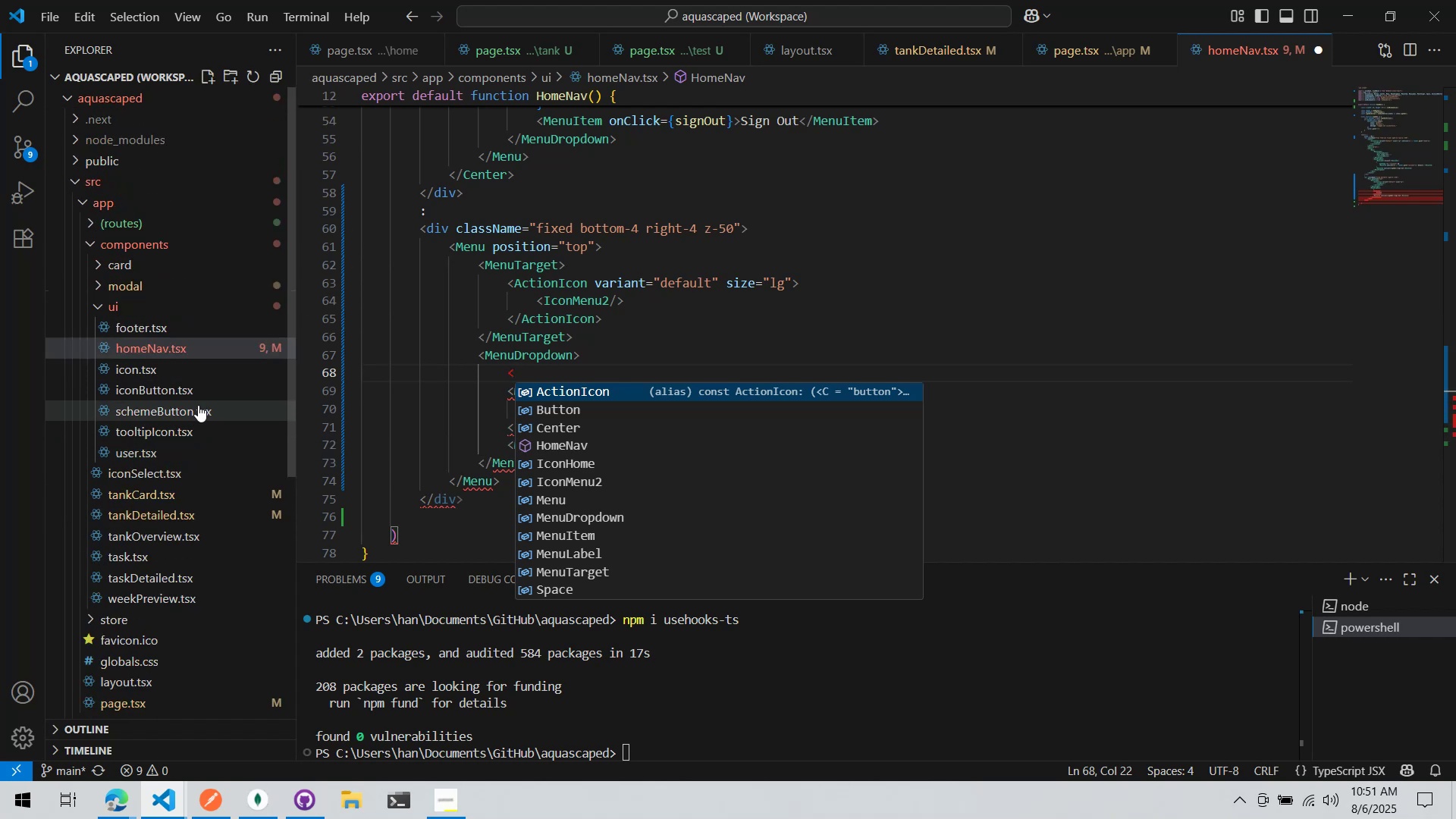 
left_click([198, 406])
 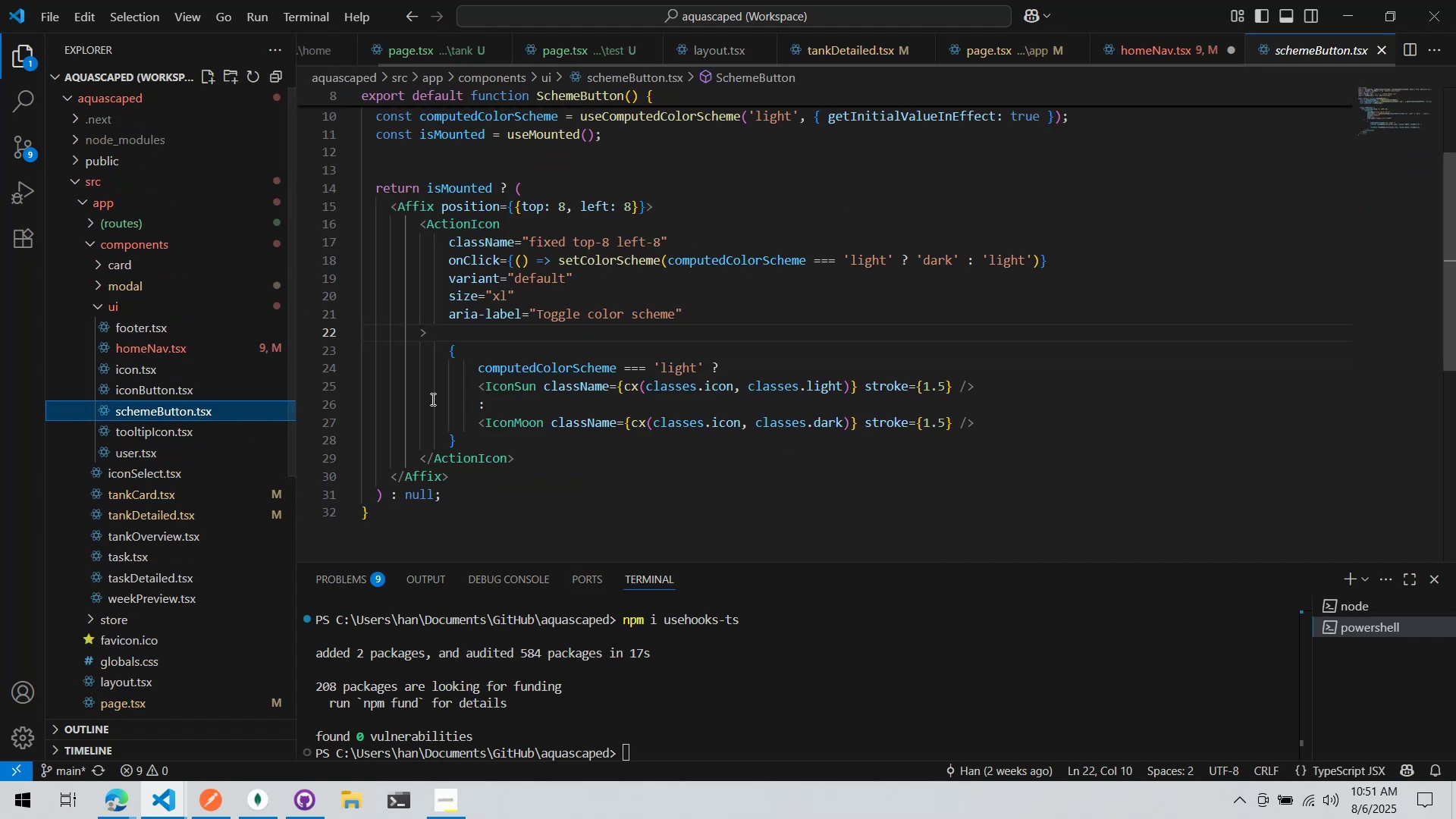 
key(Alt+AltLeft)
 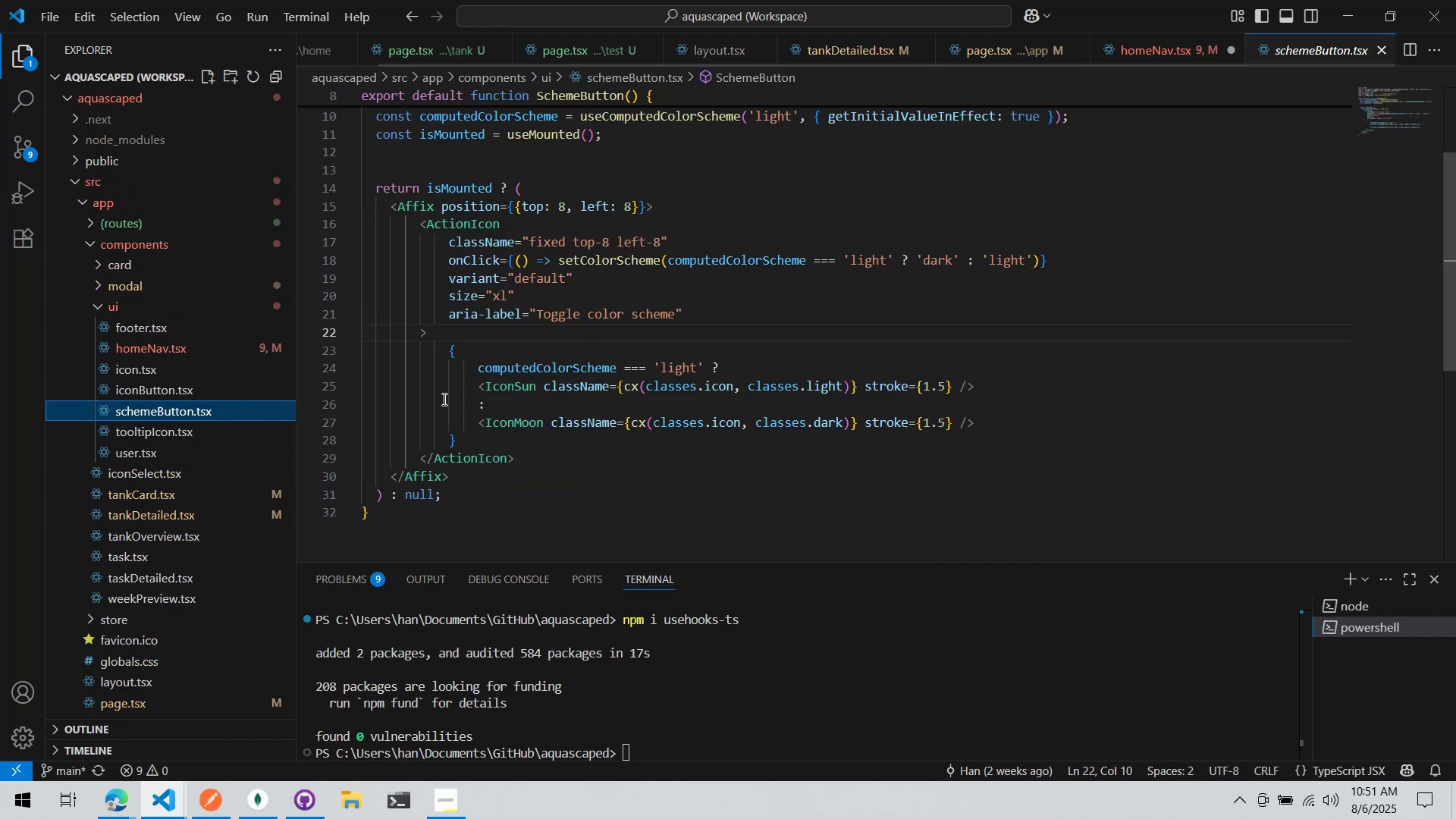 
key(Alt+Tab)
 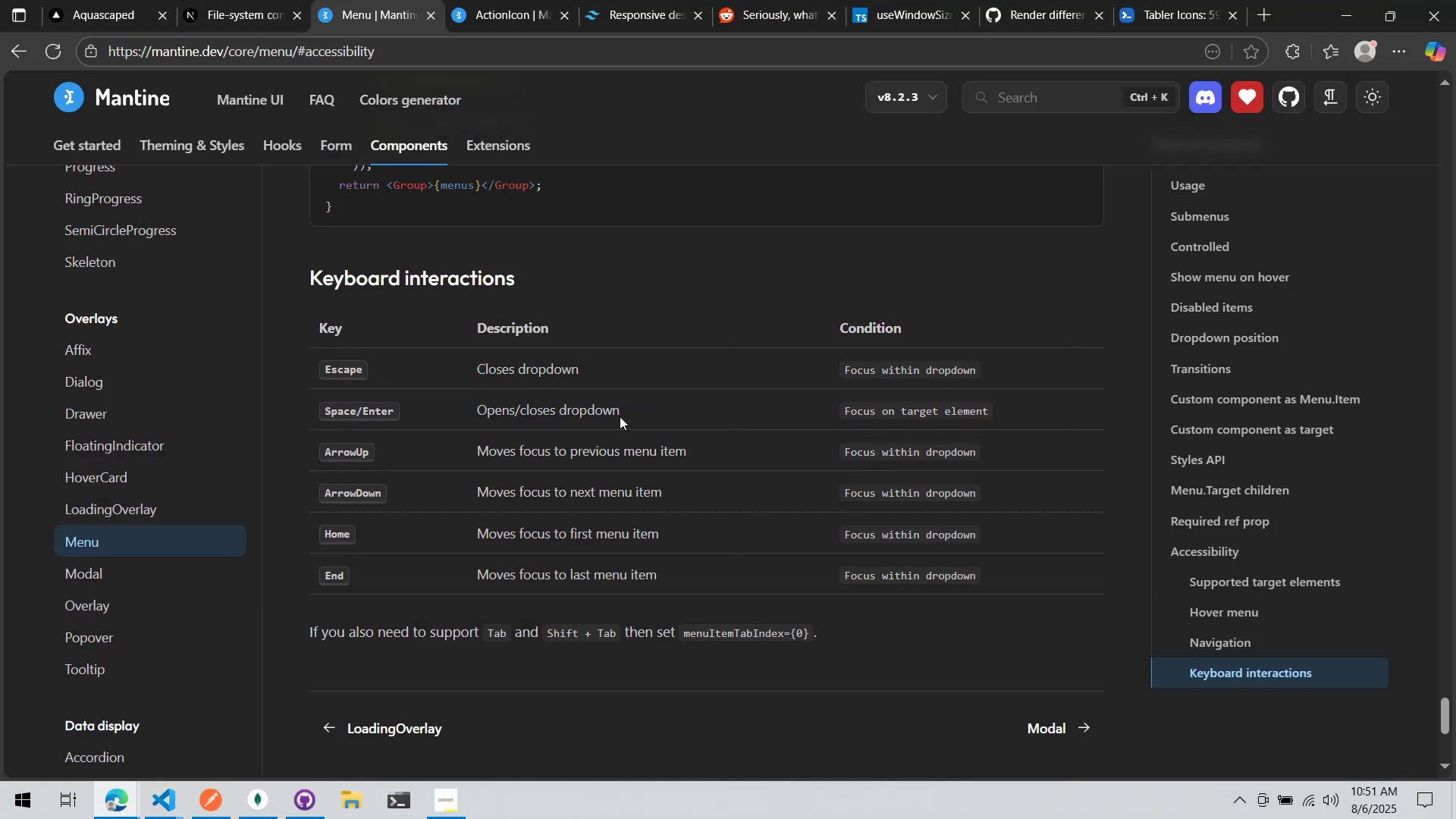 
key(Alt+AltLeft)
 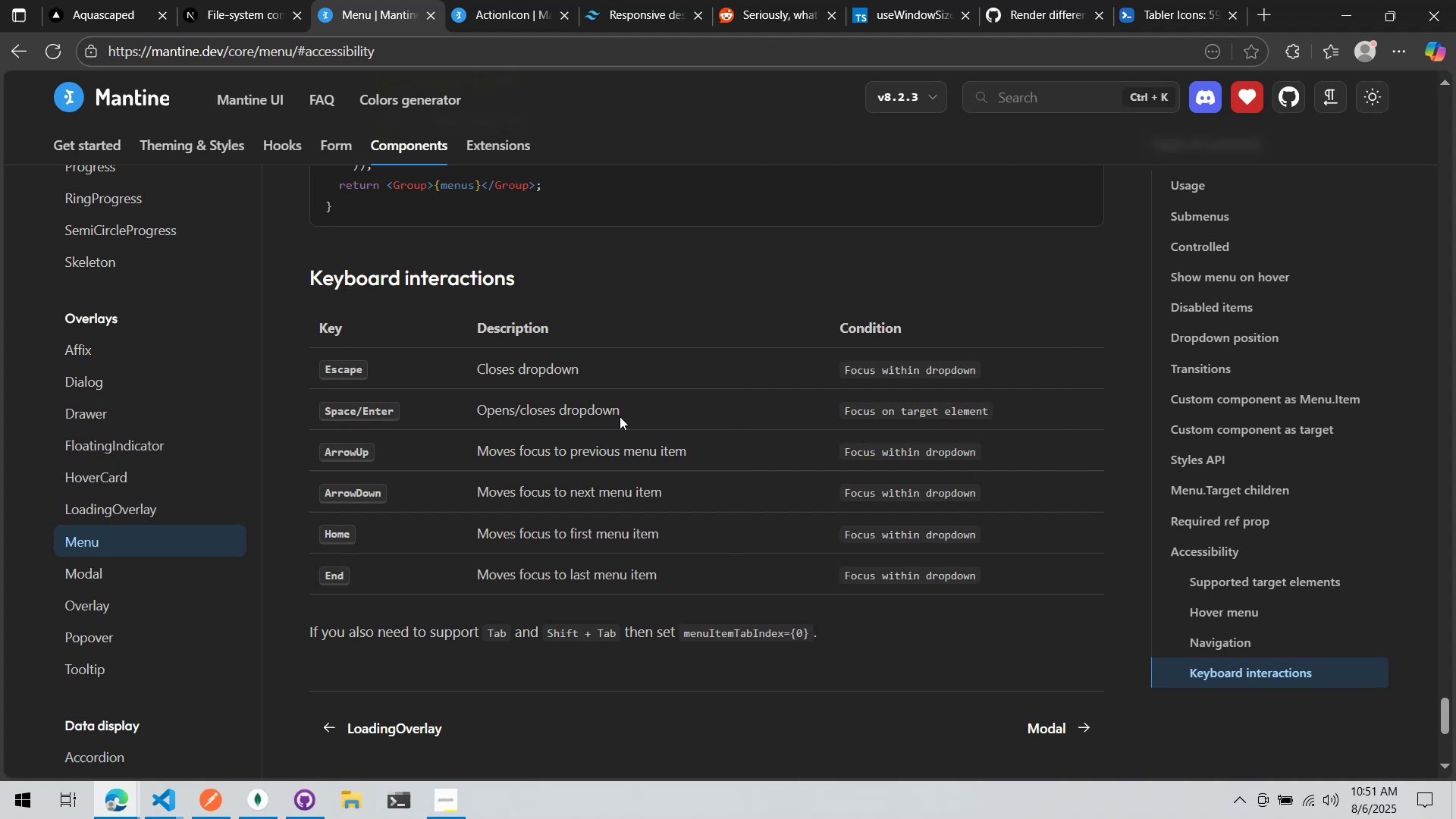 
key(Alt+Tab)
 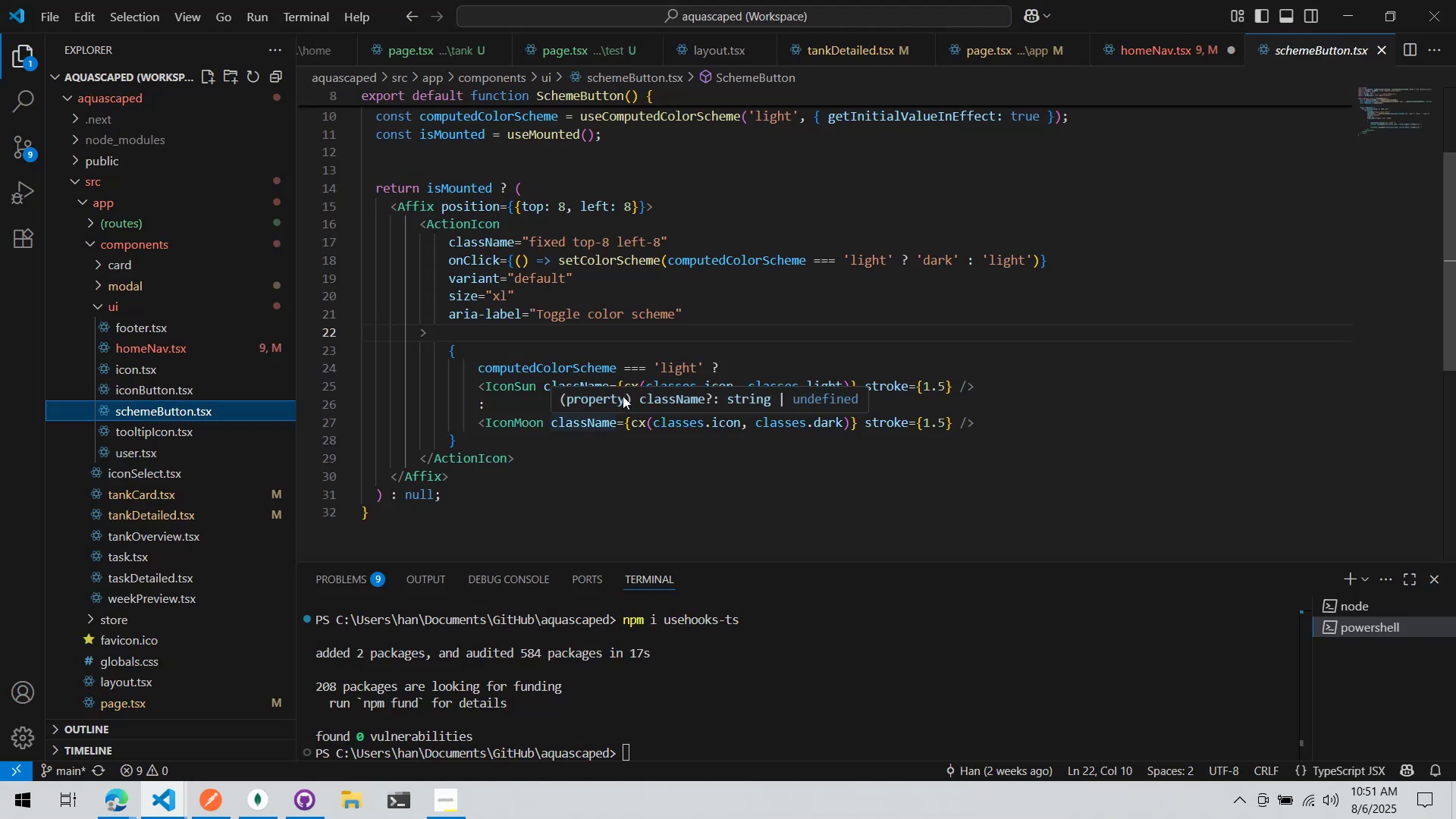 
scroll: coordinate [624, 390], scroll_direction: up, amount: 2.0
 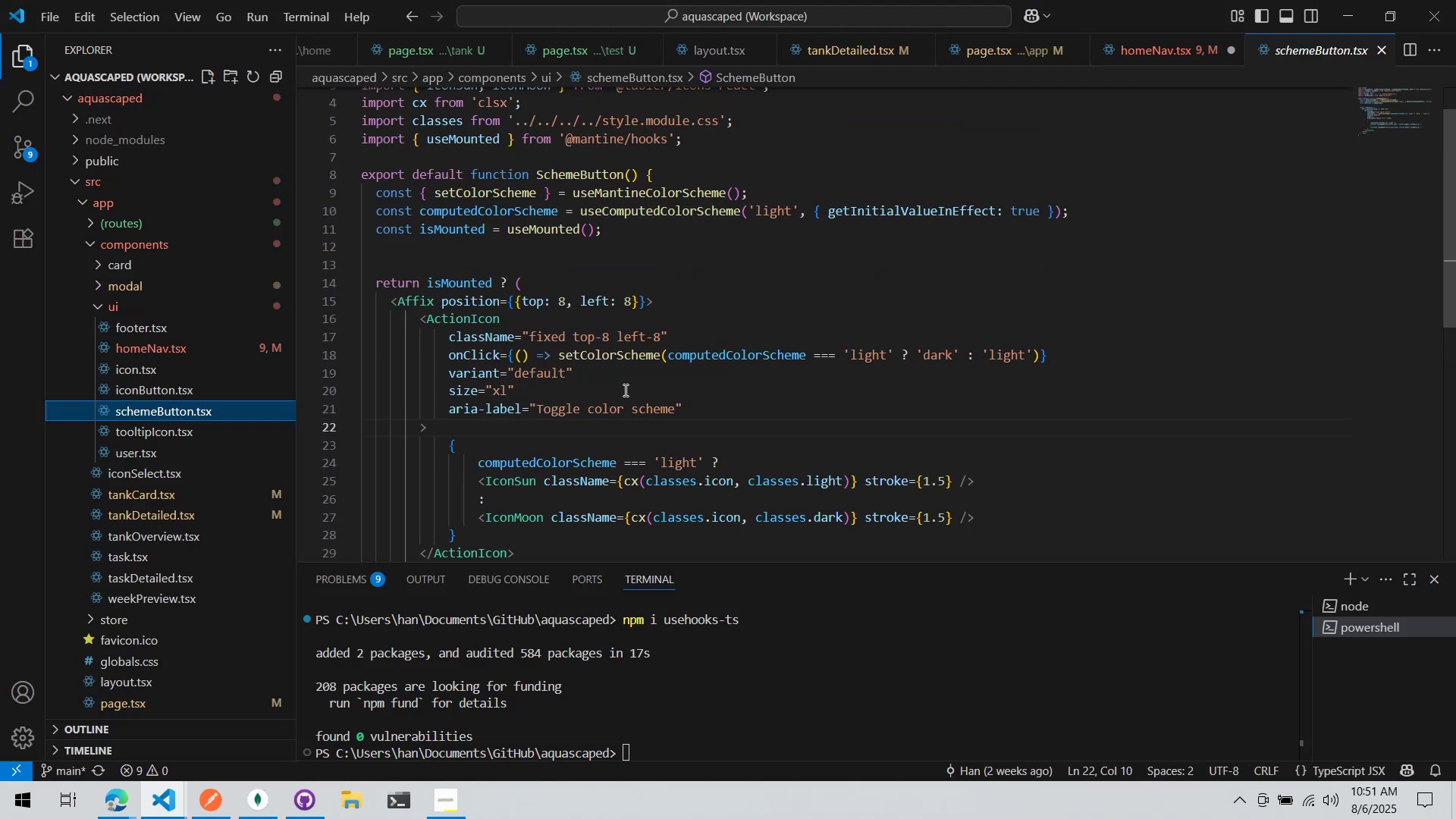 
scroll: coordinate [624, 390], scroll_direction: down, amount: 1.0
 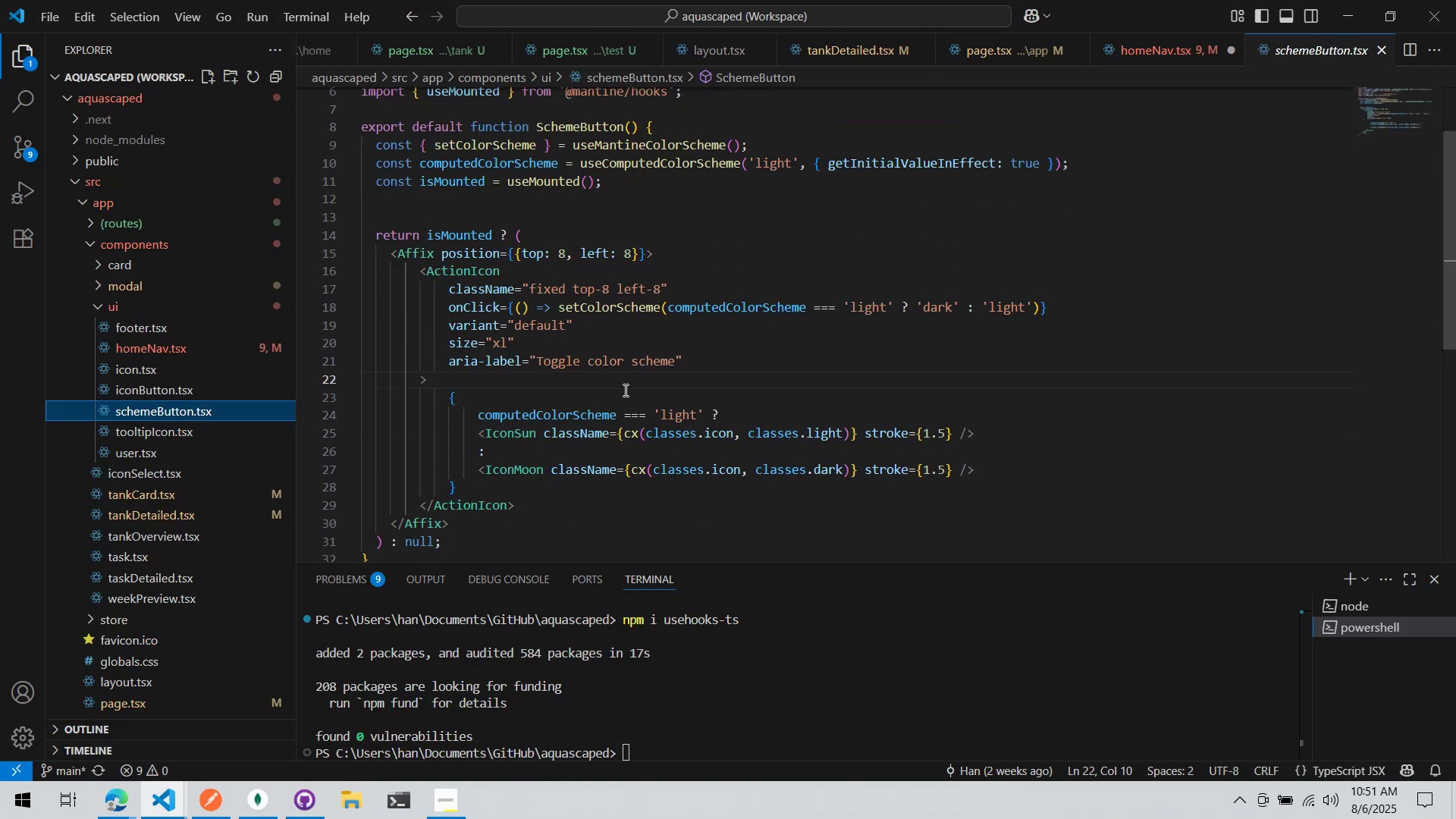 
scroll: coordinate [625, 390], scroll_direction: up, amount: 4.0
 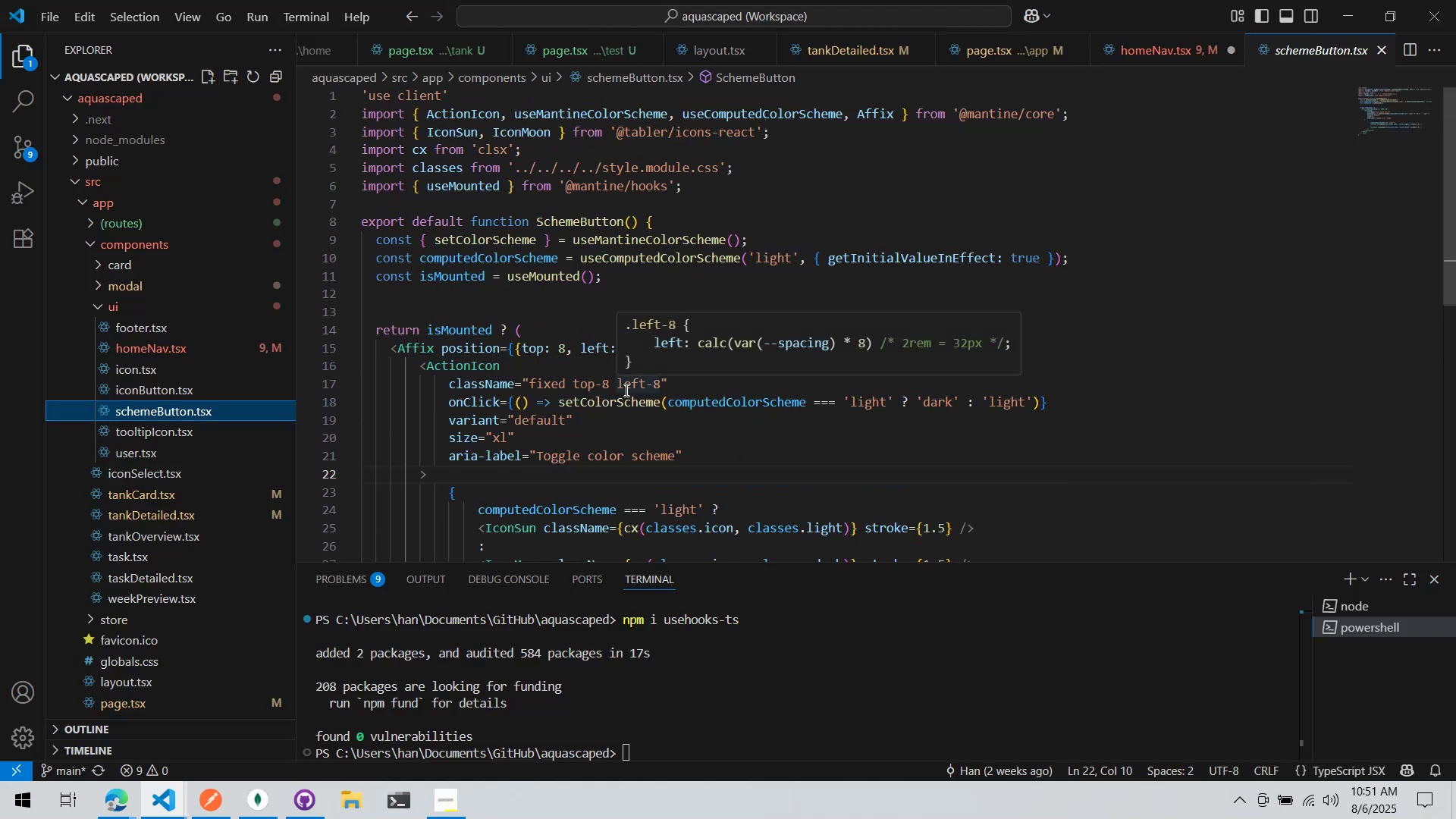 
scroll: coordinate [568, 513], scroll_direction: down, amount: 3.0
 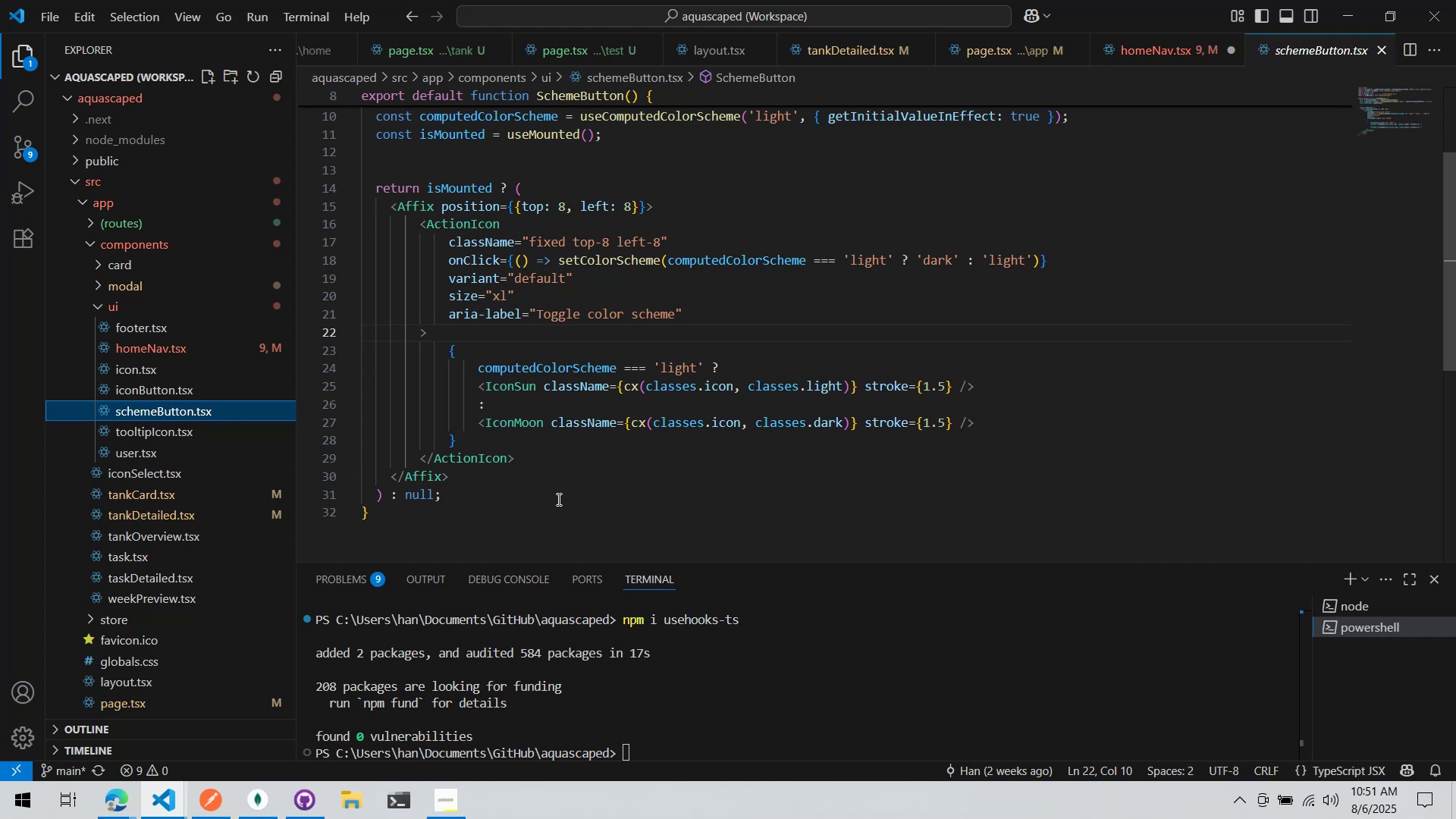 
scroll: coordinate [557, 497], scroll_direction: up, amount: 3.0
 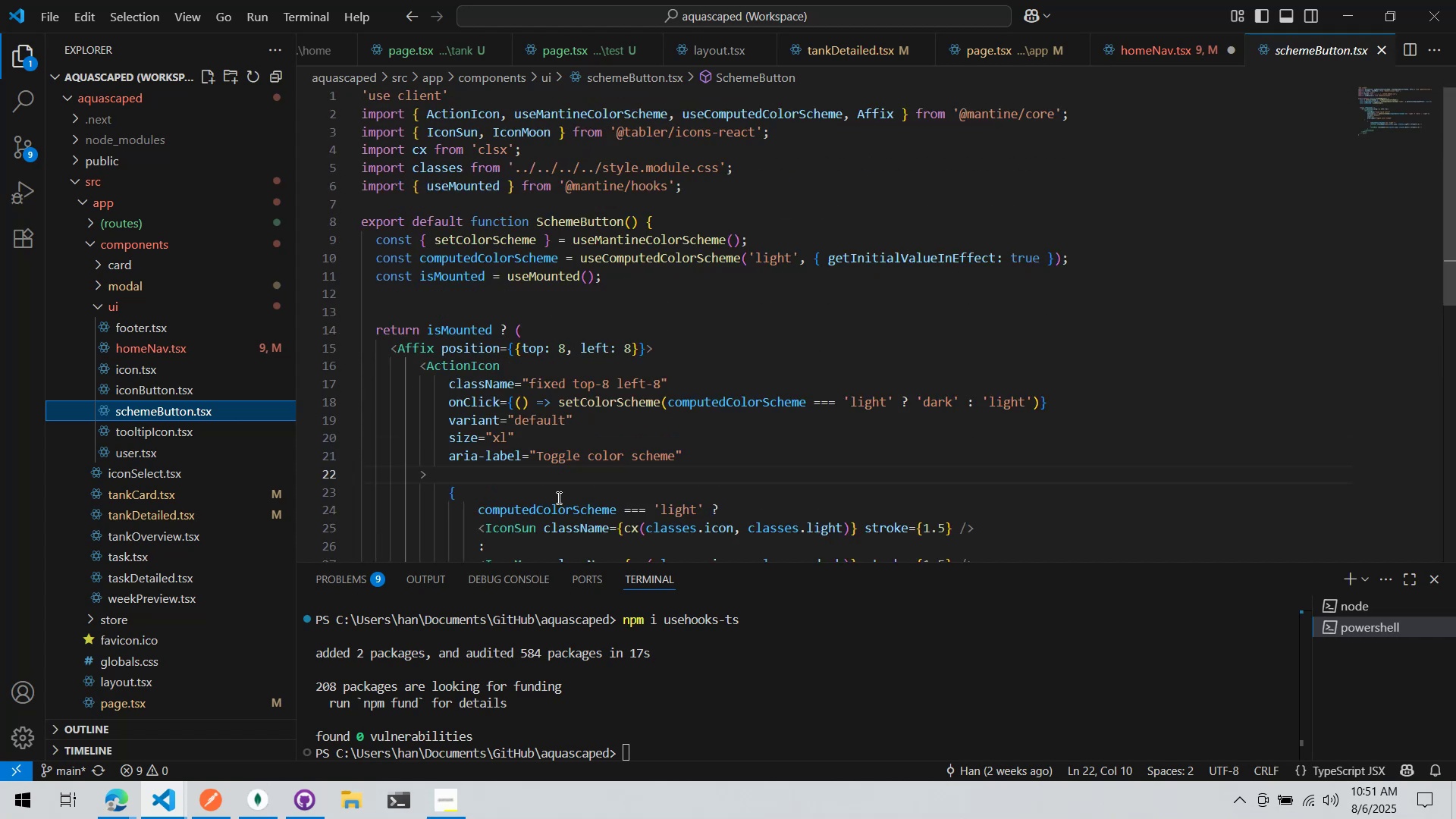 
scroll: coordinate [557, 497], scroll_direction: down, amount: 2.0
 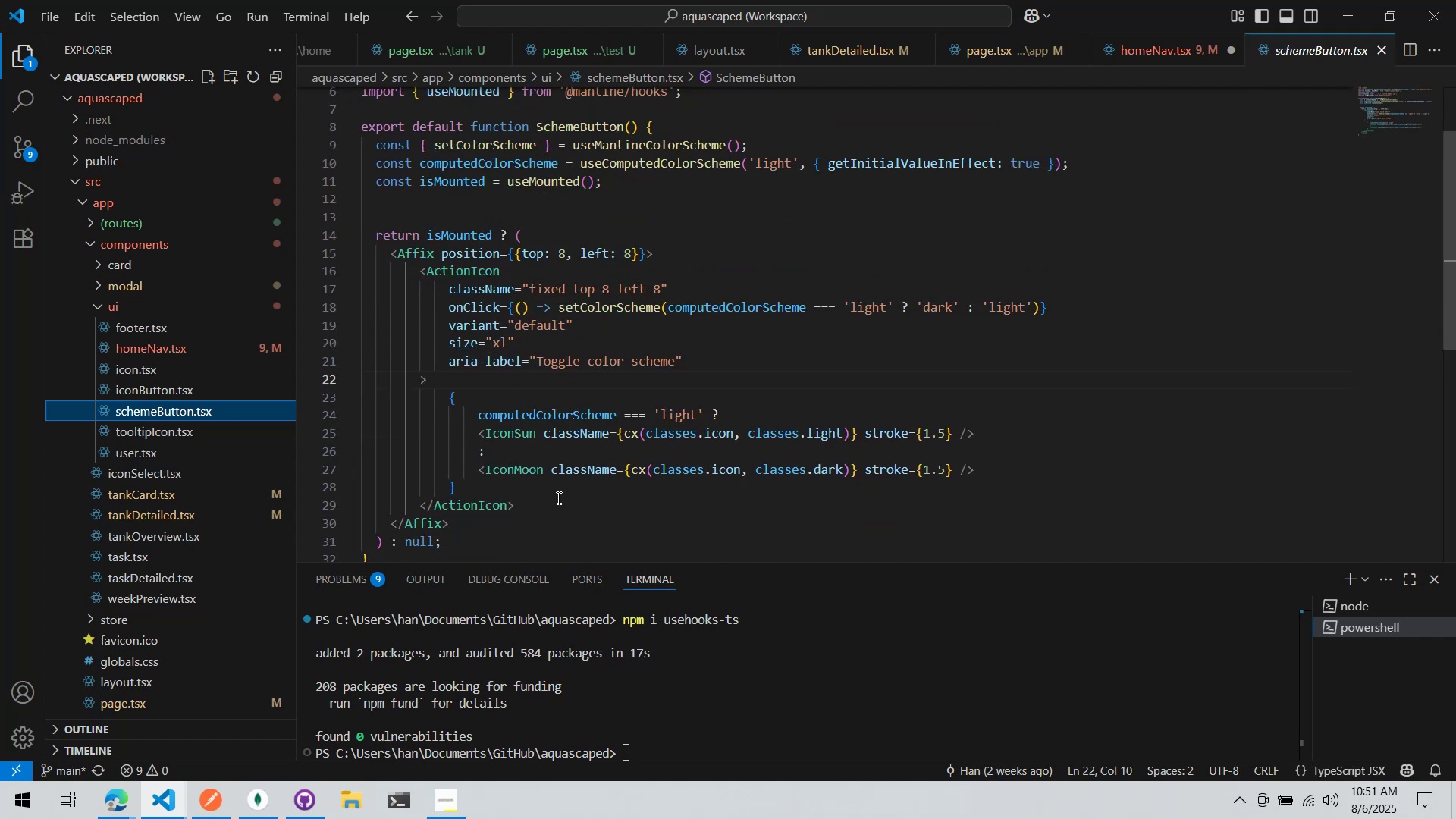 
wait(5.25)
 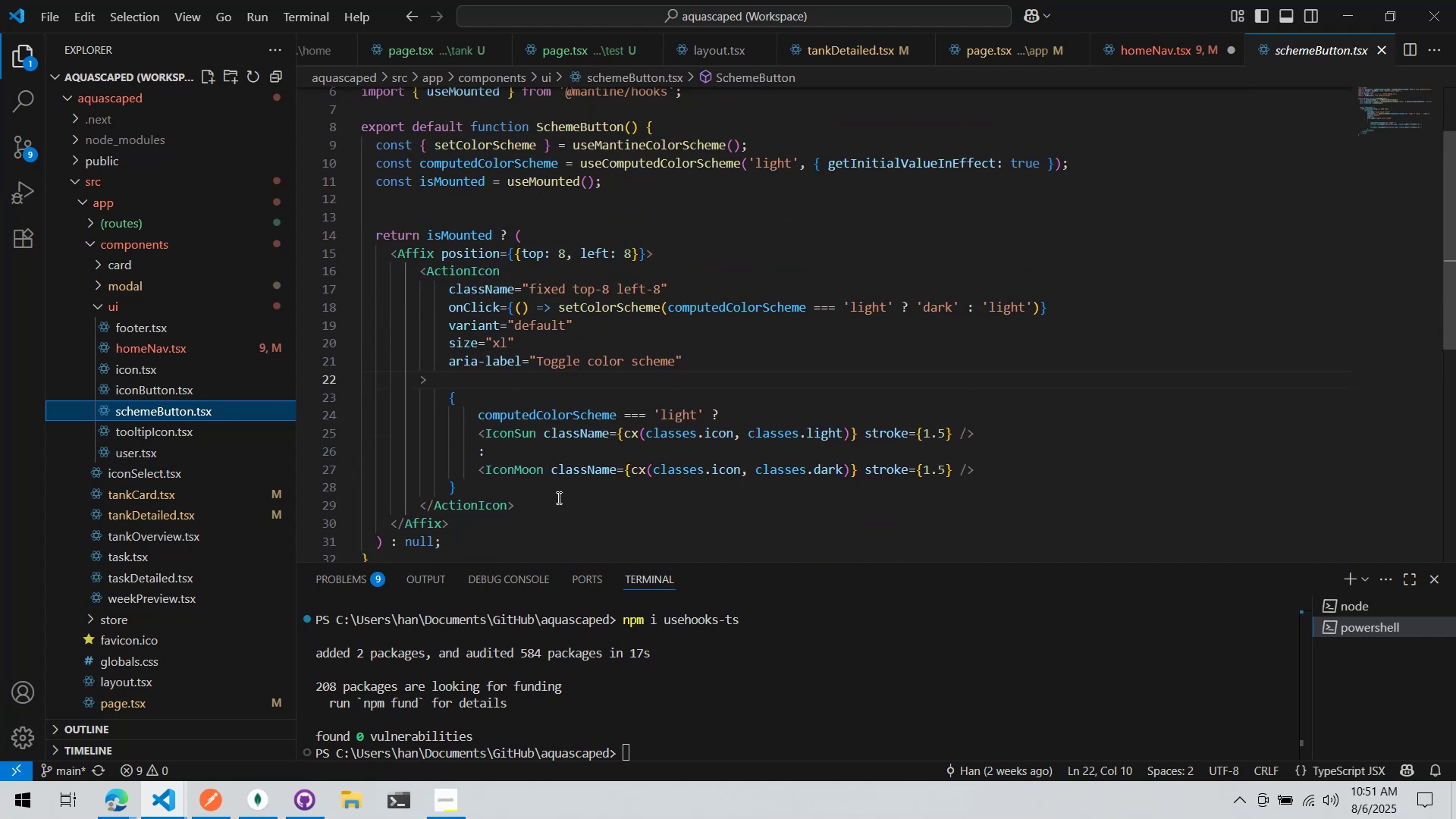 
key(Alt+AltLeft)
 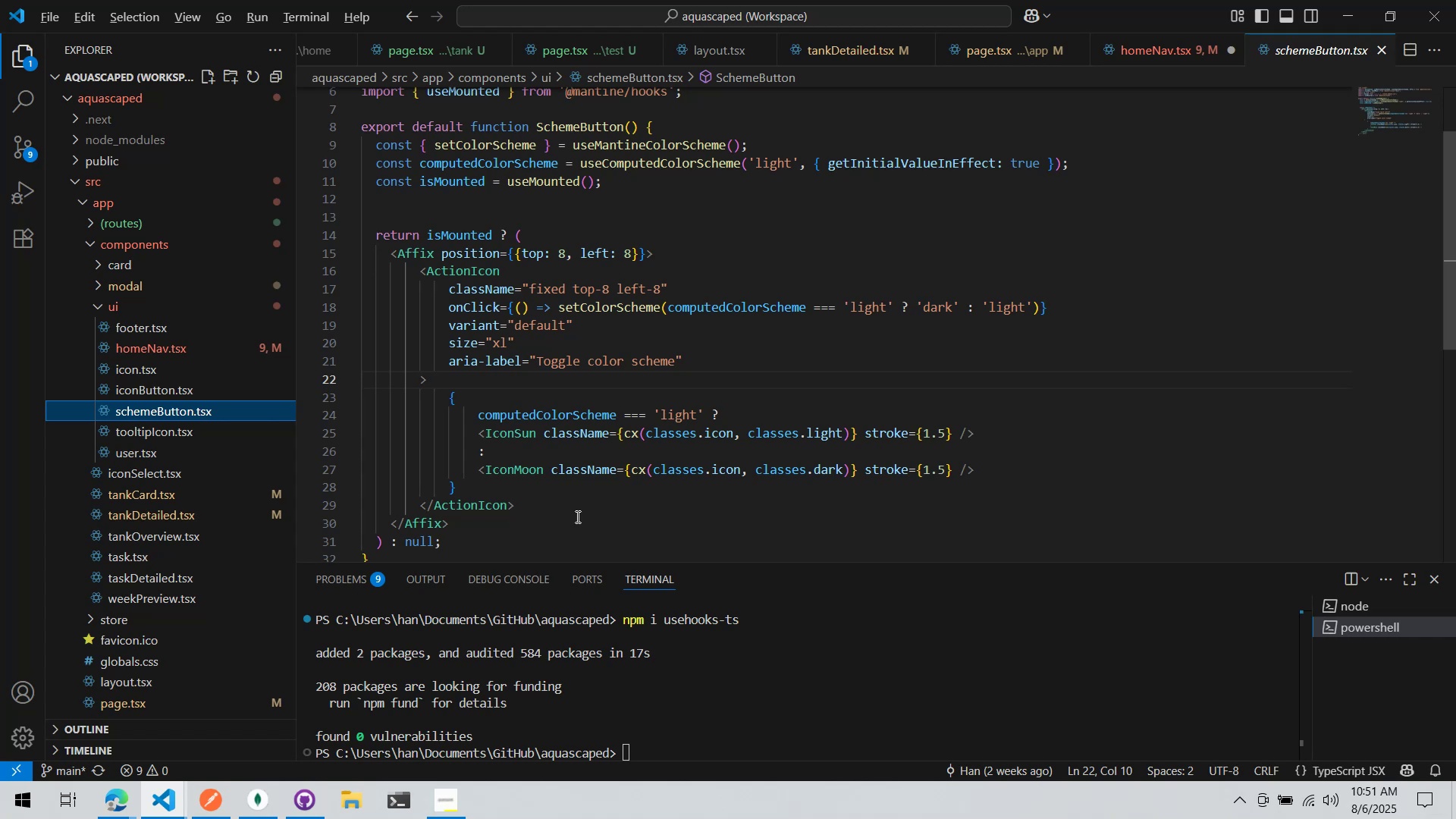 
key(Alt+Tab)
 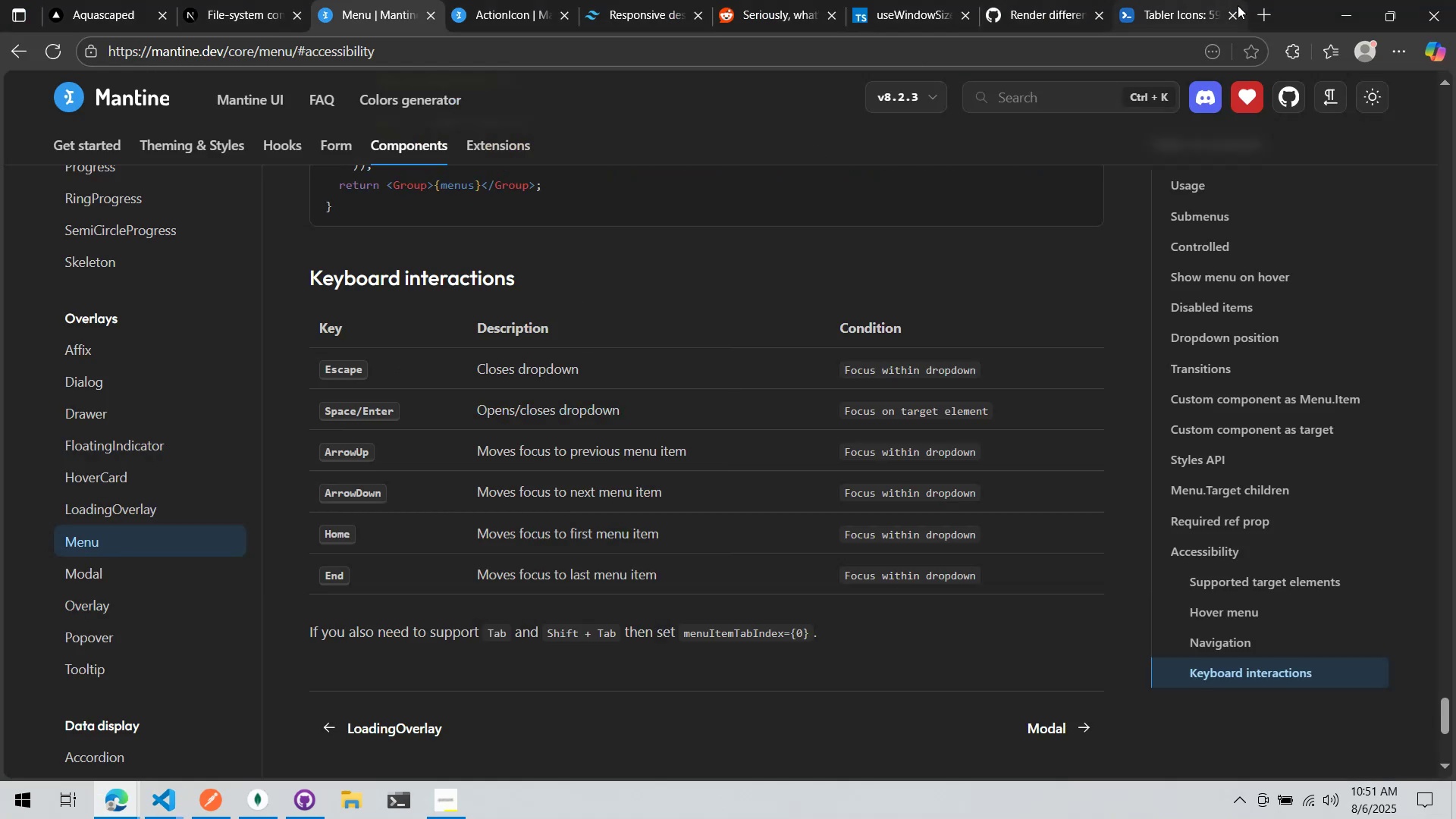 
left_click([1260, 15])
 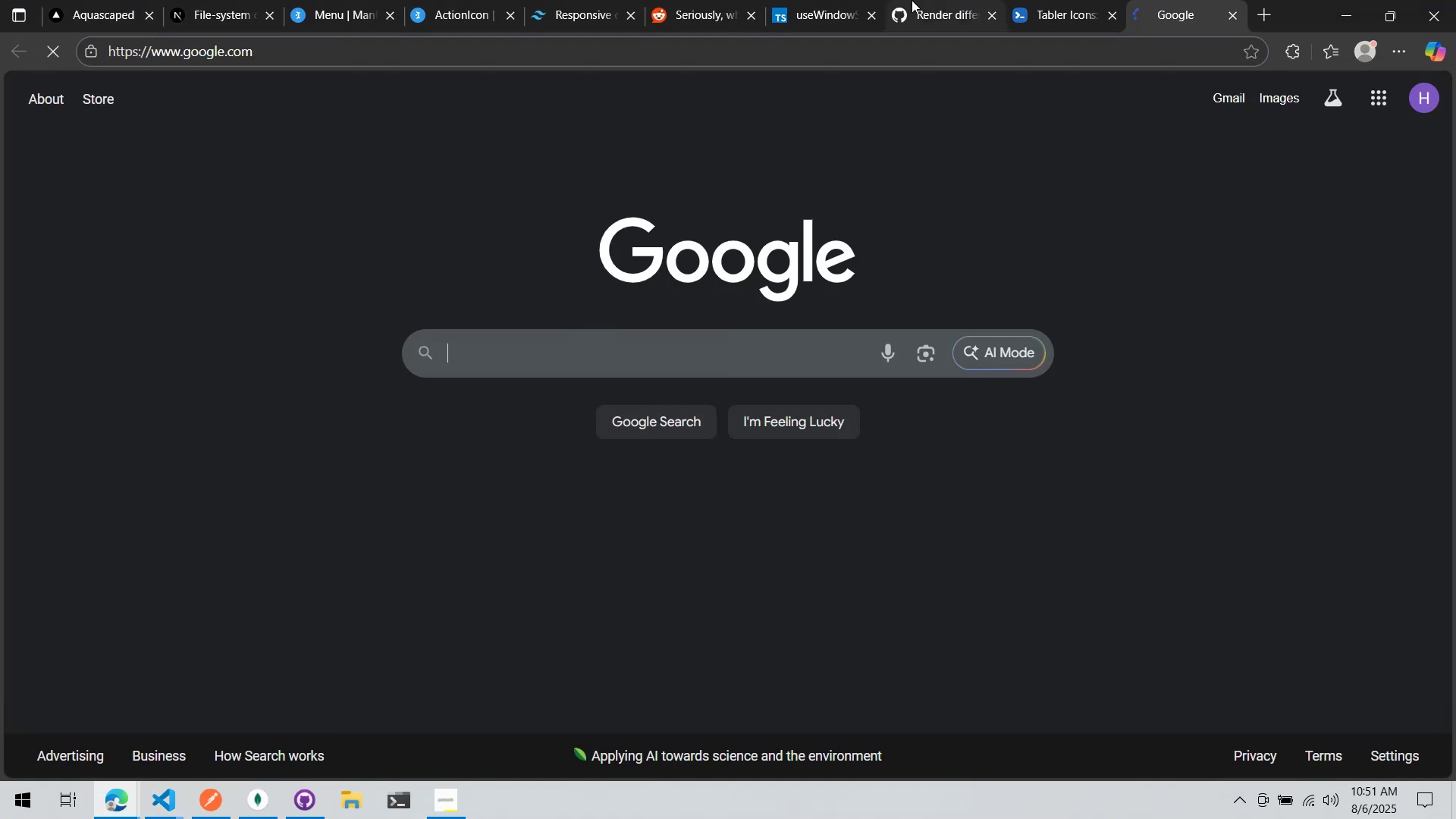 
type(theme switch io)
key(Backspace)
key(Backspace)
type(p)
key(Backspace)
type(nobil)
key(Backspace)
key(Backspace)
key(Backspace)
key(Backspace)
type(m)
key(Backspace)
key(Backspace)
type(mobile )
 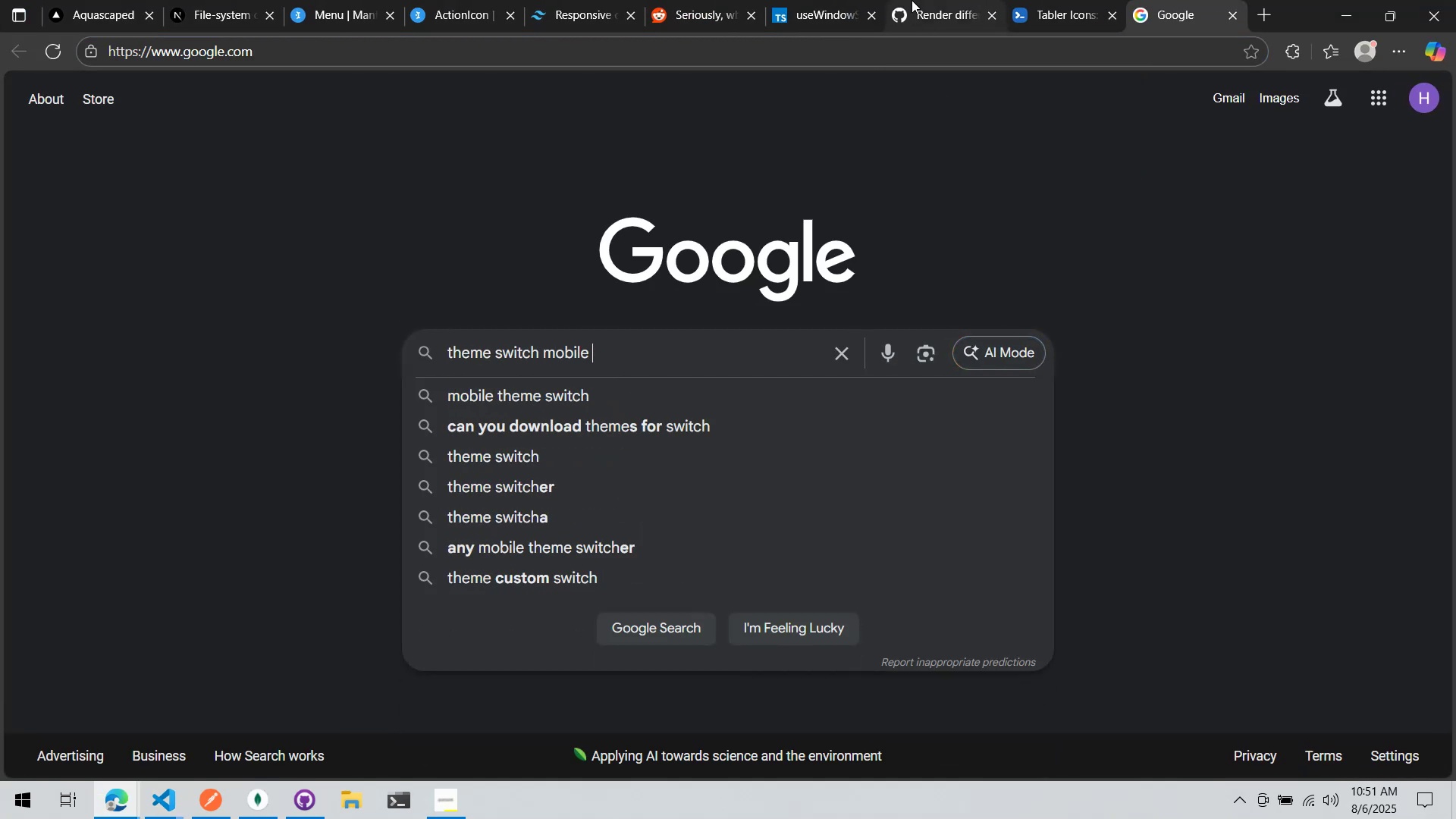 
key(Enter)
 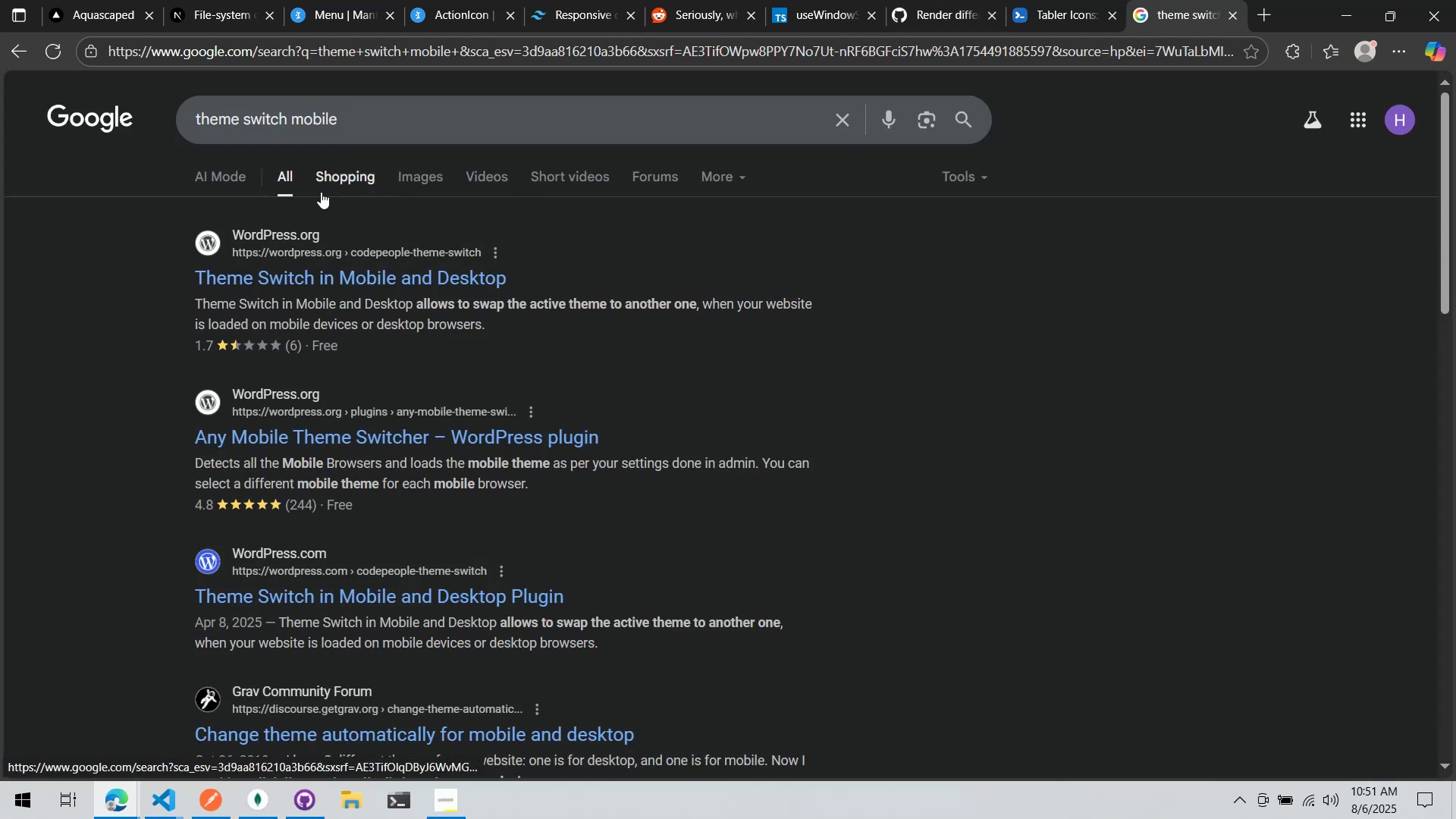 
left_click([448, 184])
 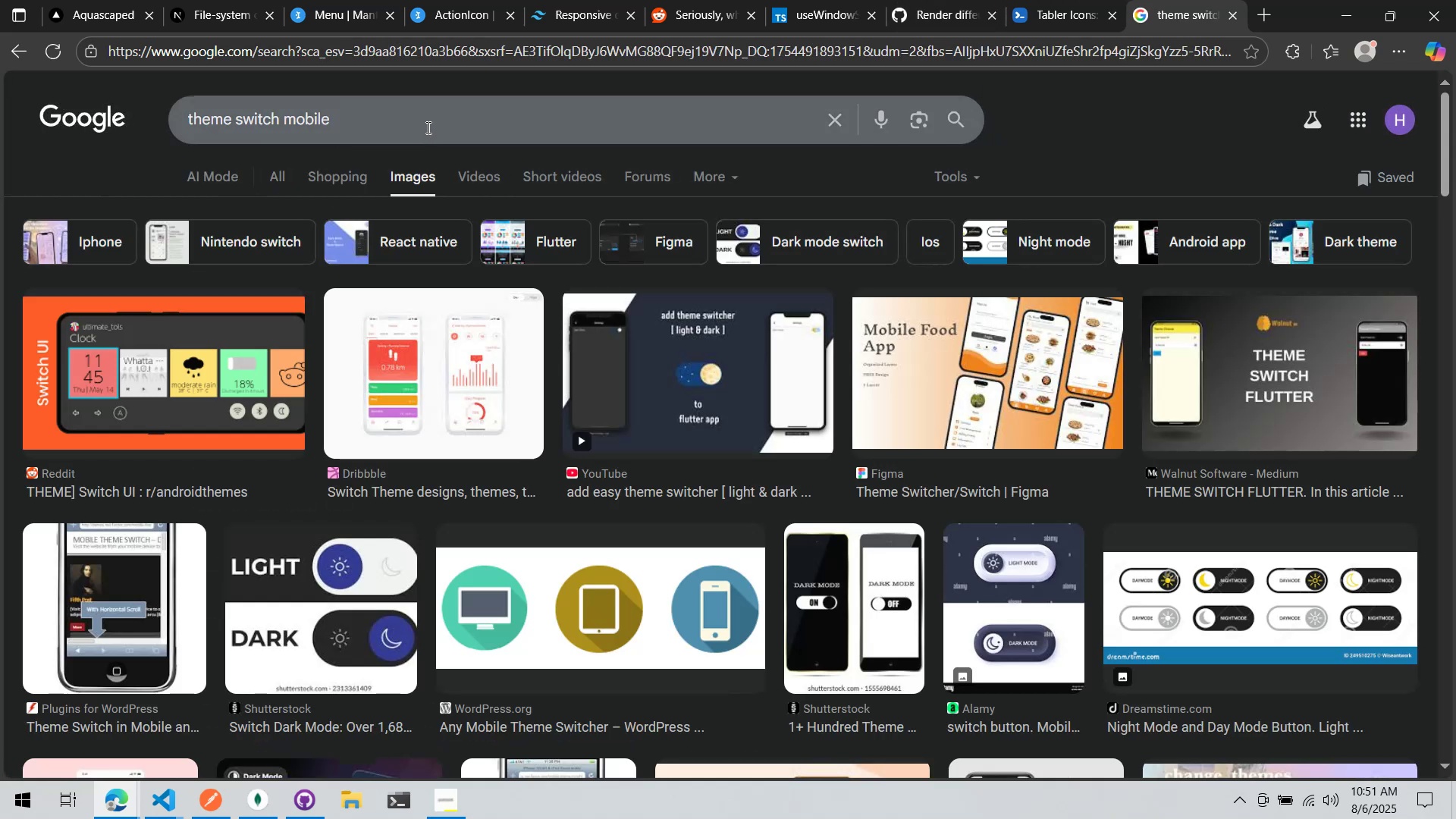 
left_click([427, 127])
 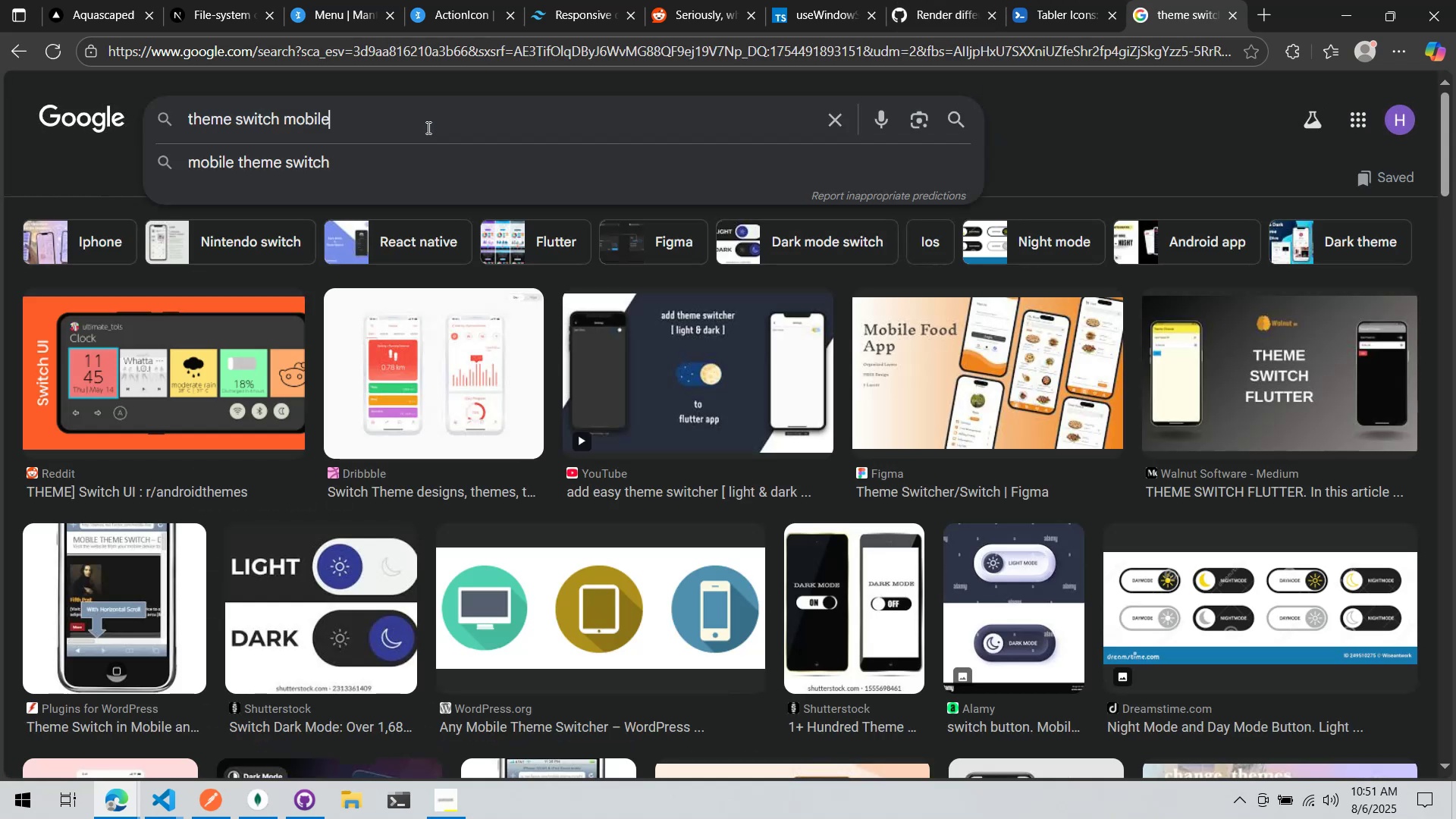 
type( app)
 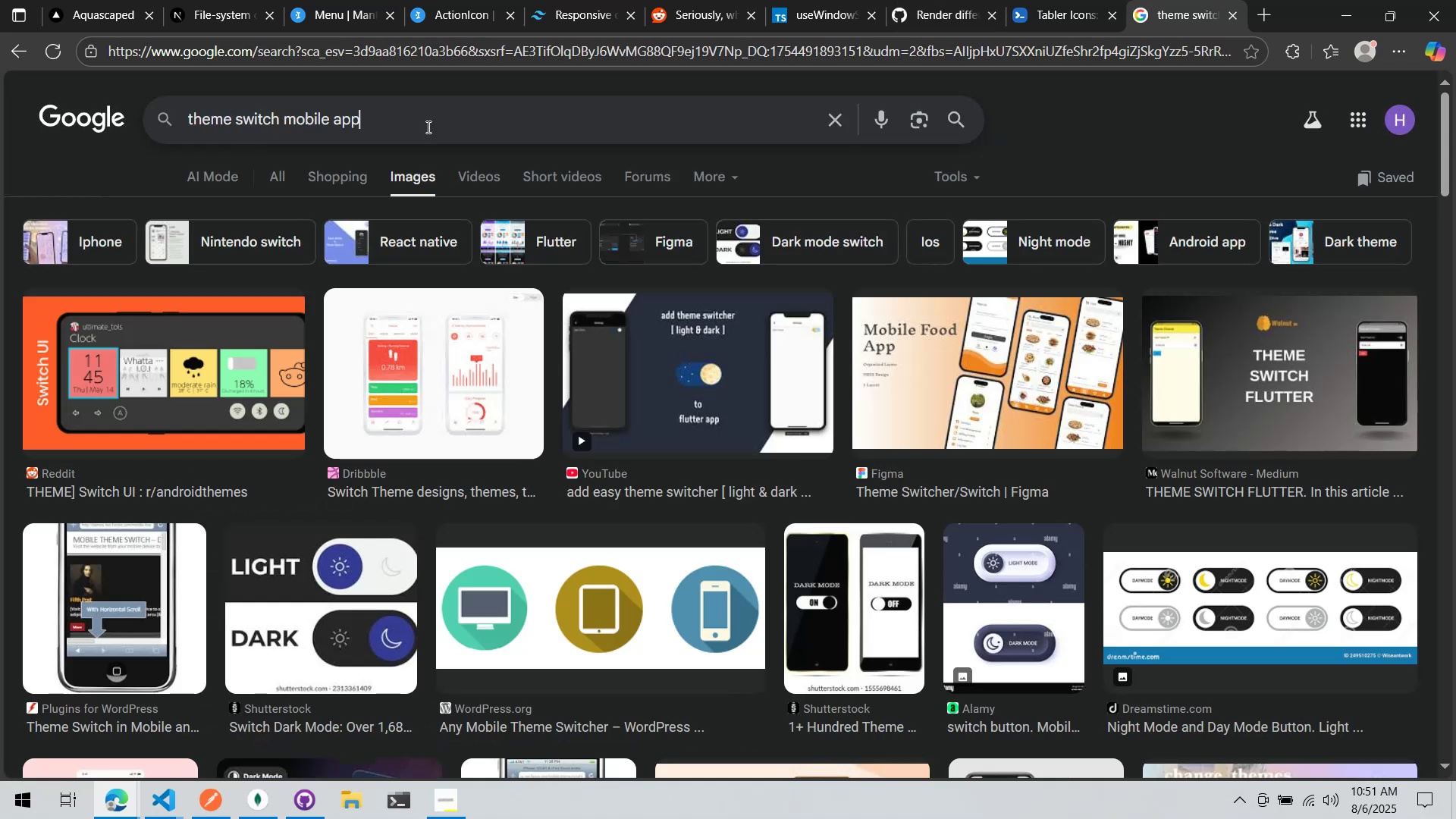 
key(Enter)
 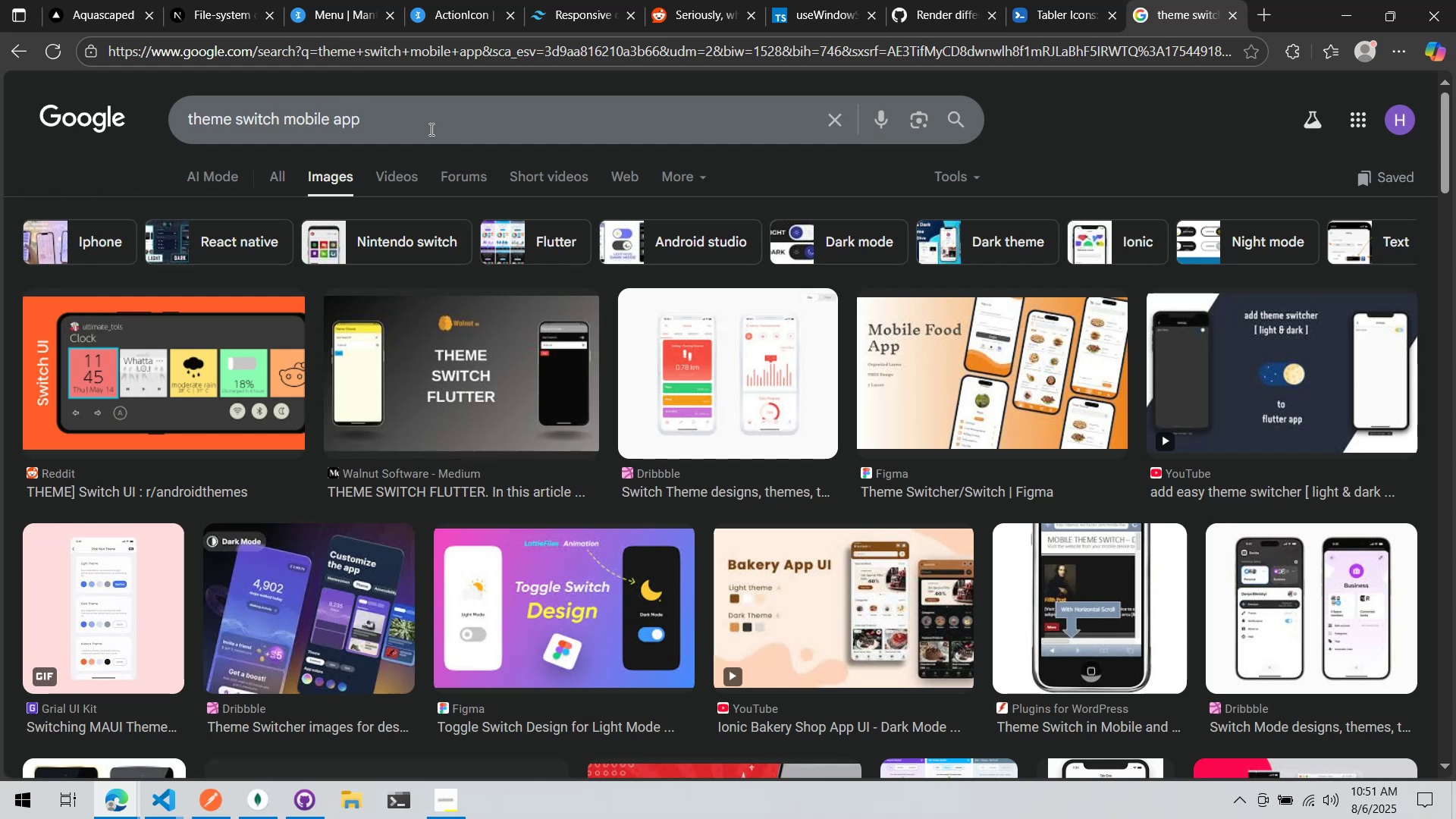 
wait(5.99)
 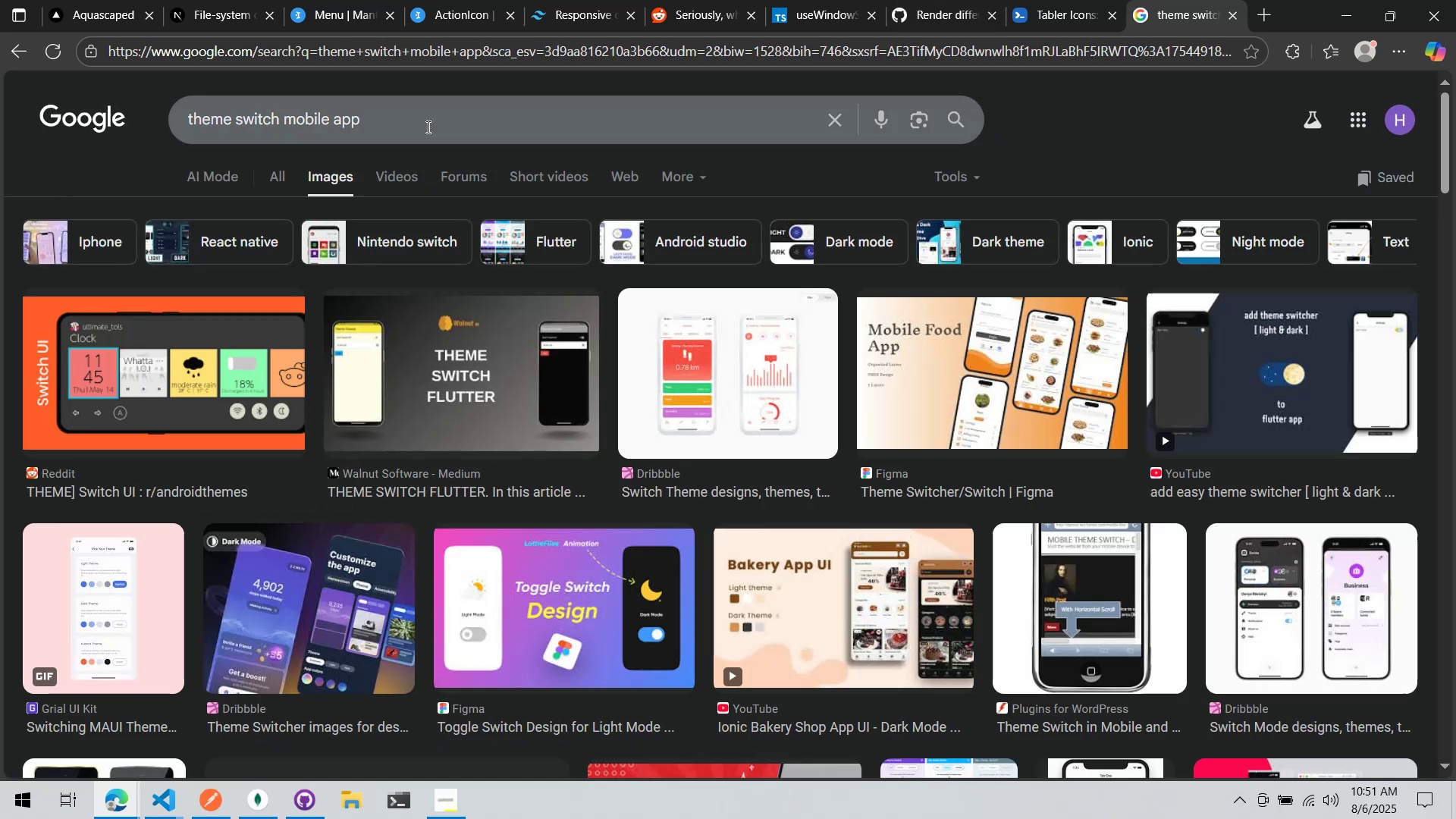 
scroll: coordinate [430, 139], scroll_direction: down, amount: 14.0
 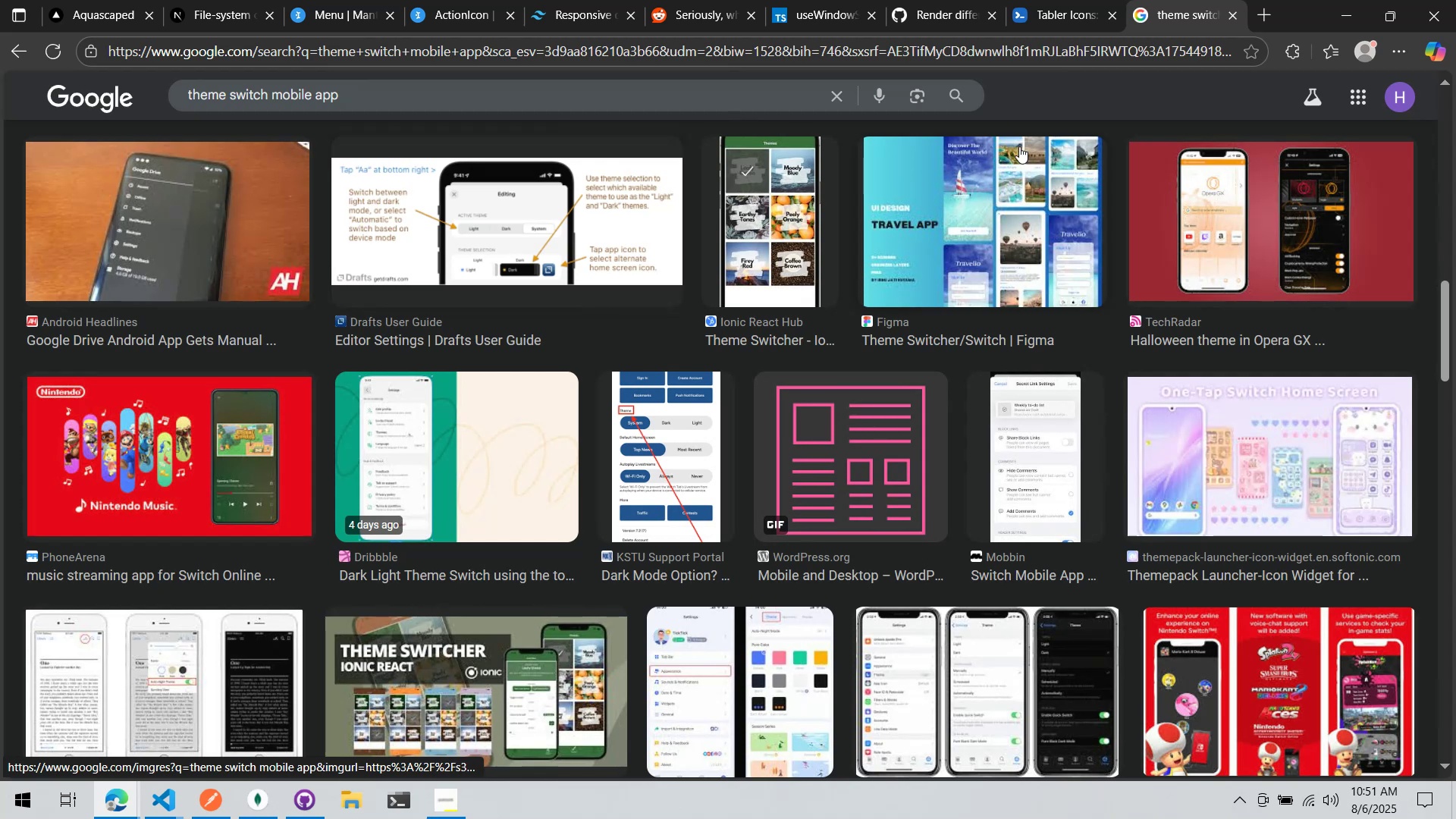 
middle_click([1176, 17])
 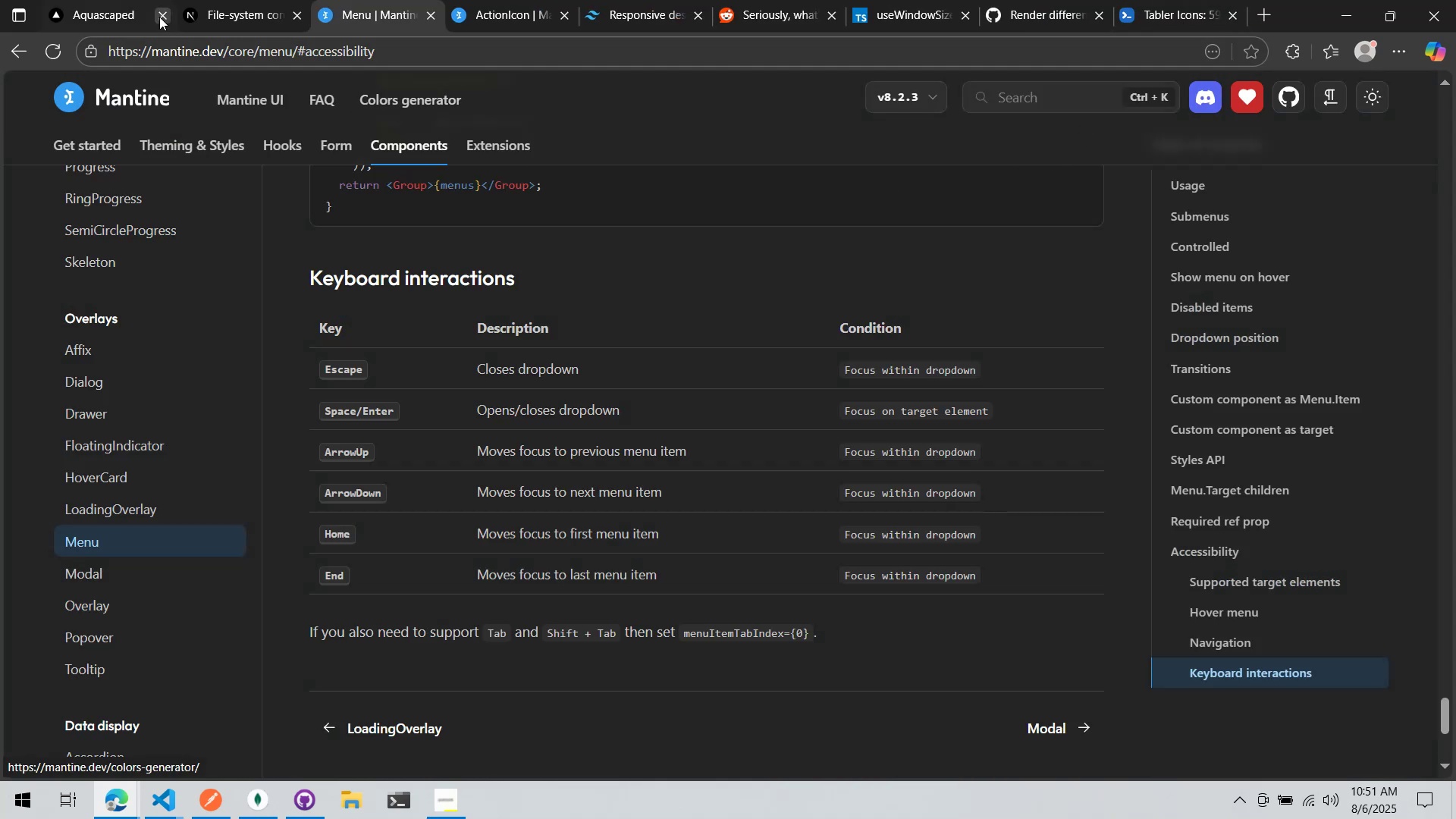 
left_click([209, 0])
 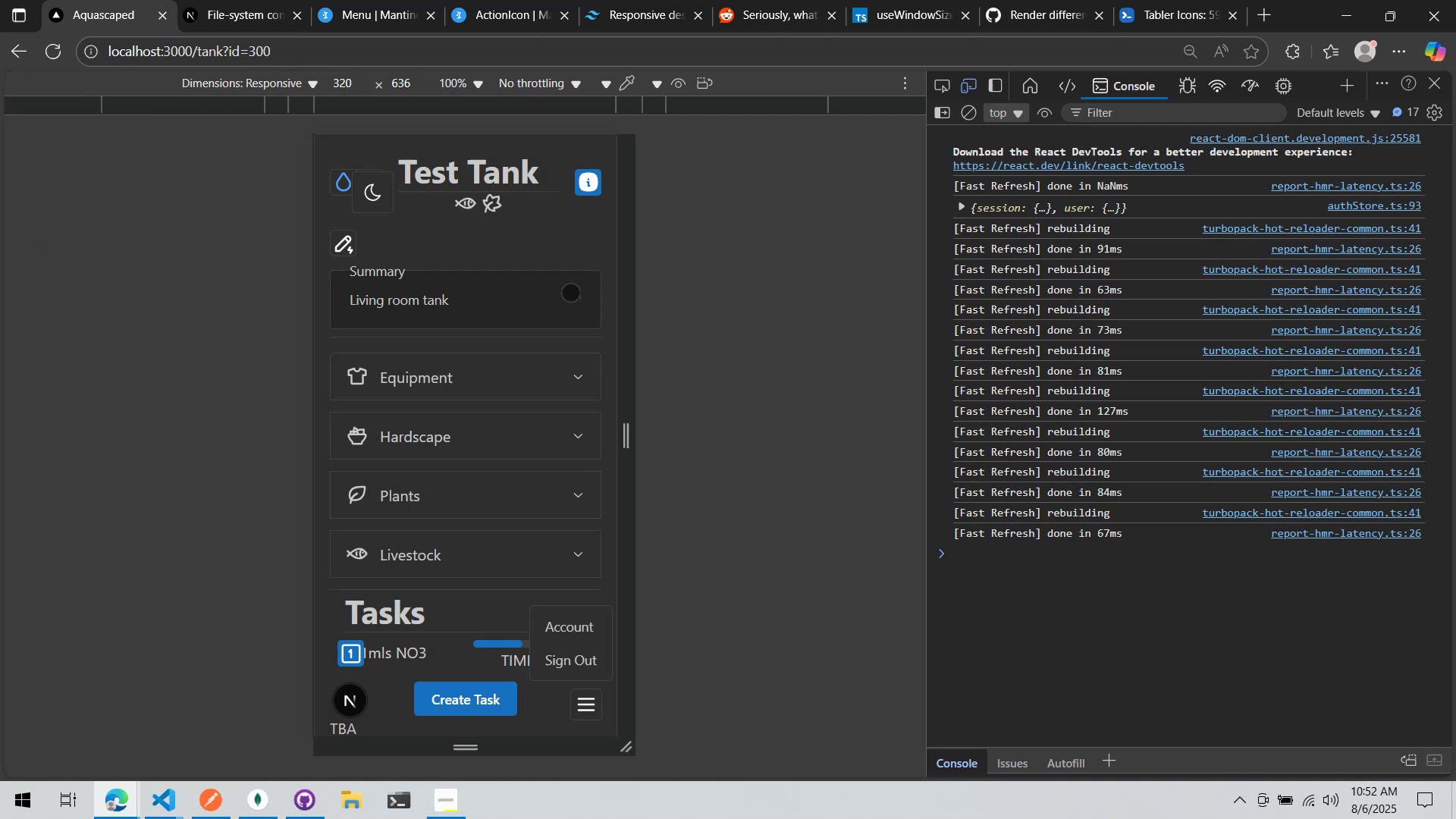 
wait(7.9)
 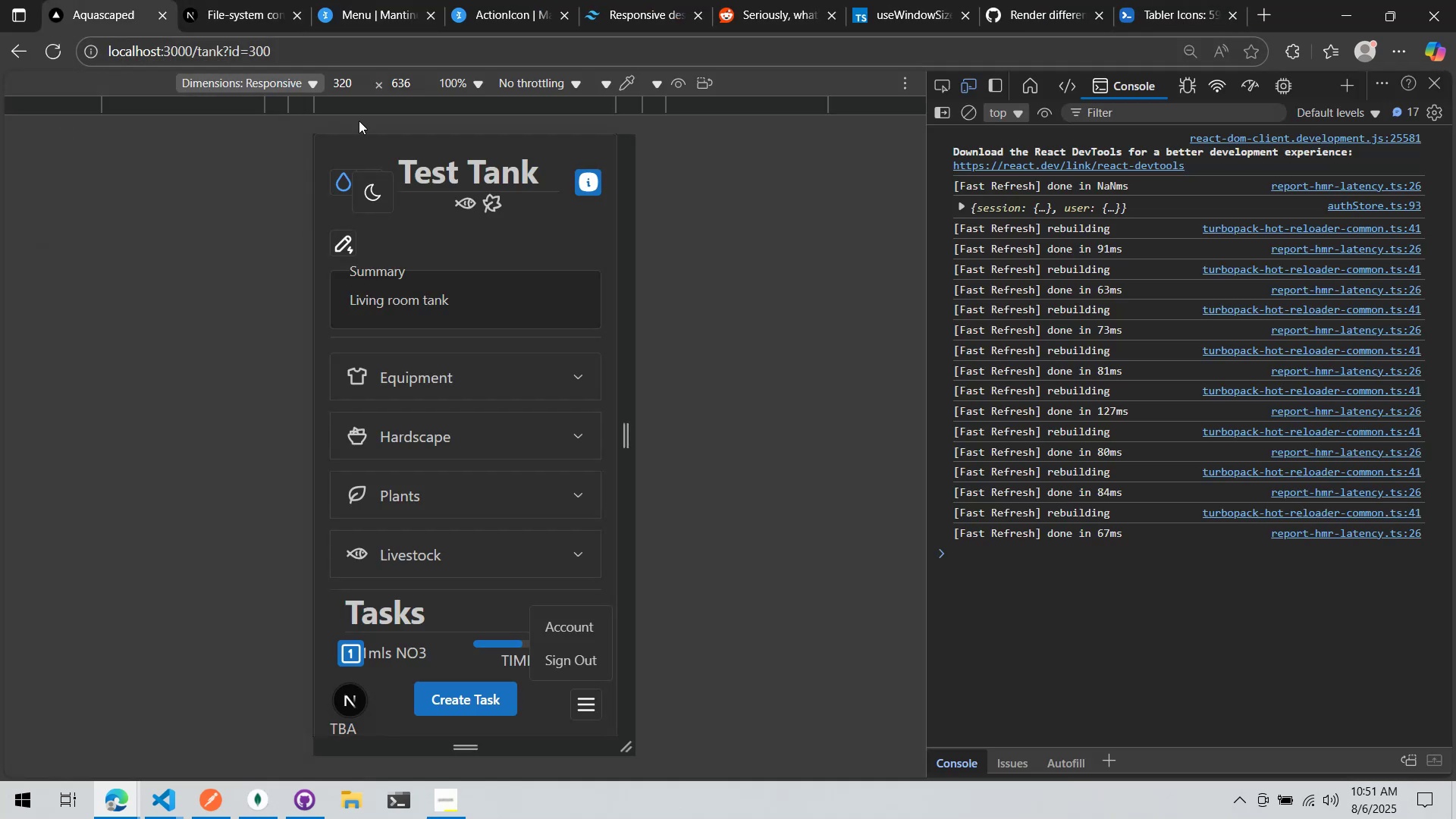 
key(Alt+AltLeft)
 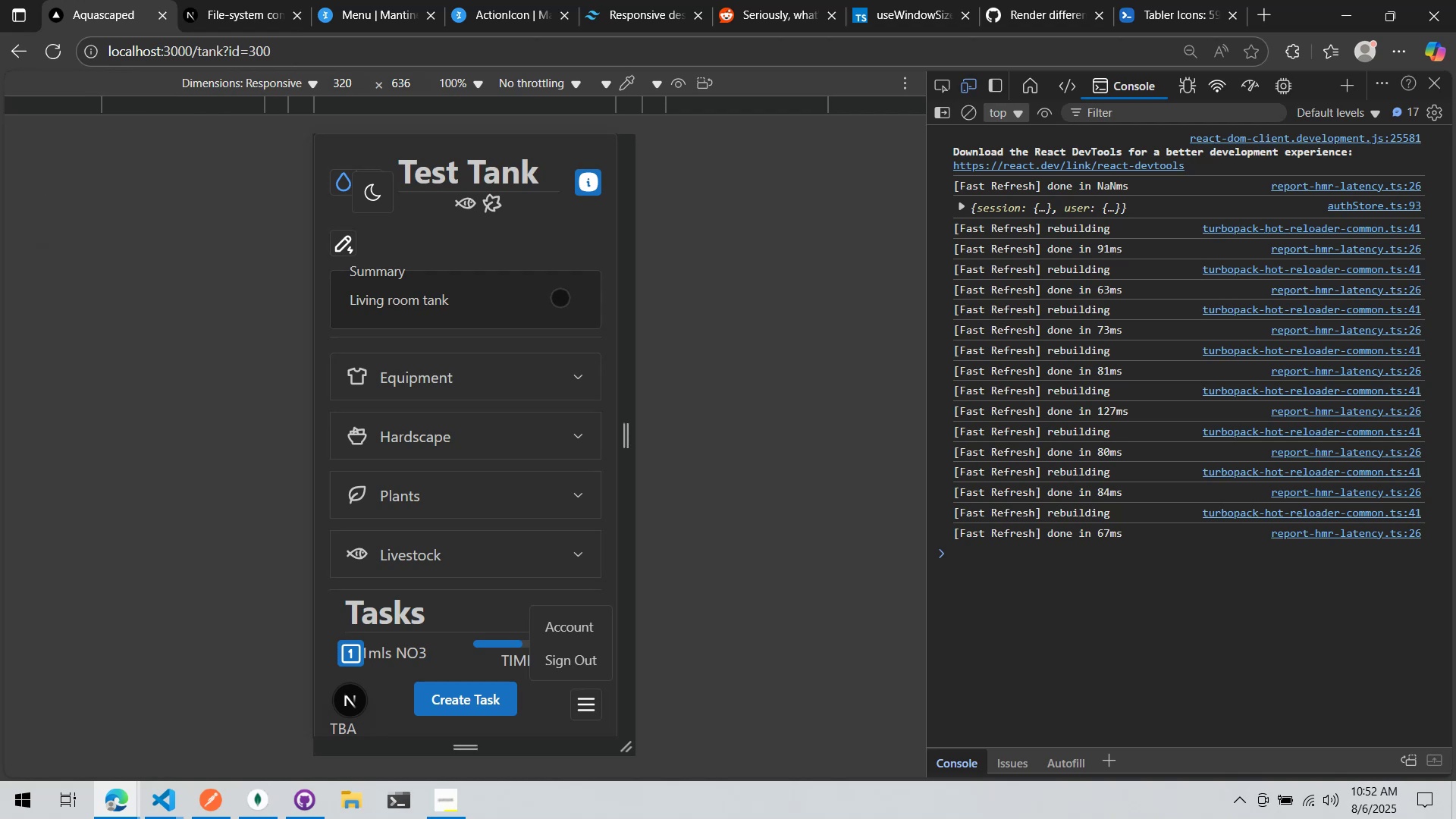 
key(Alt+Tab)
 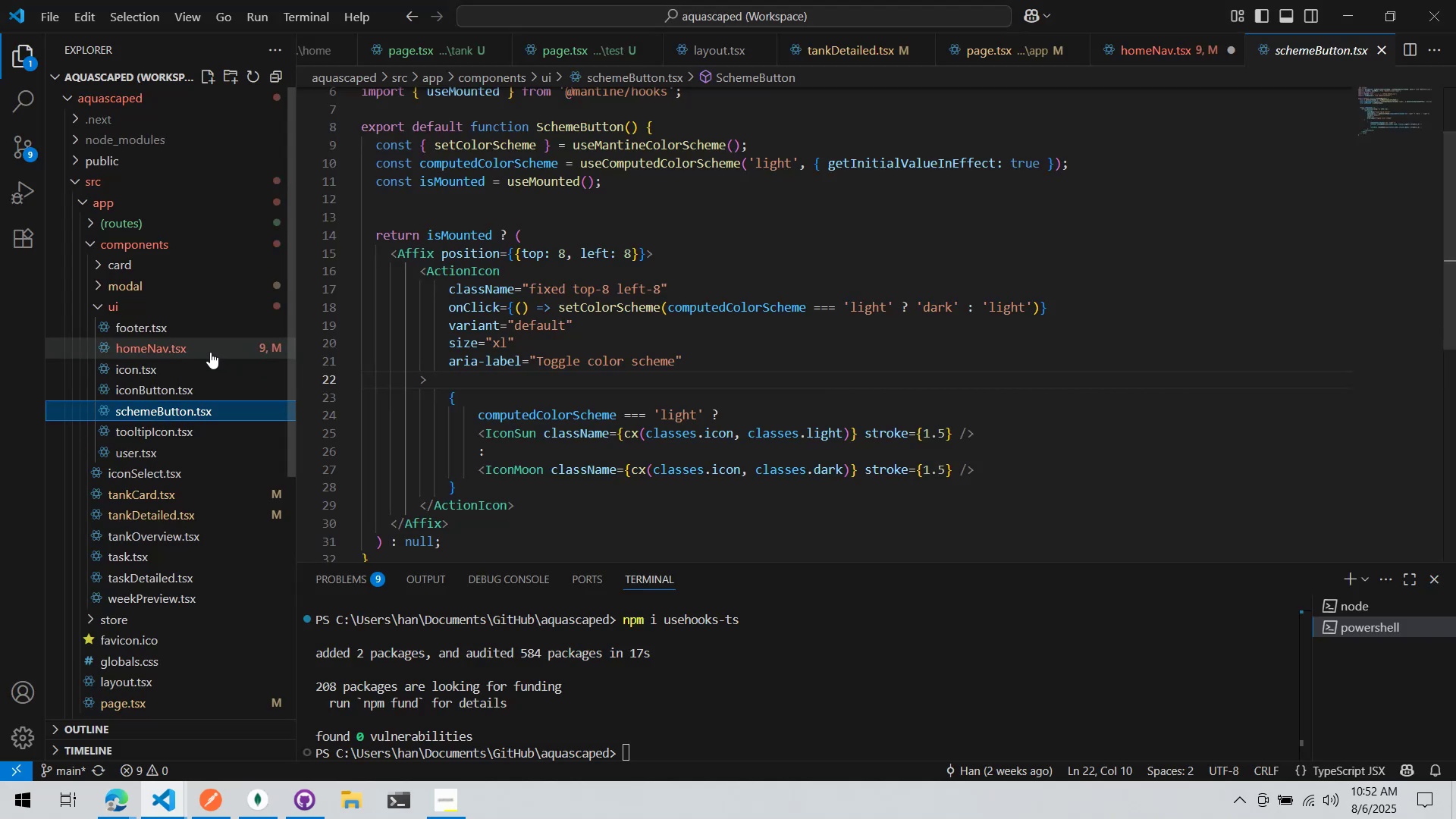 
key(Alt+AltLeft)
 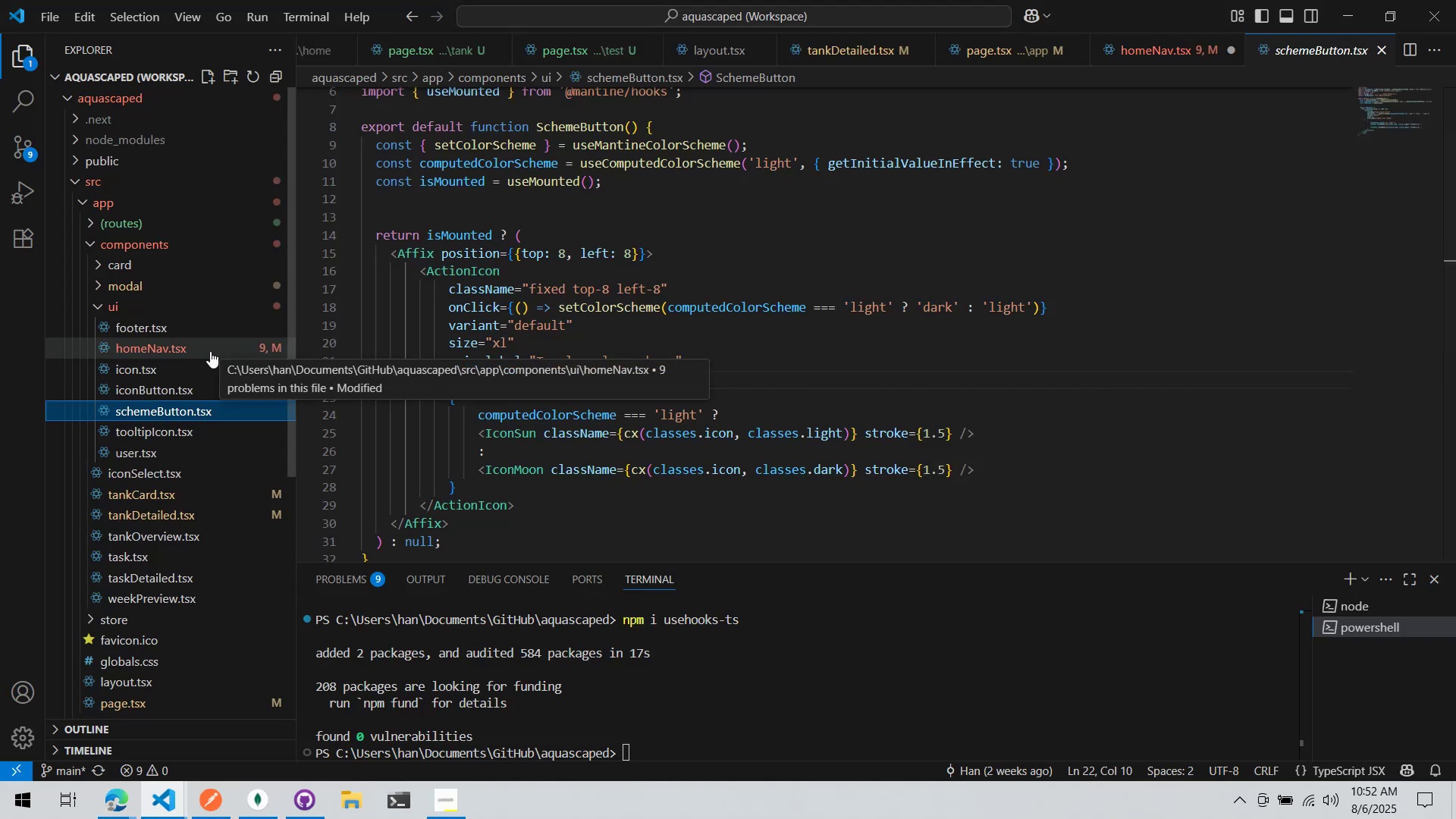 
key(Alt+Tab)
 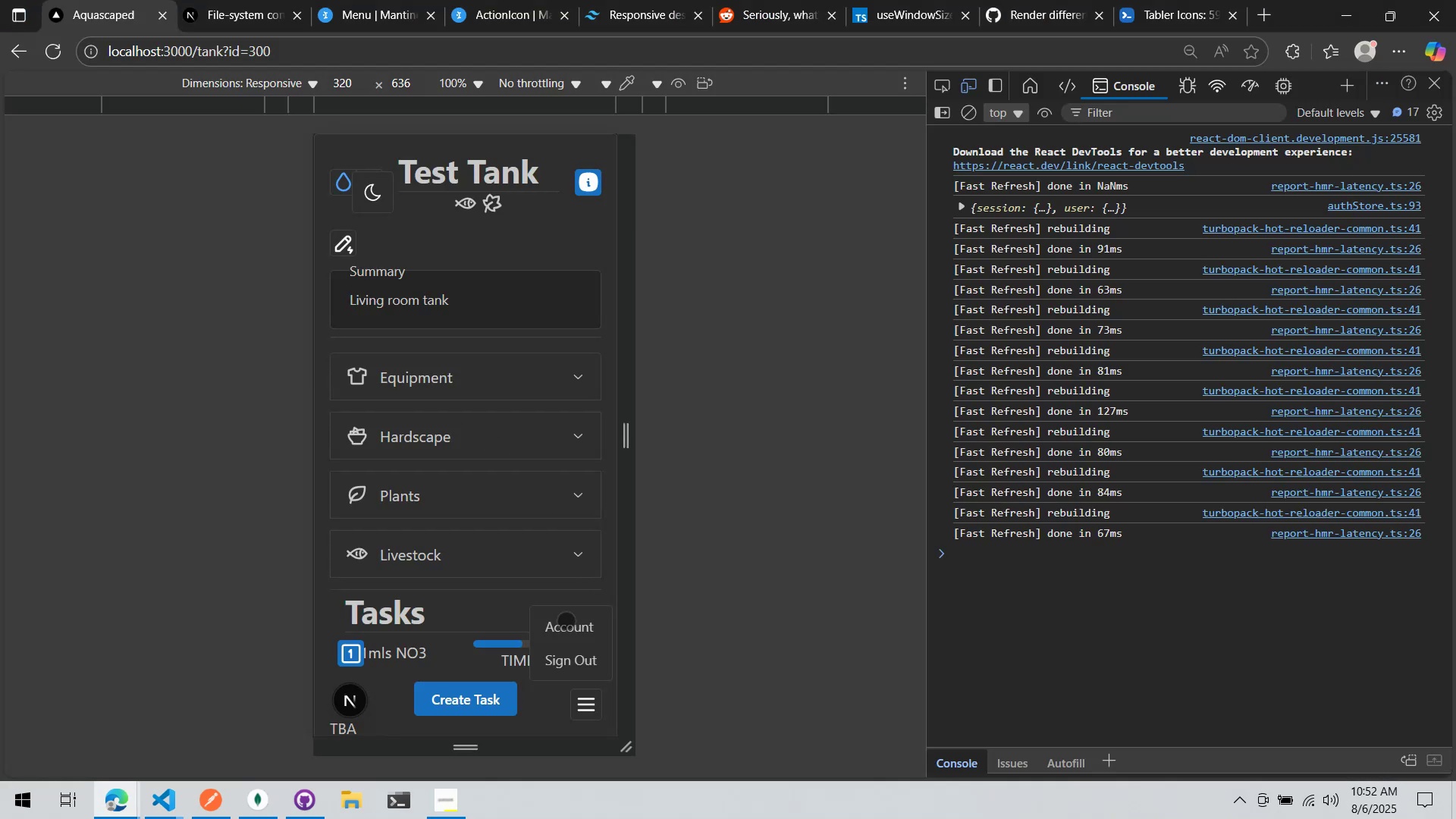 
key(Alt+Tab)
 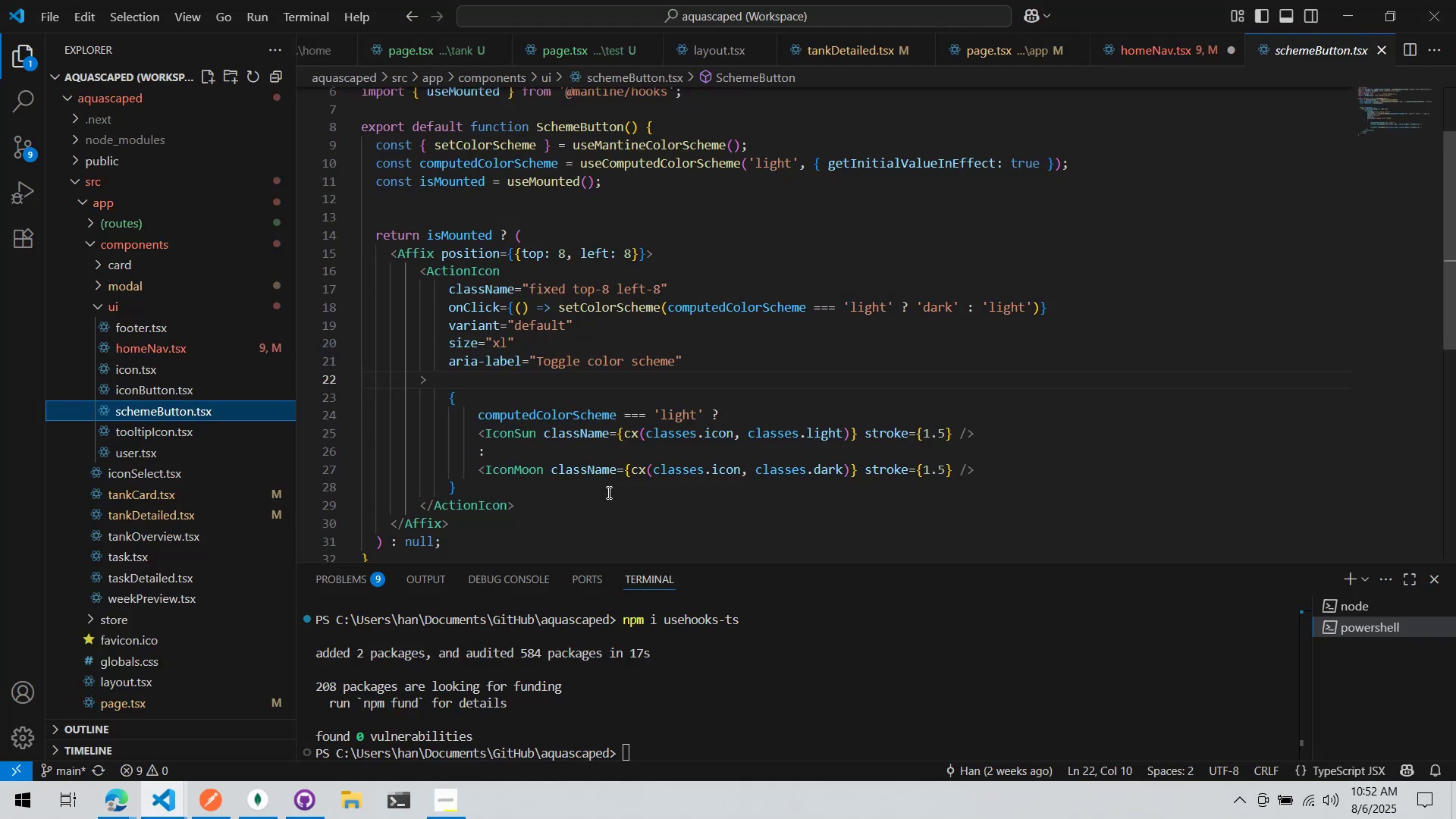 
wait(5.3)
 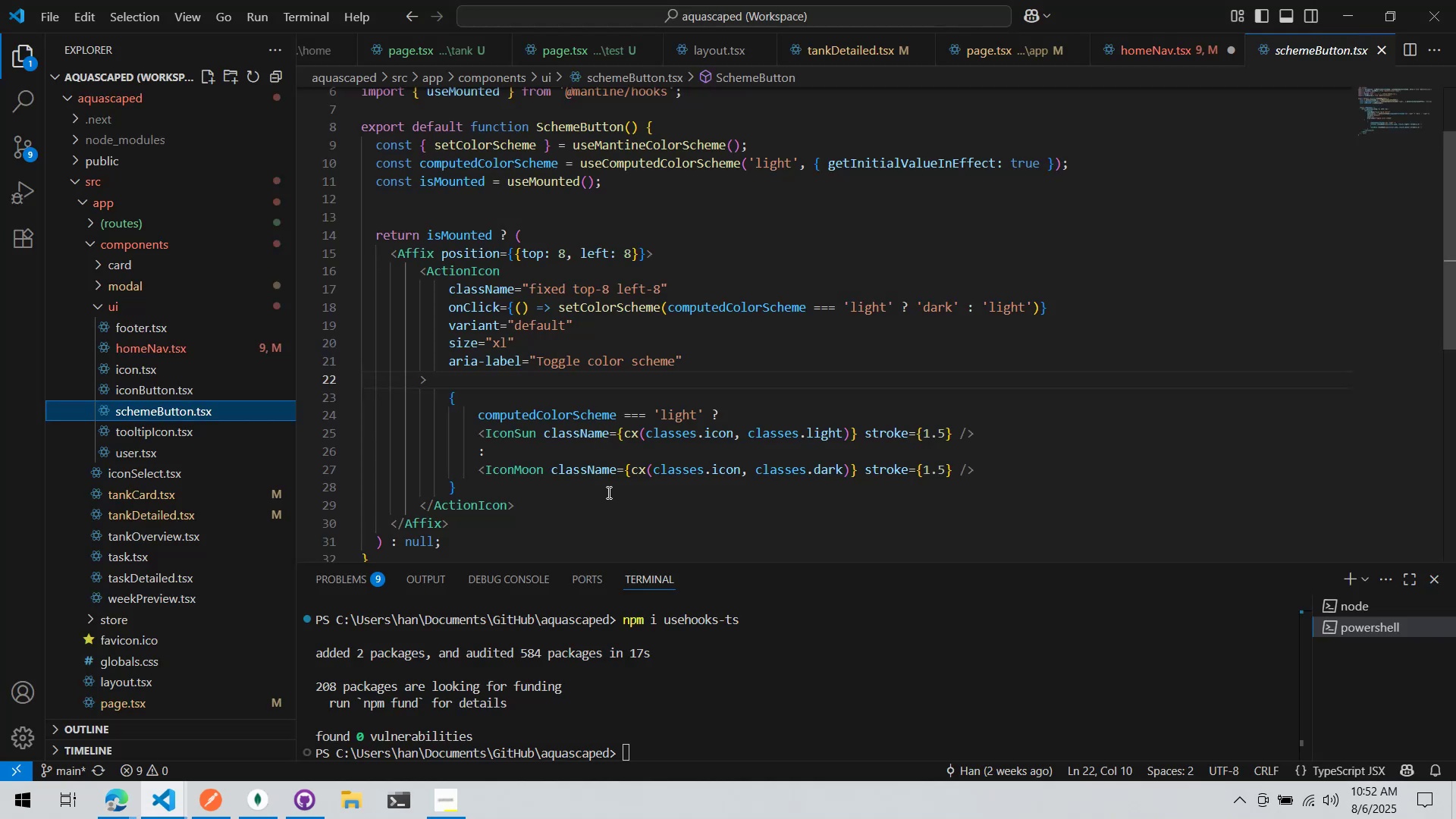 
left_click([1105, 50])
 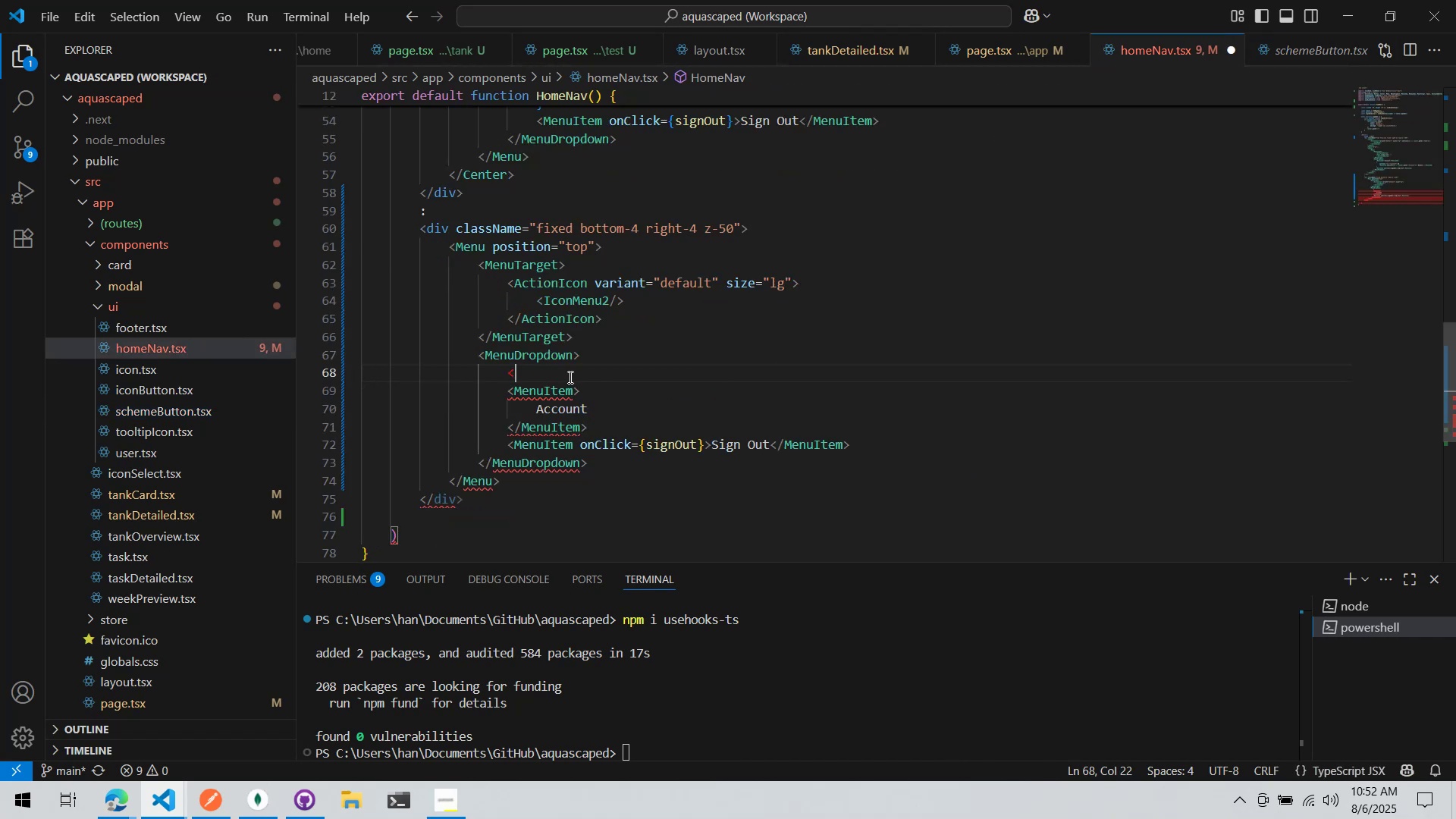 
double_click([569, 377])
 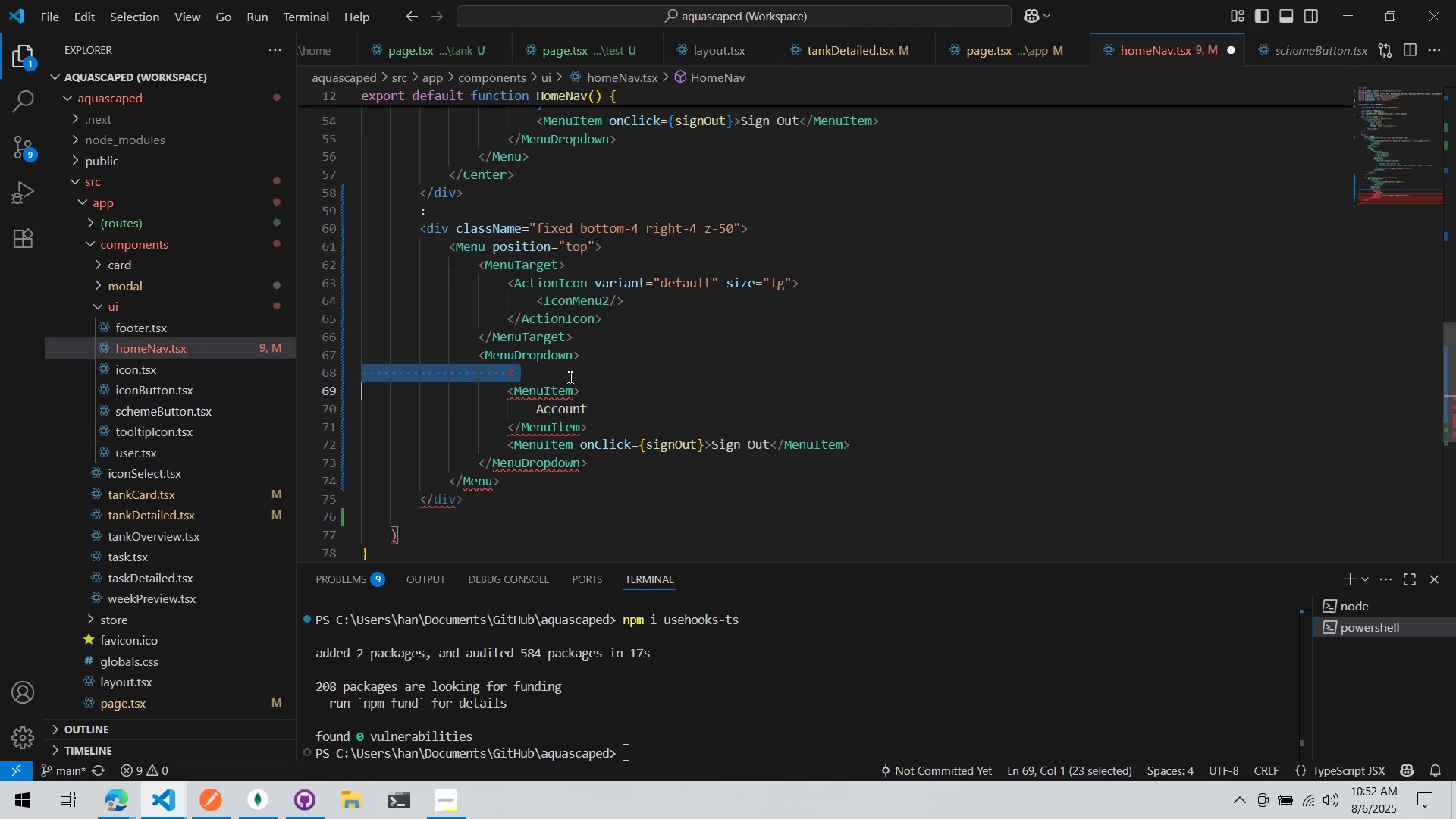 
triple_click([569, 377])
 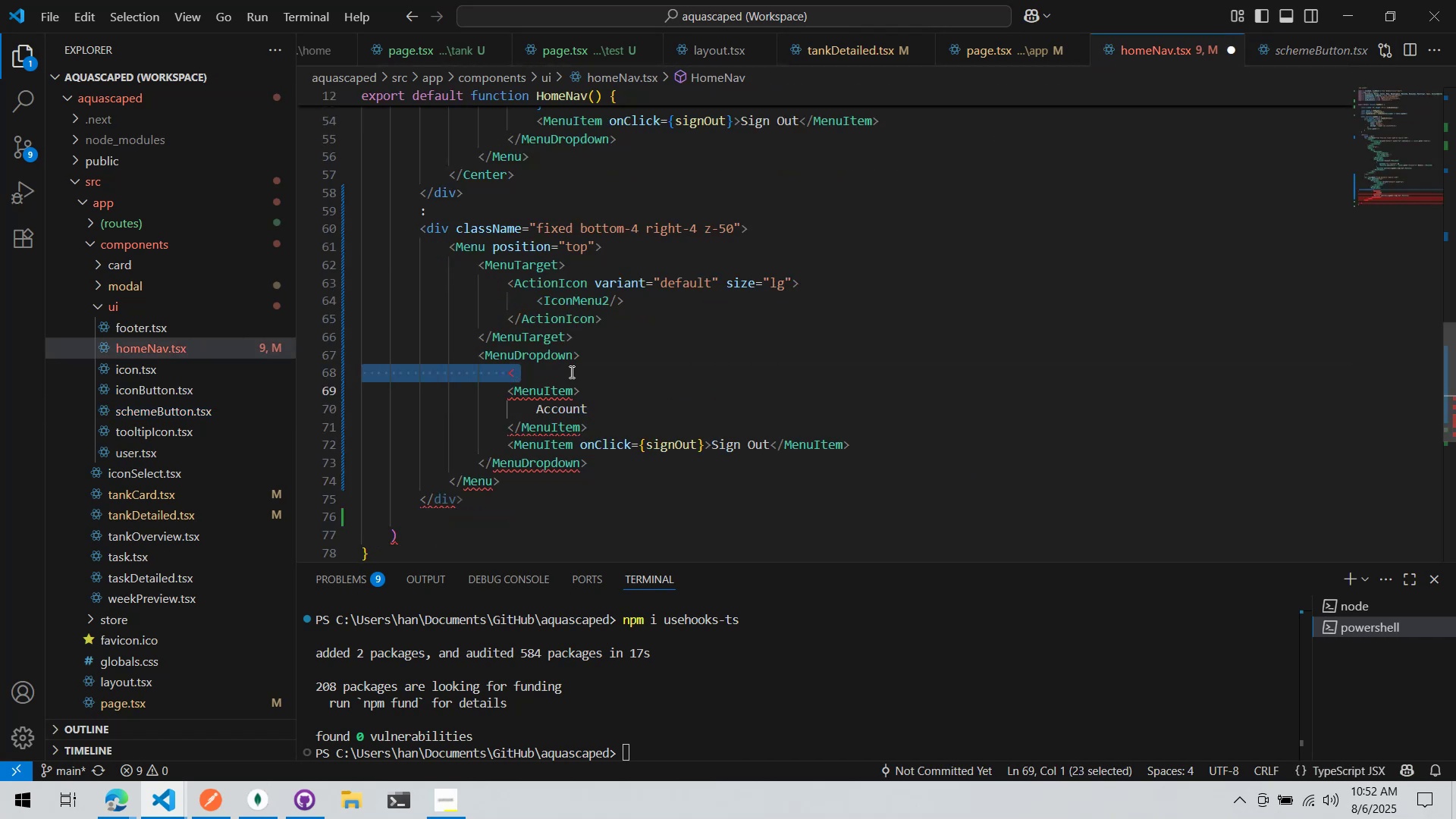 
double_click([571, 371])
 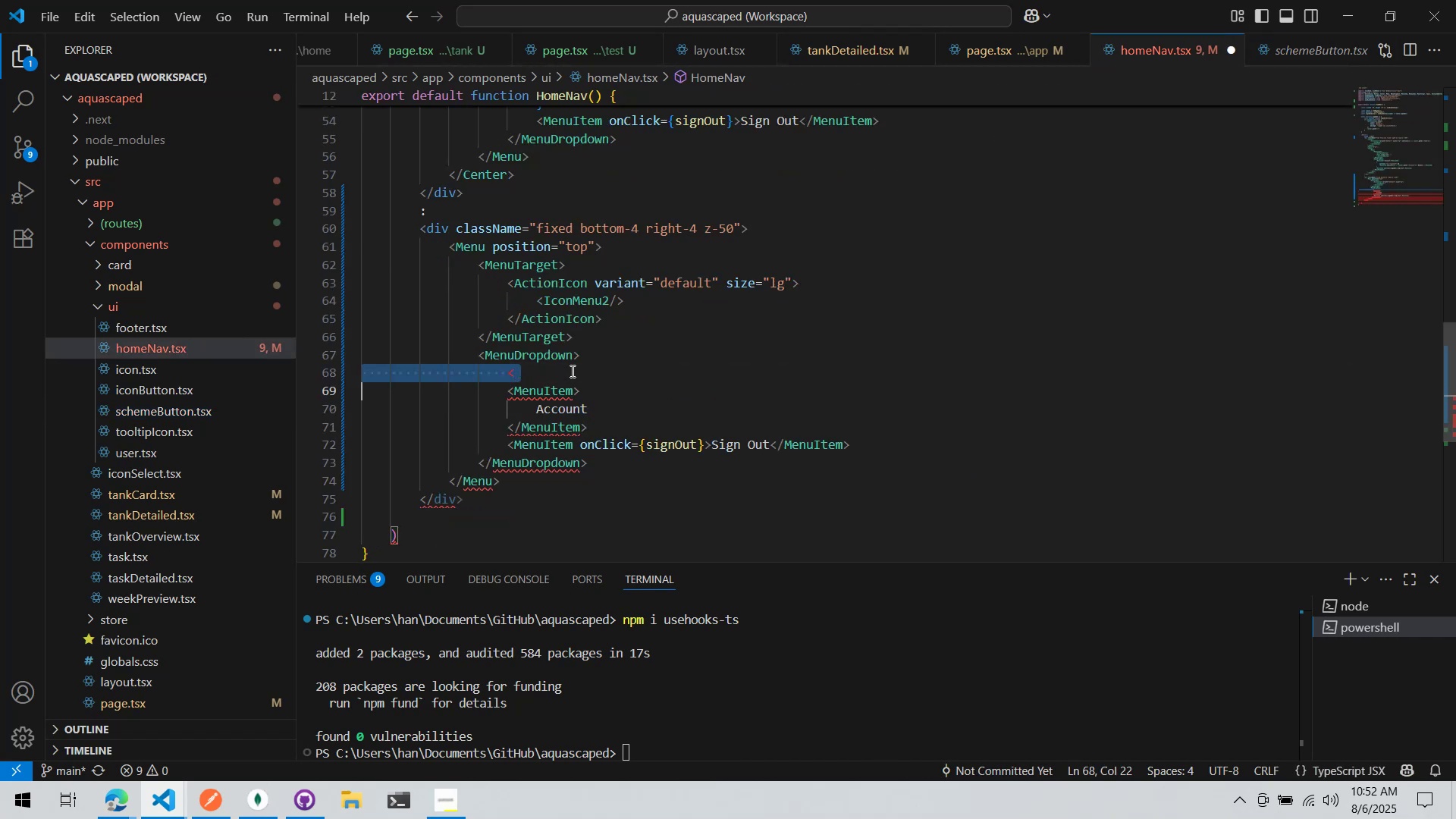 
triple_click([571, 371])
 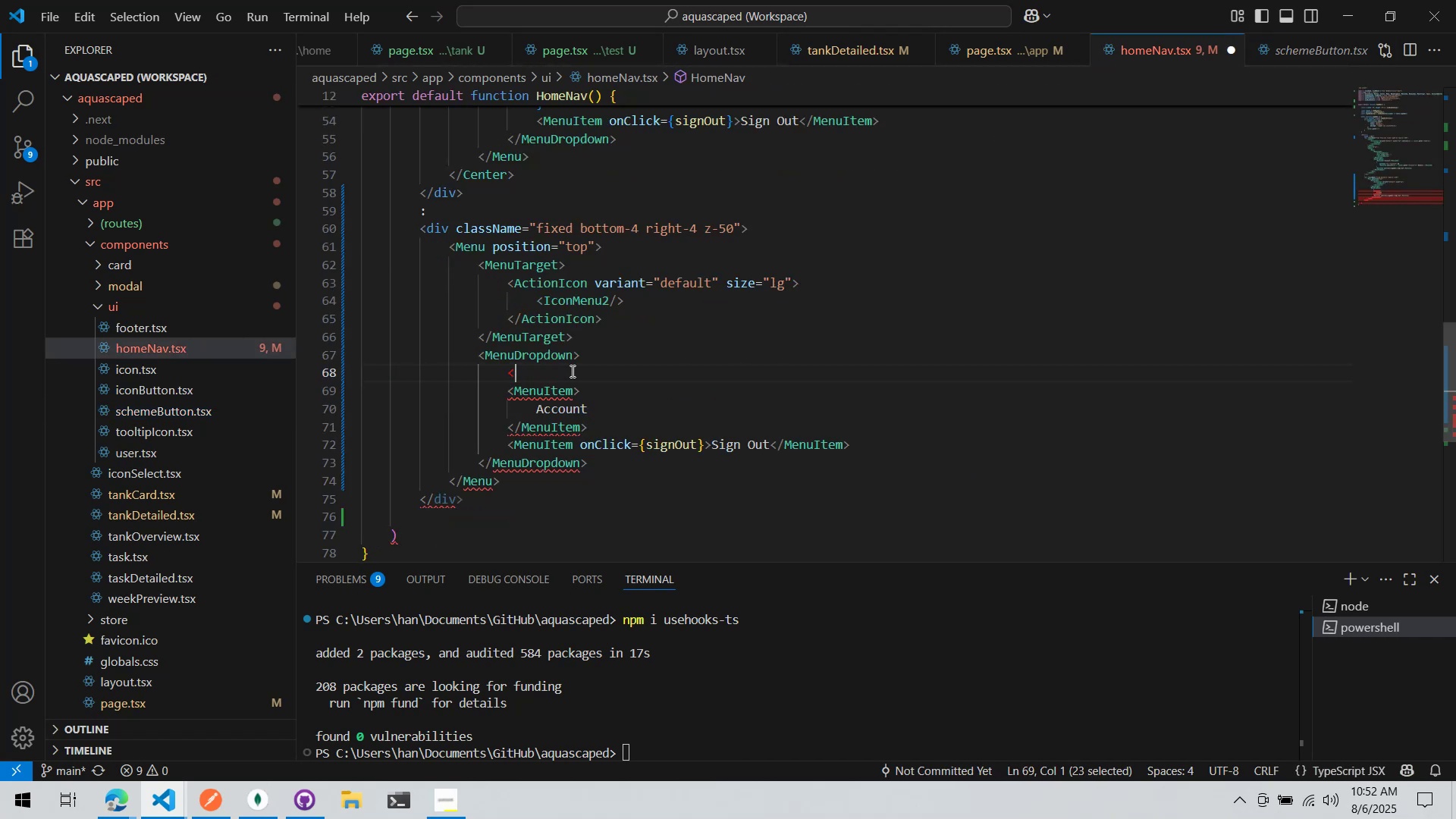 
double_click([571, 371])
 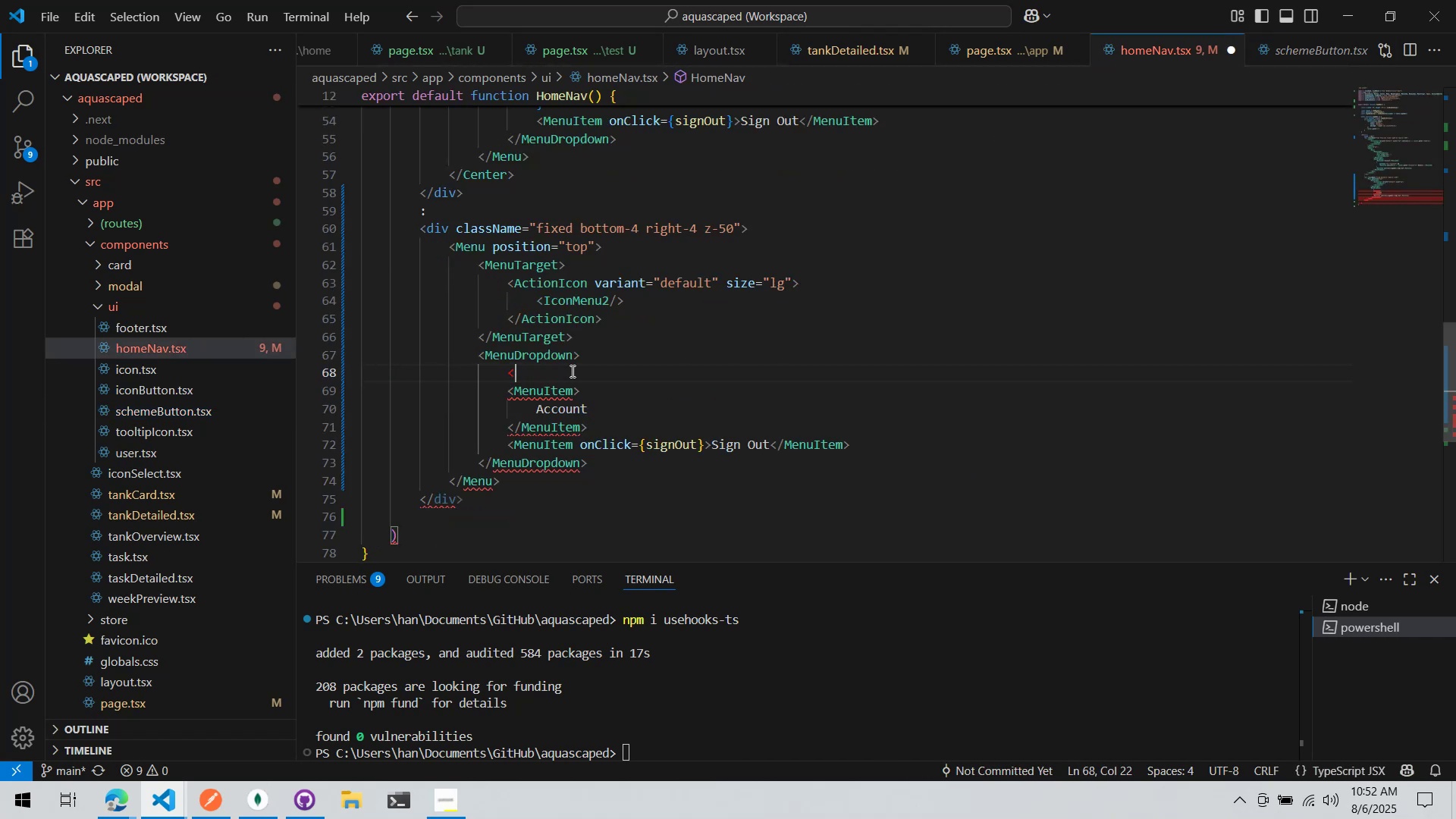 
triple_click([571, 371])
 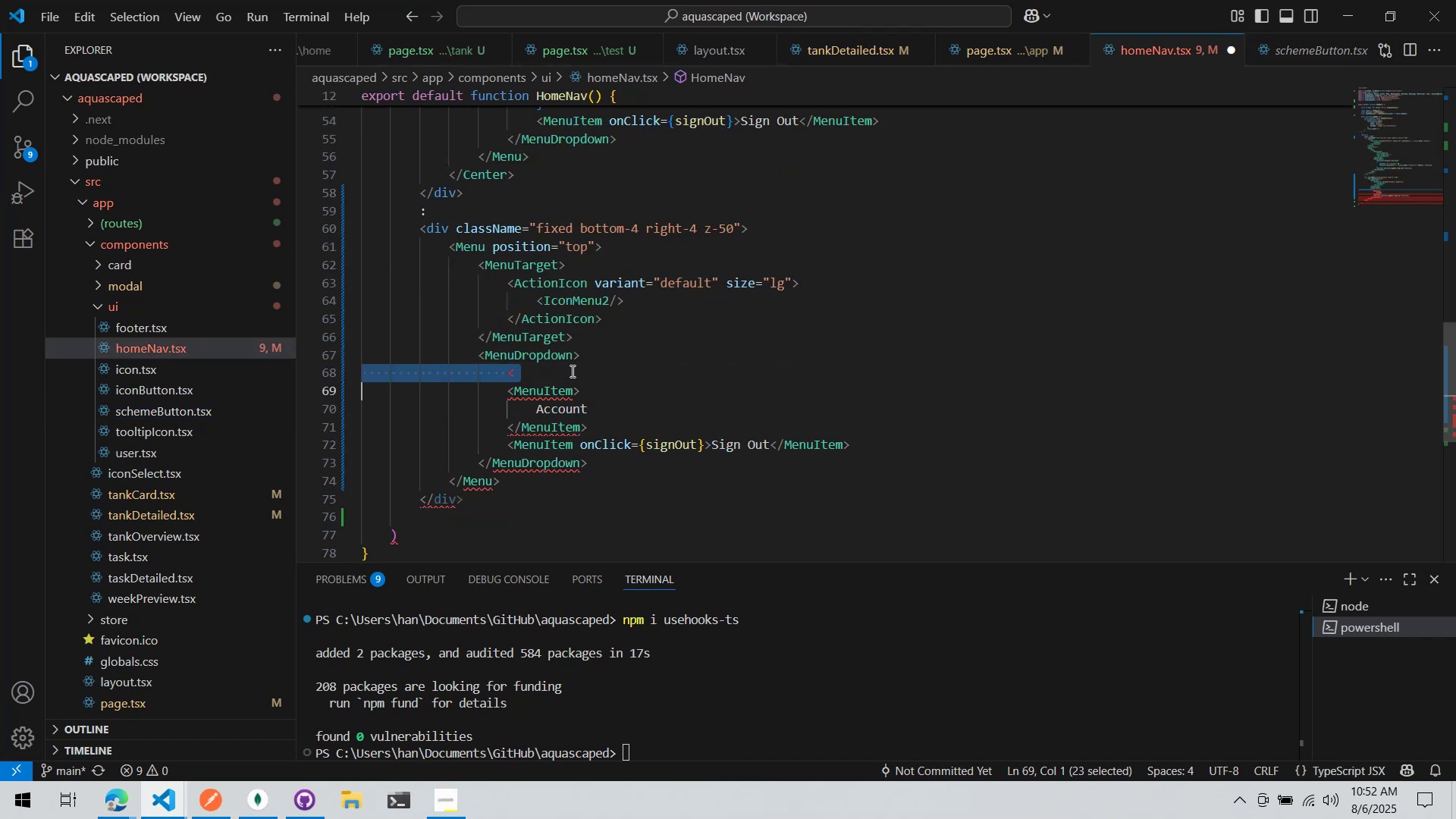 
triple_click([571, 371])
 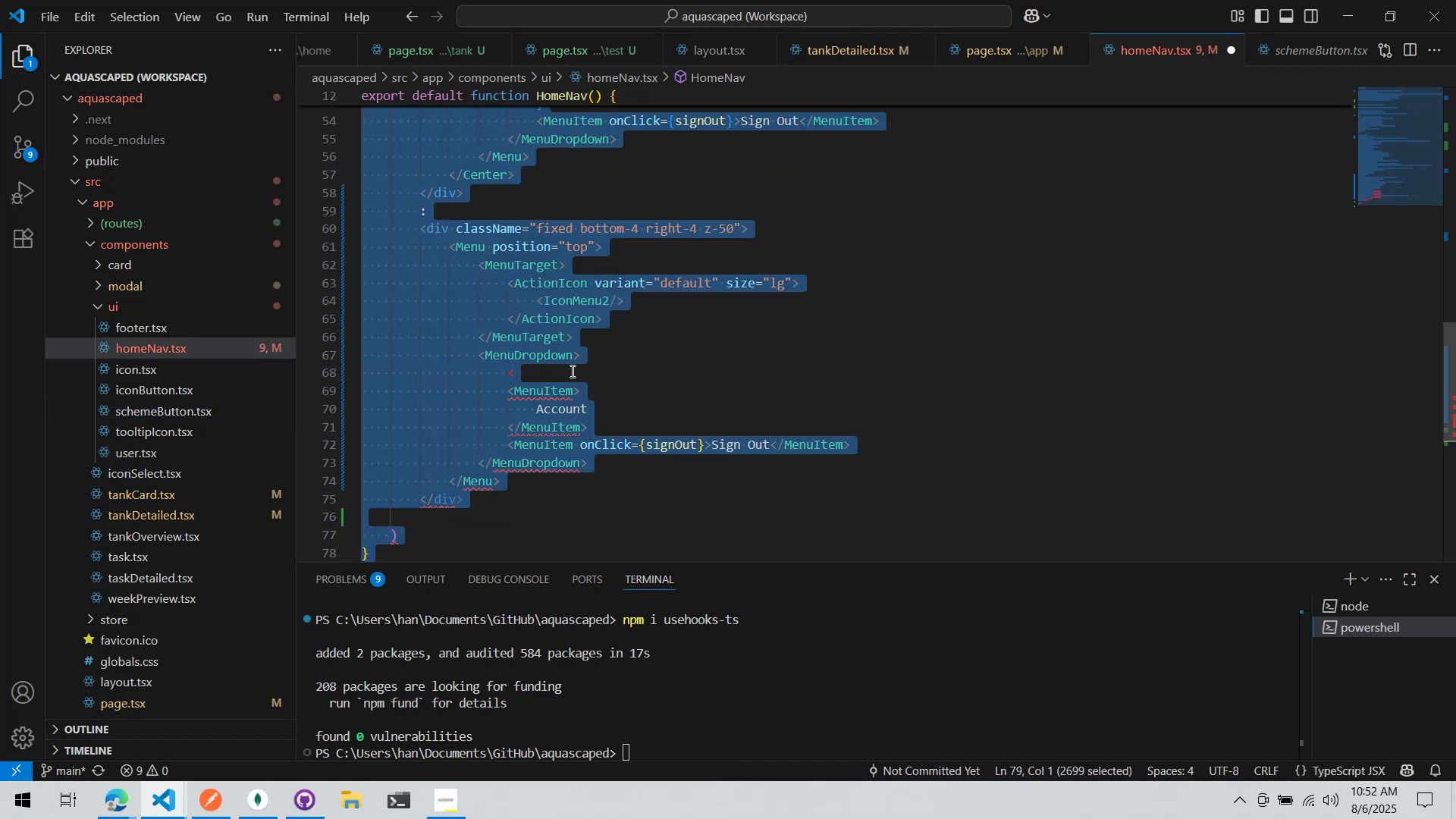 
key(Control+ControlLeft)
 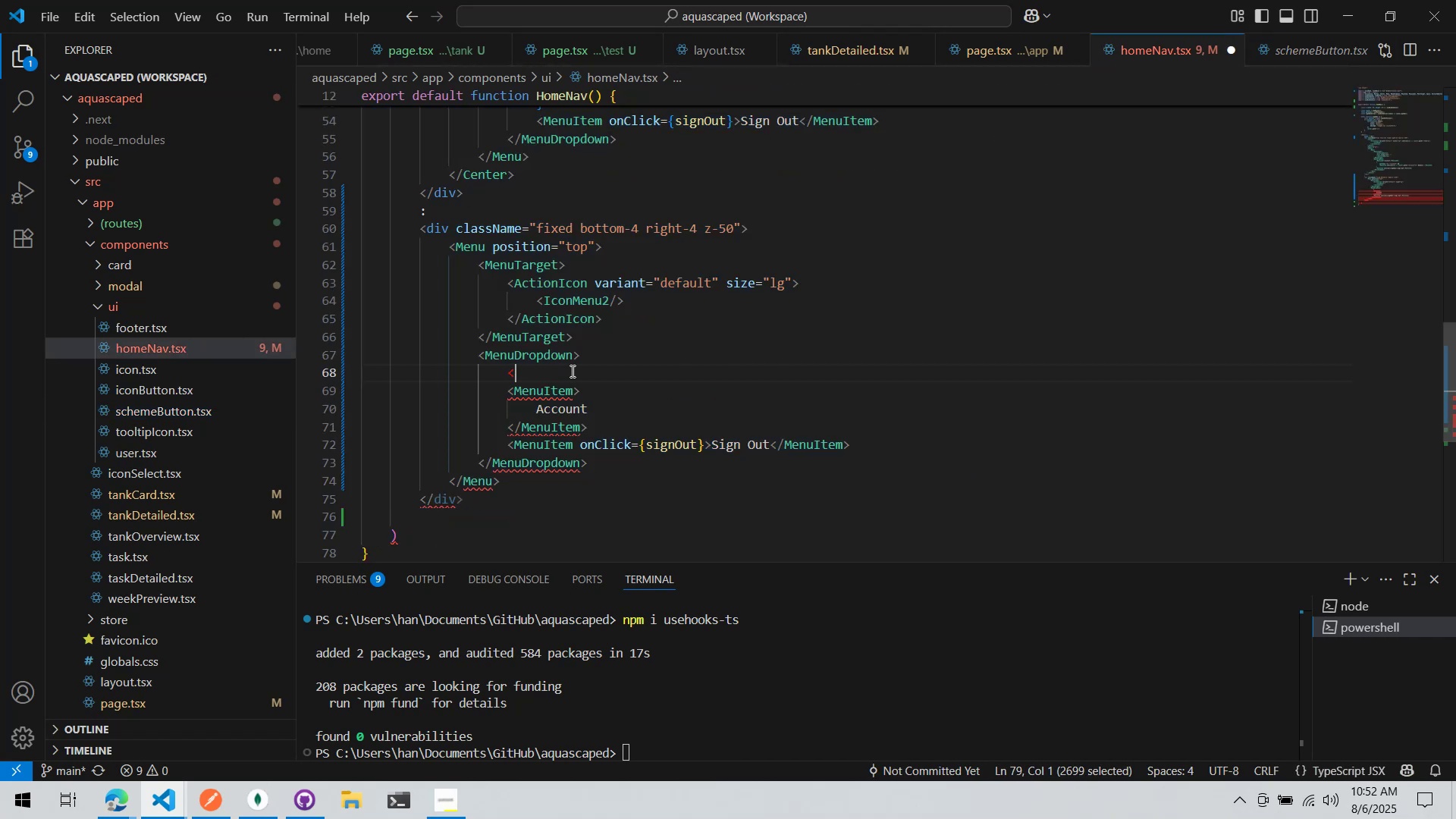 
double_click([571, 371])
 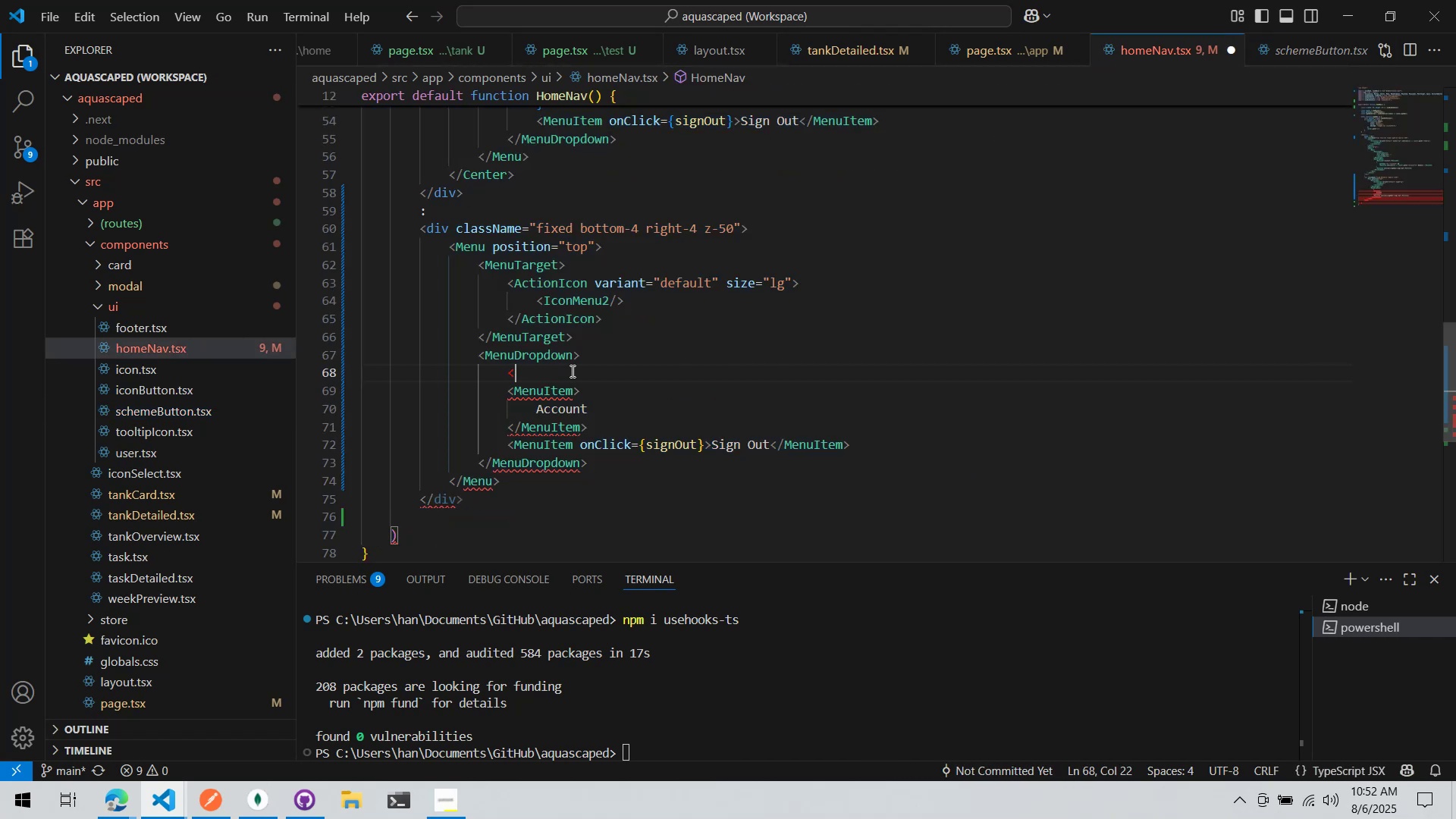 
triple_click([571, 371])
 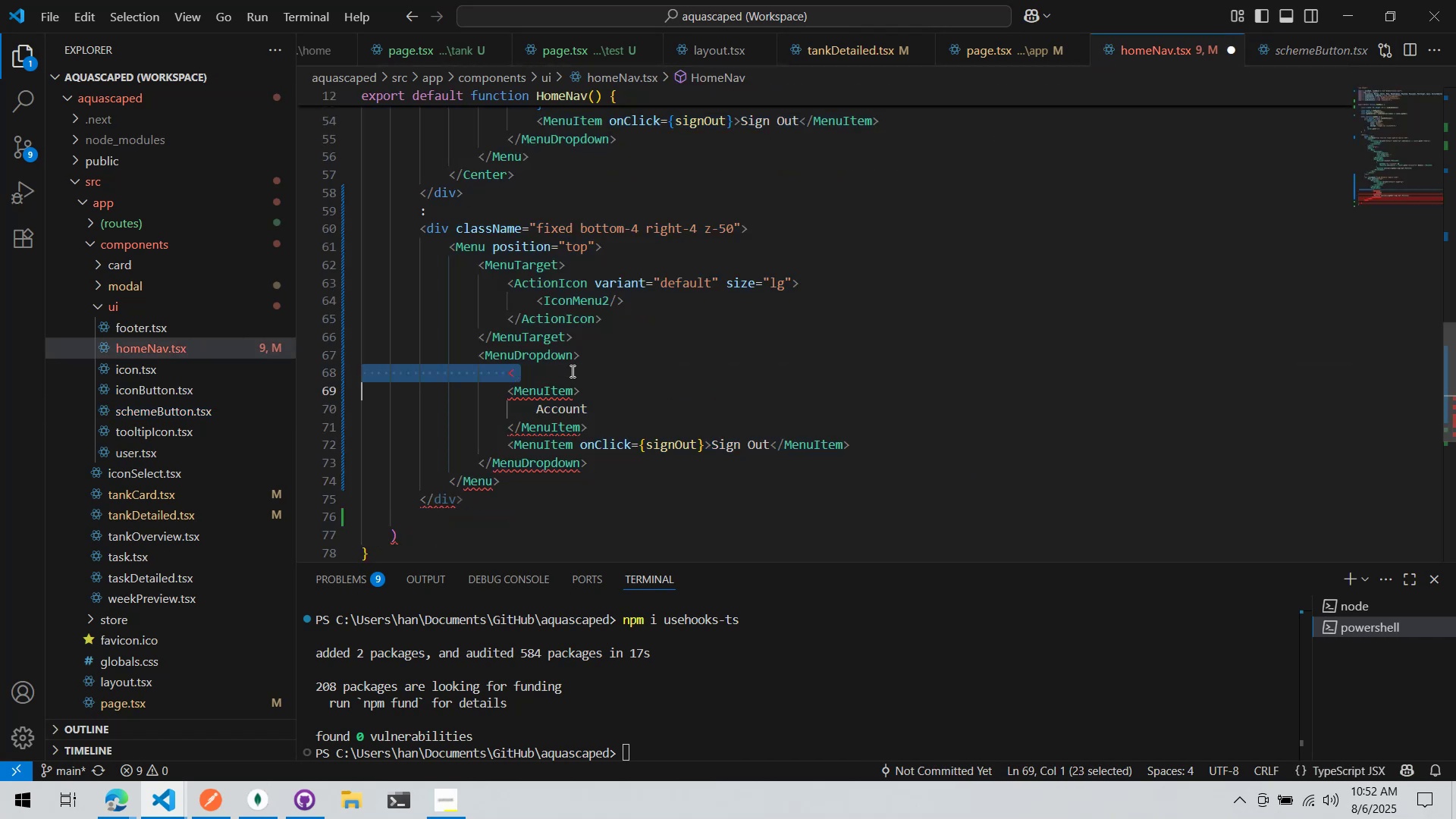 
key(Control+ControlLeft)
 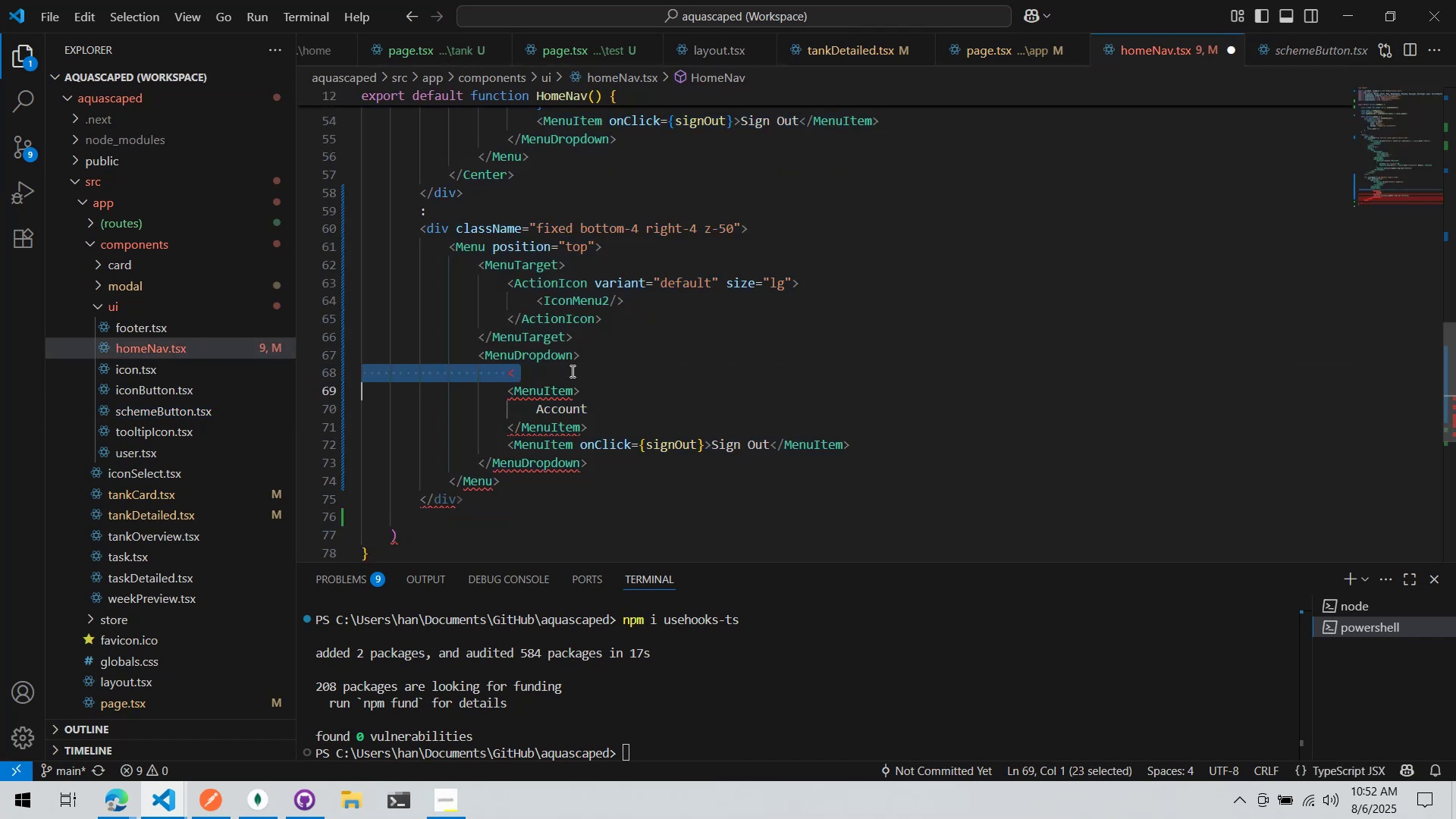 
key(Control+X)
 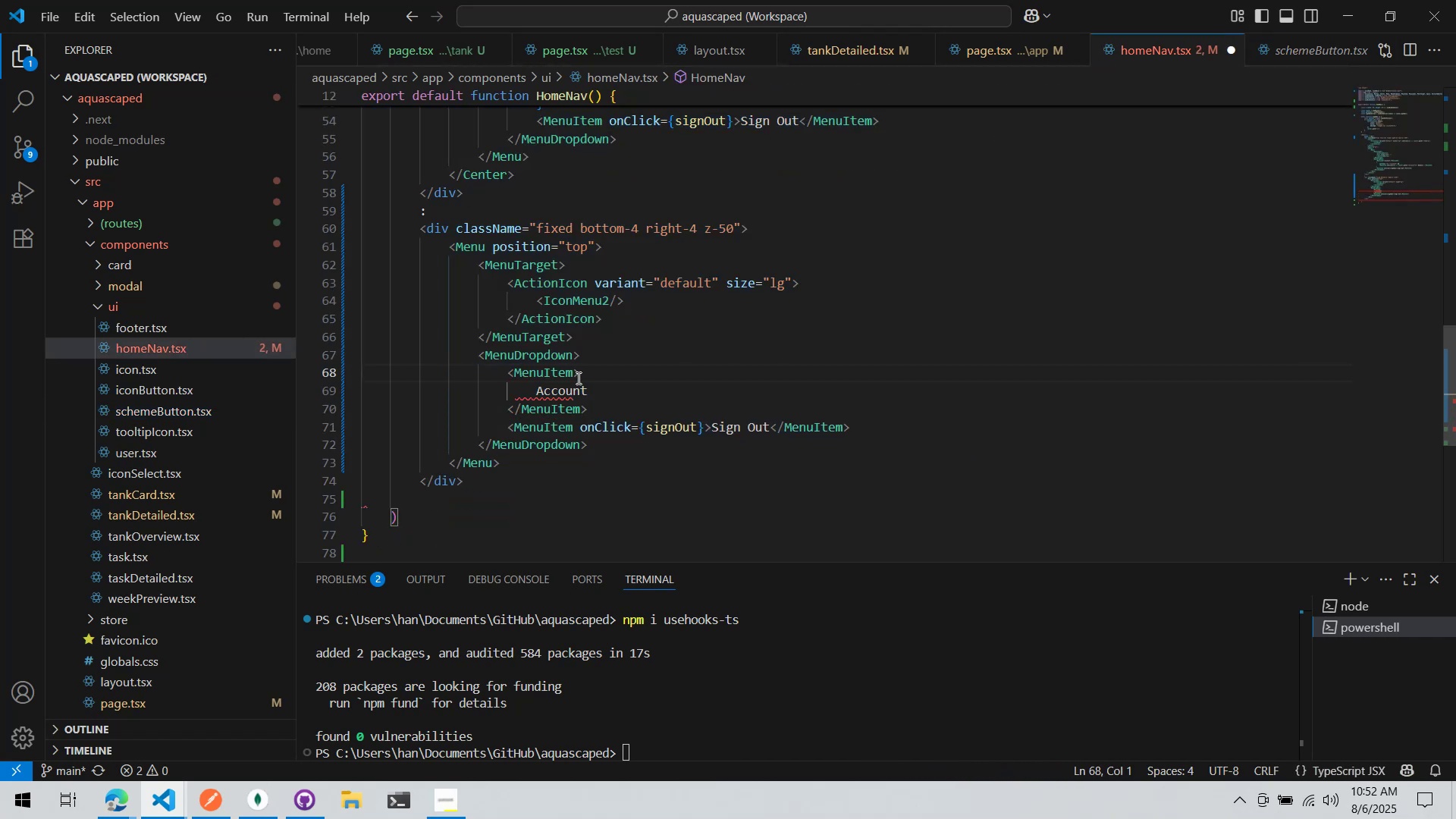 
key(Control+S)
 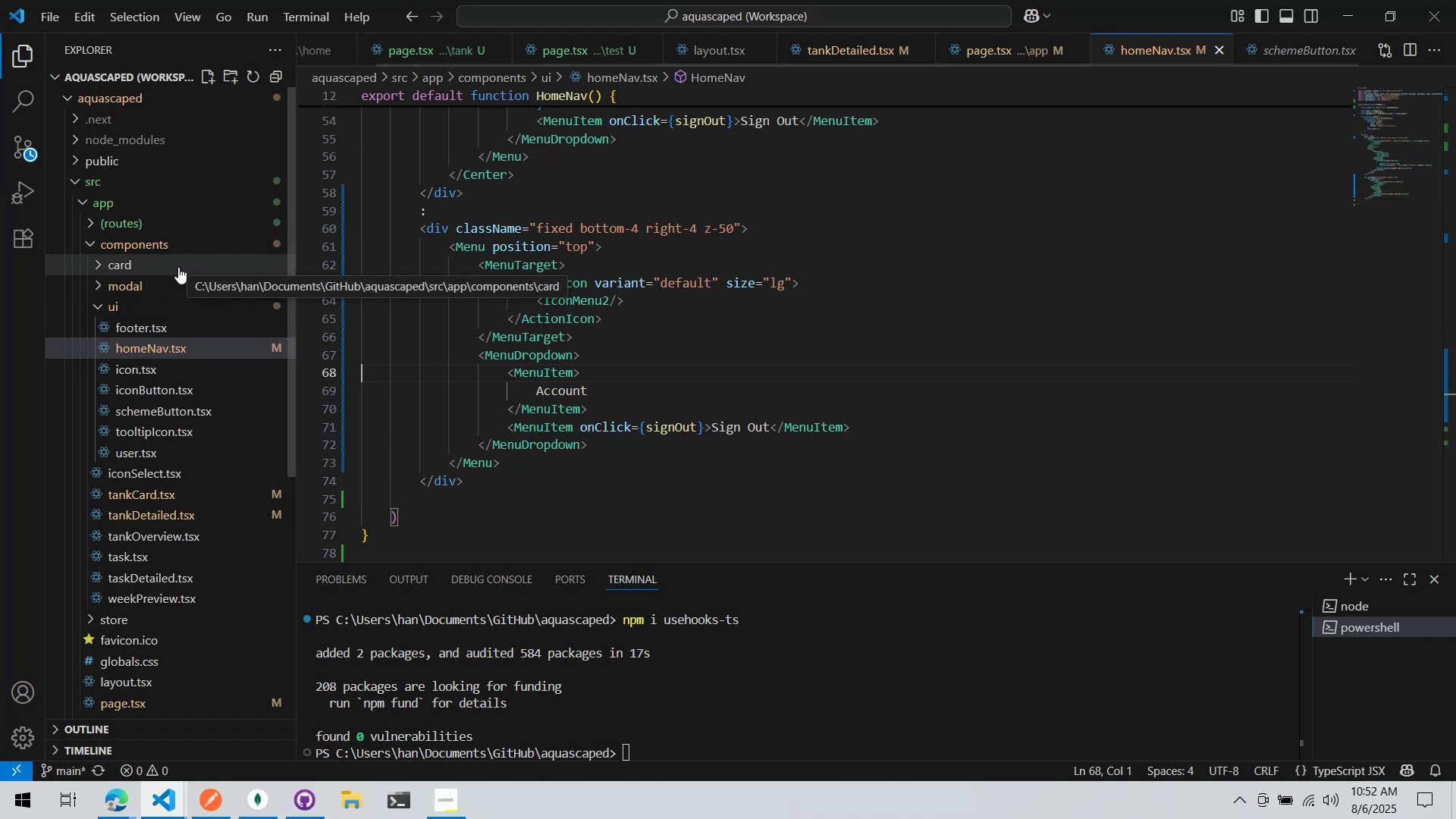 
double_click([178, 267])
 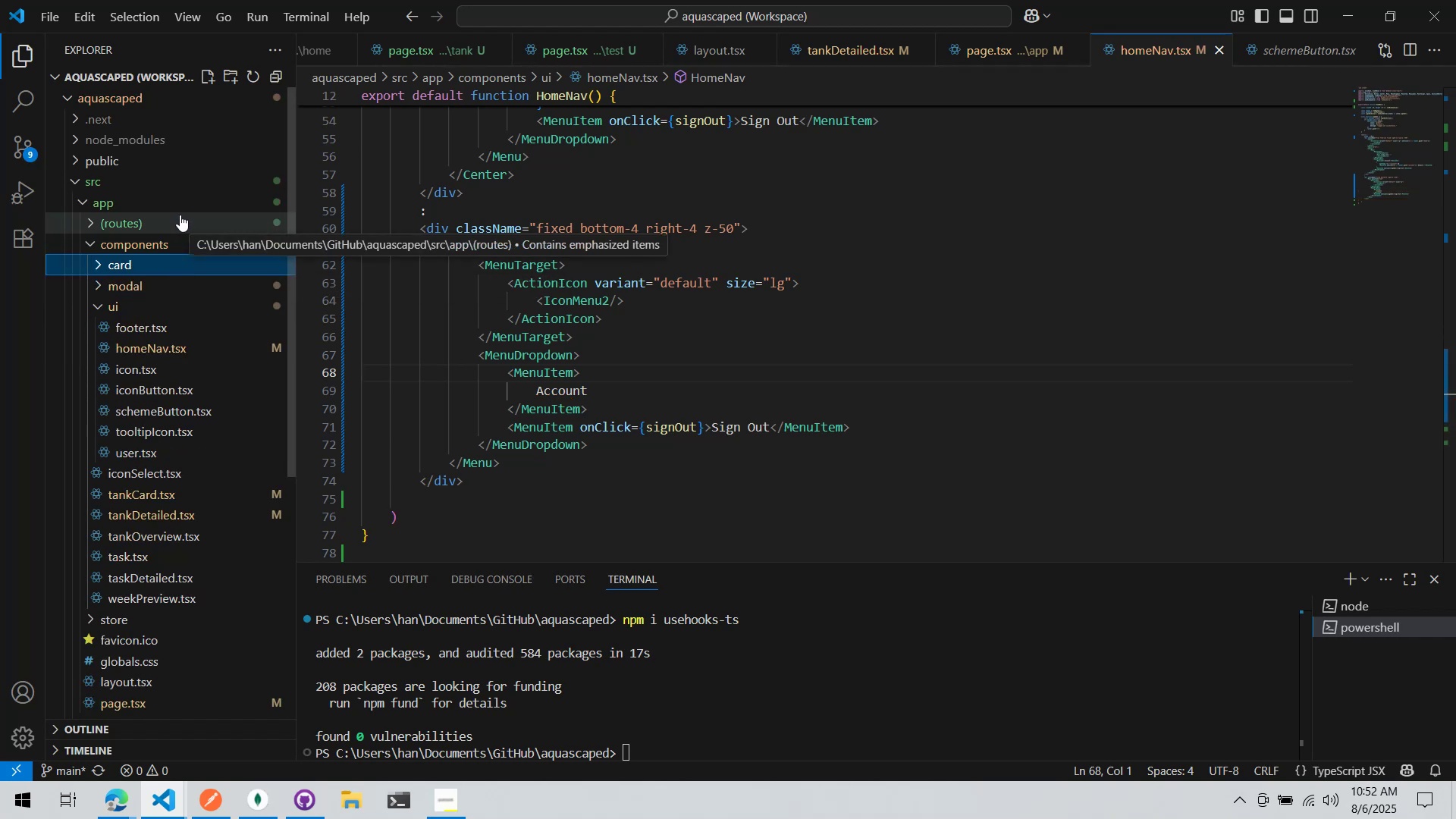 
key(Control+P)
 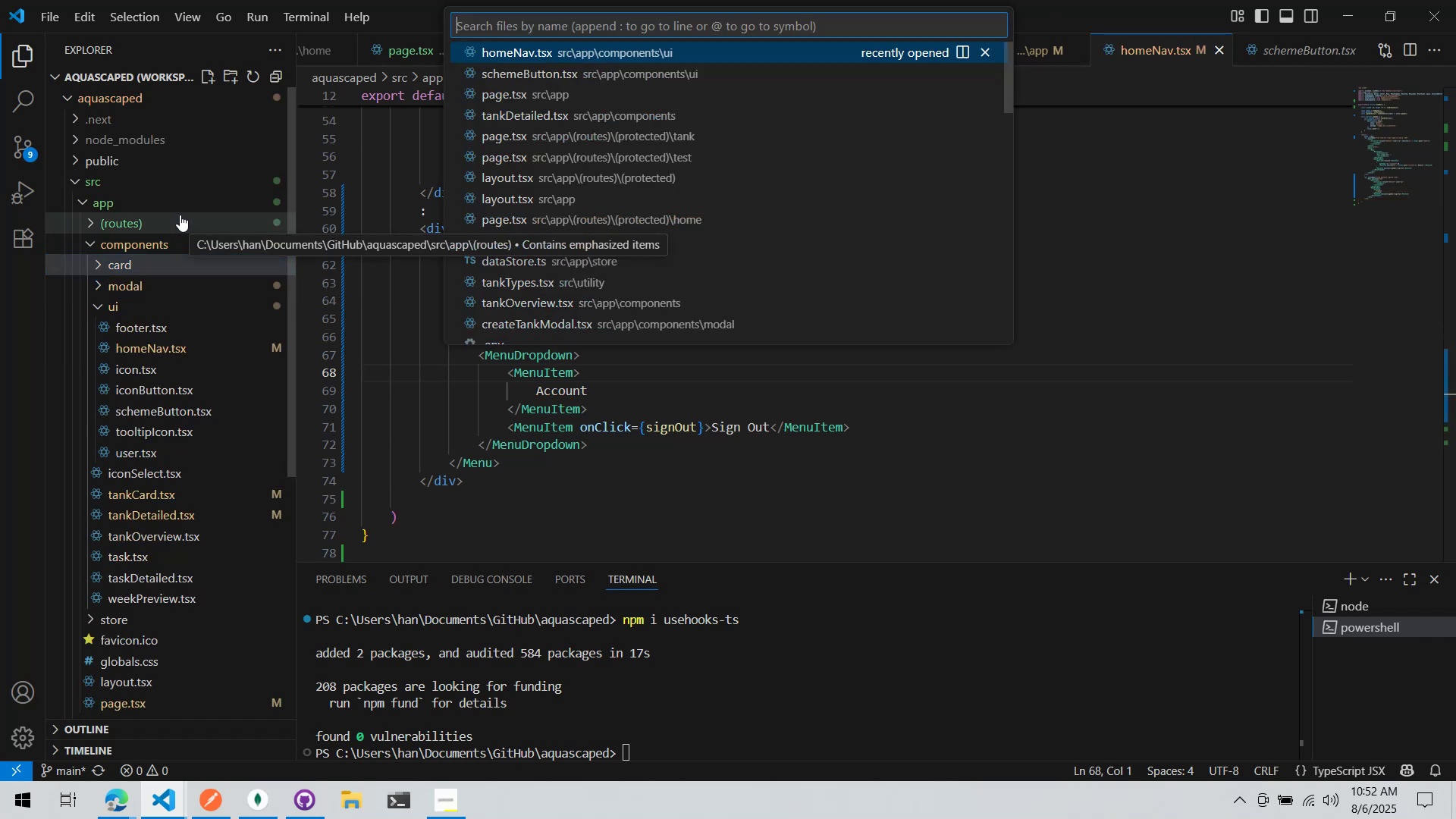 
type(page)
 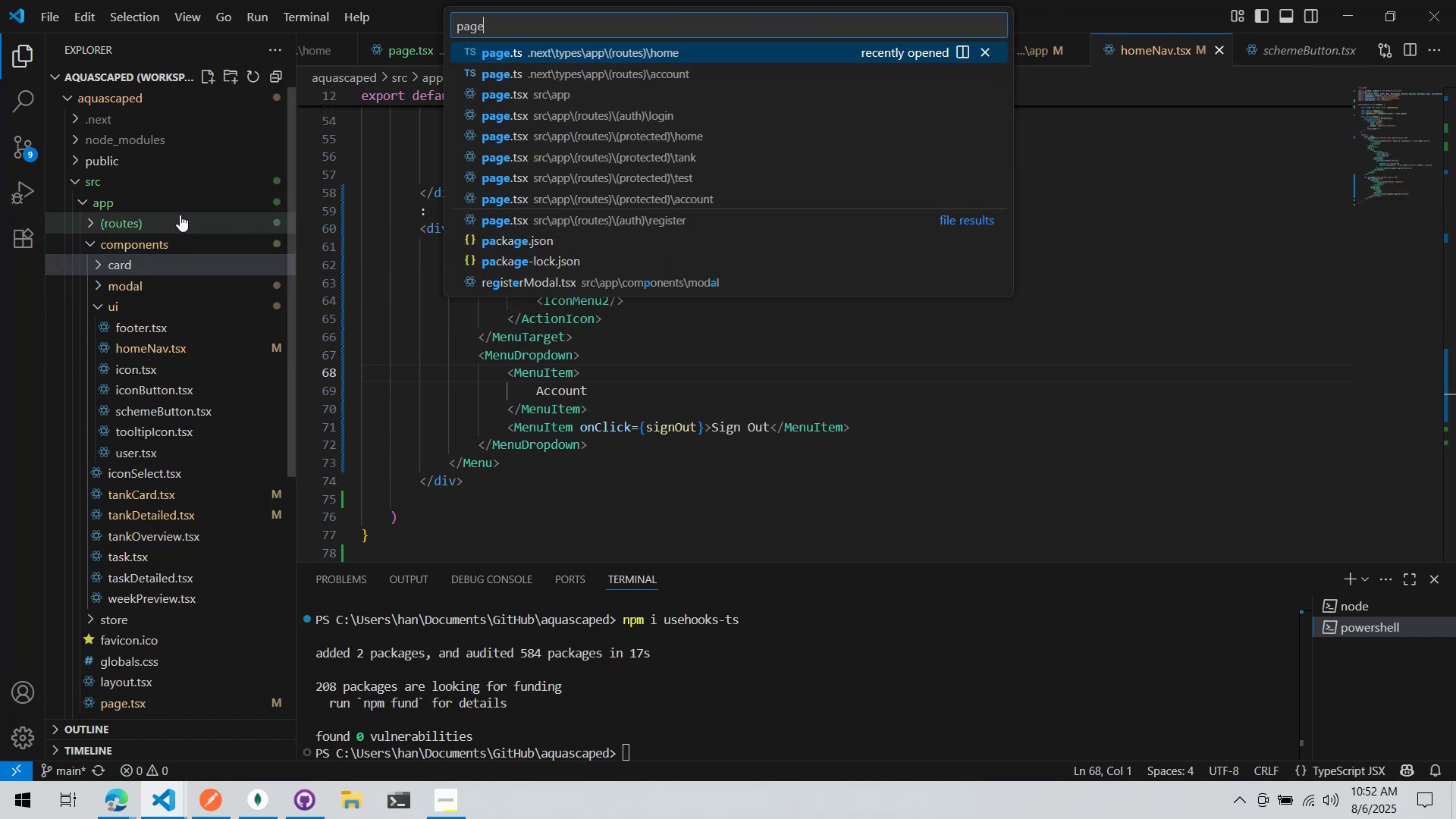 
key(ArrowDown)
 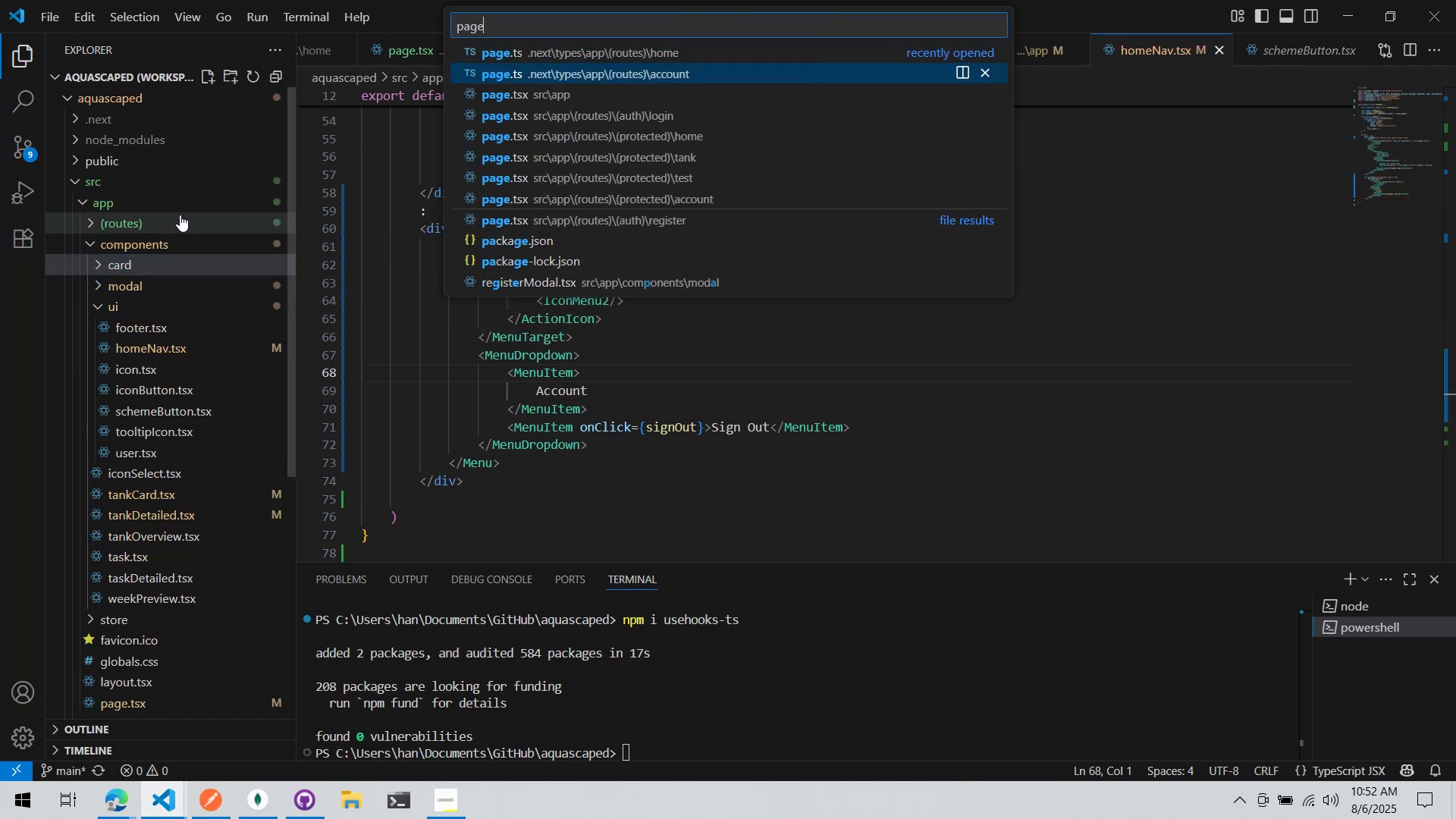 
key(Enter)
 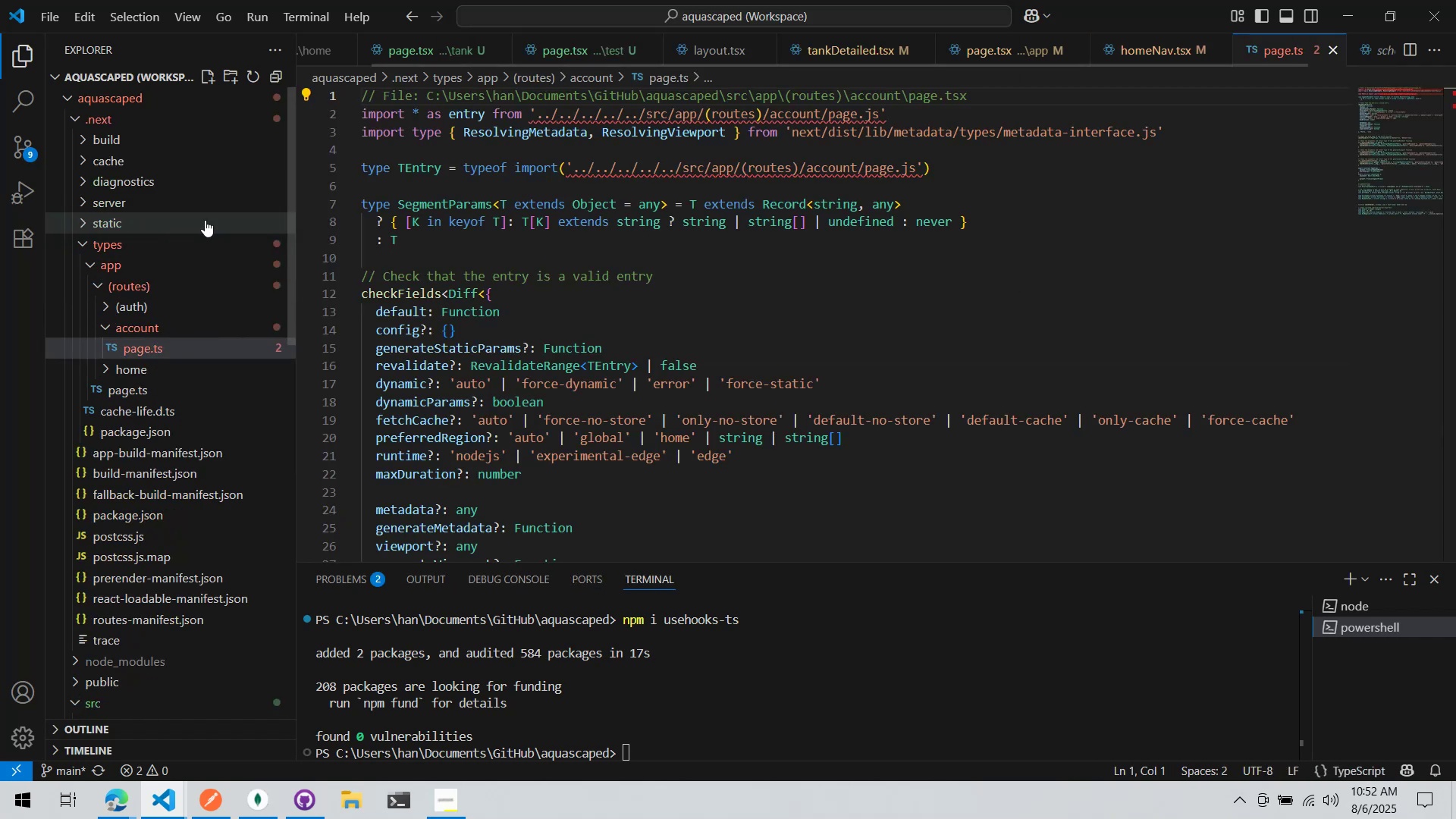 
scroll: coordinate [522, 322], scroll_direction: up, amount: 1.0
 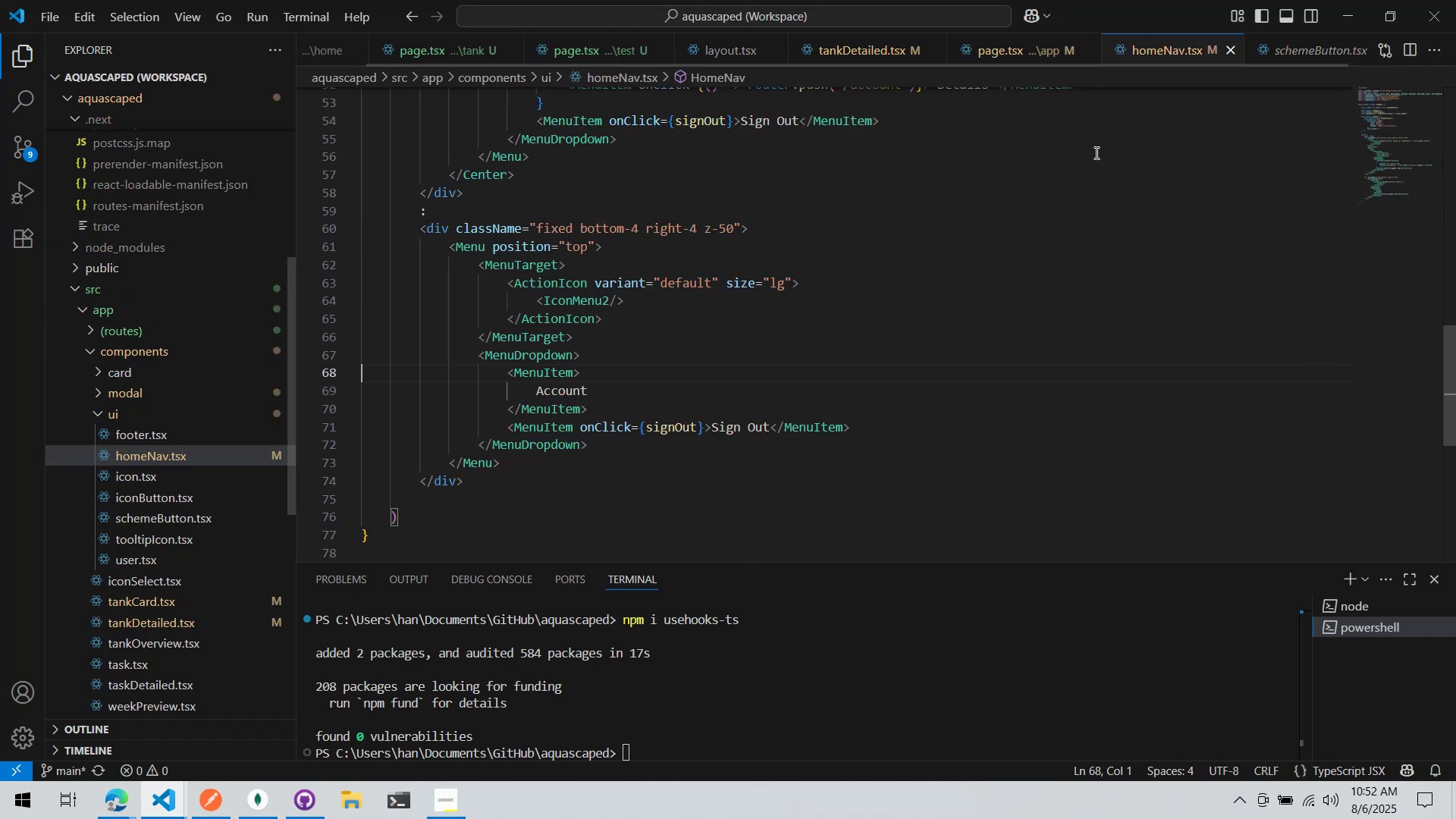 
key(Control+ControlLeft)
 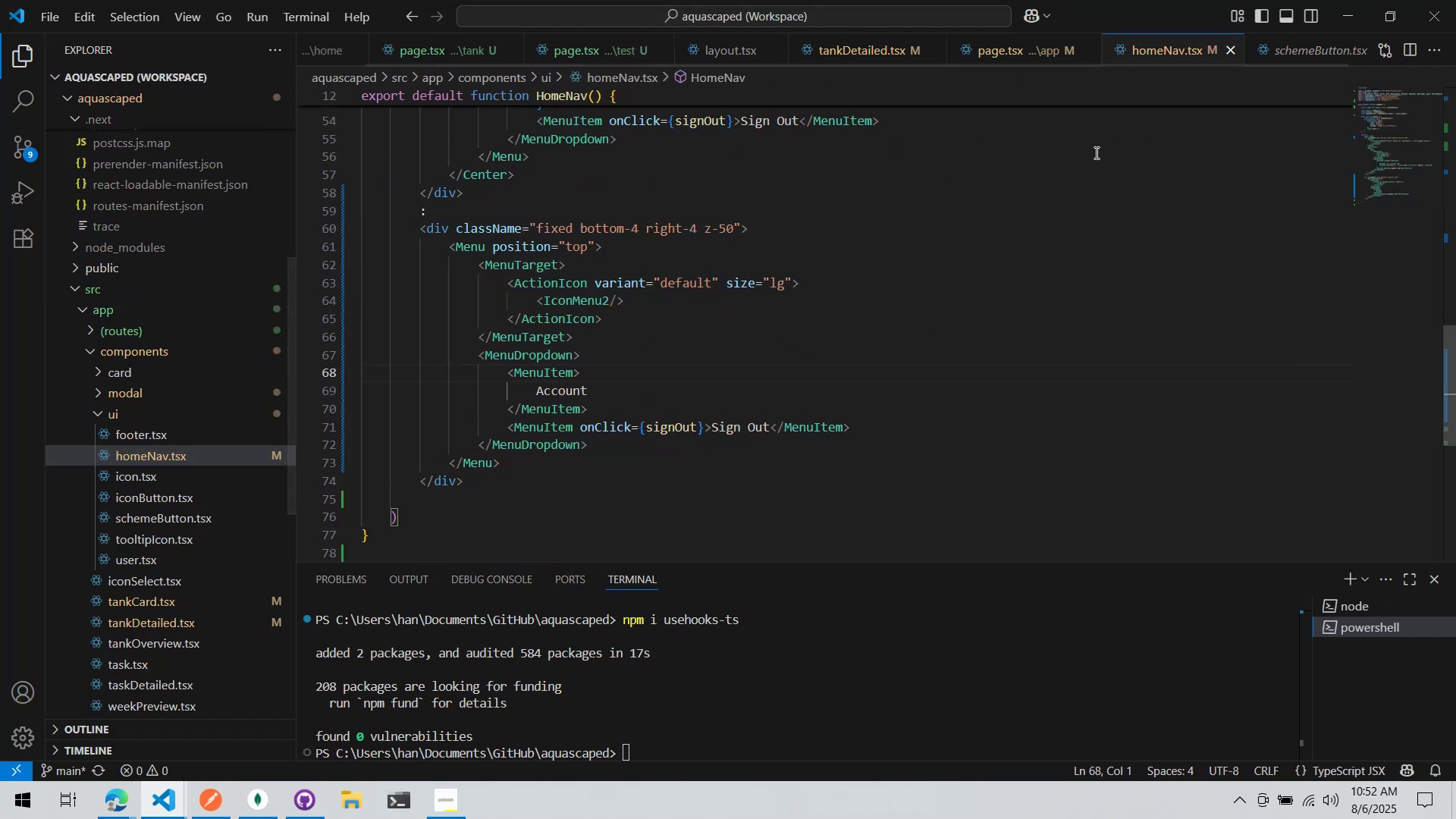 
key(Control+P)
 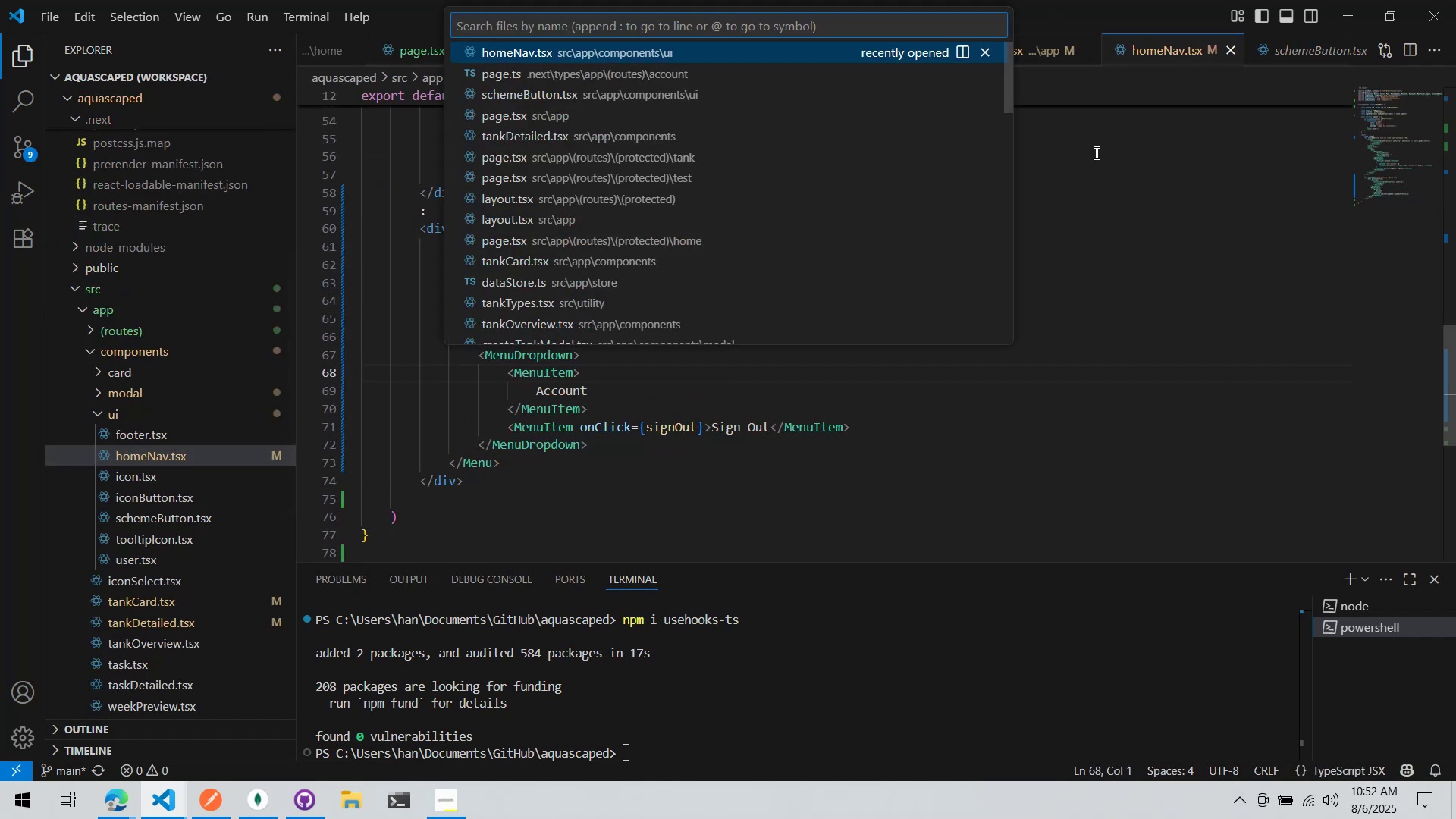 
type(page)
 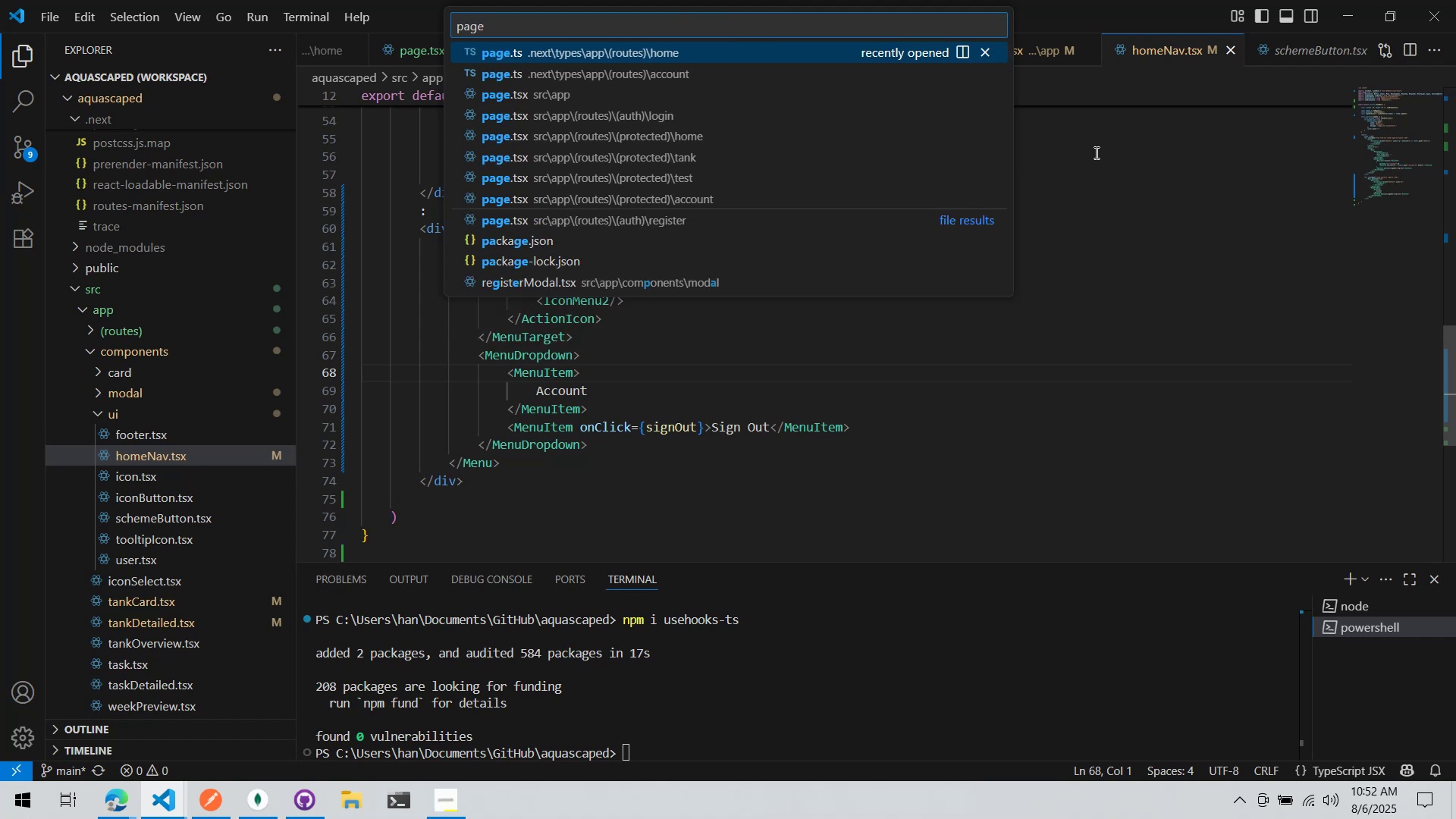 
hold_key(key=ArrowDown, duration=0.71)
 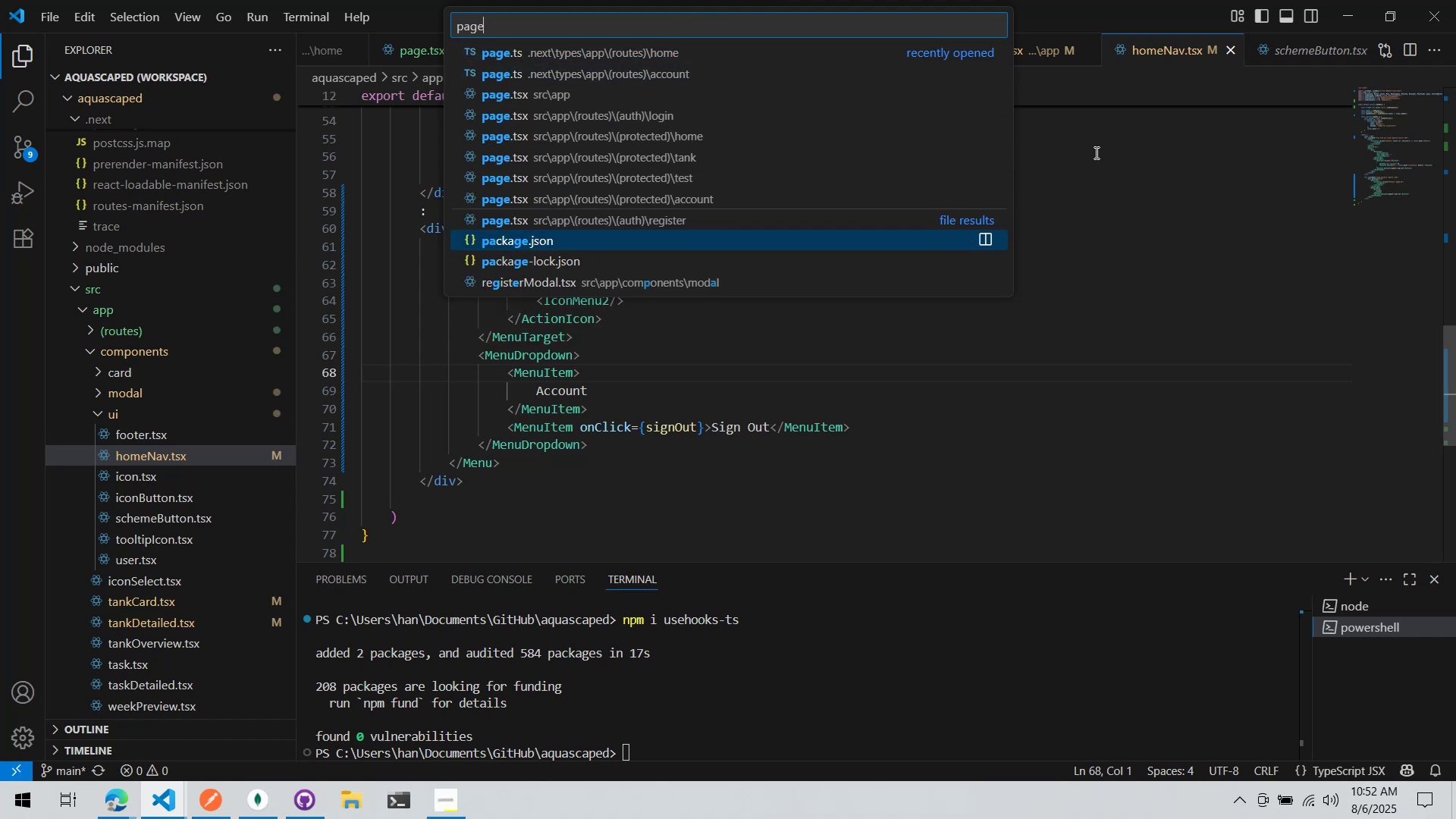 
key(ArrowUp)
 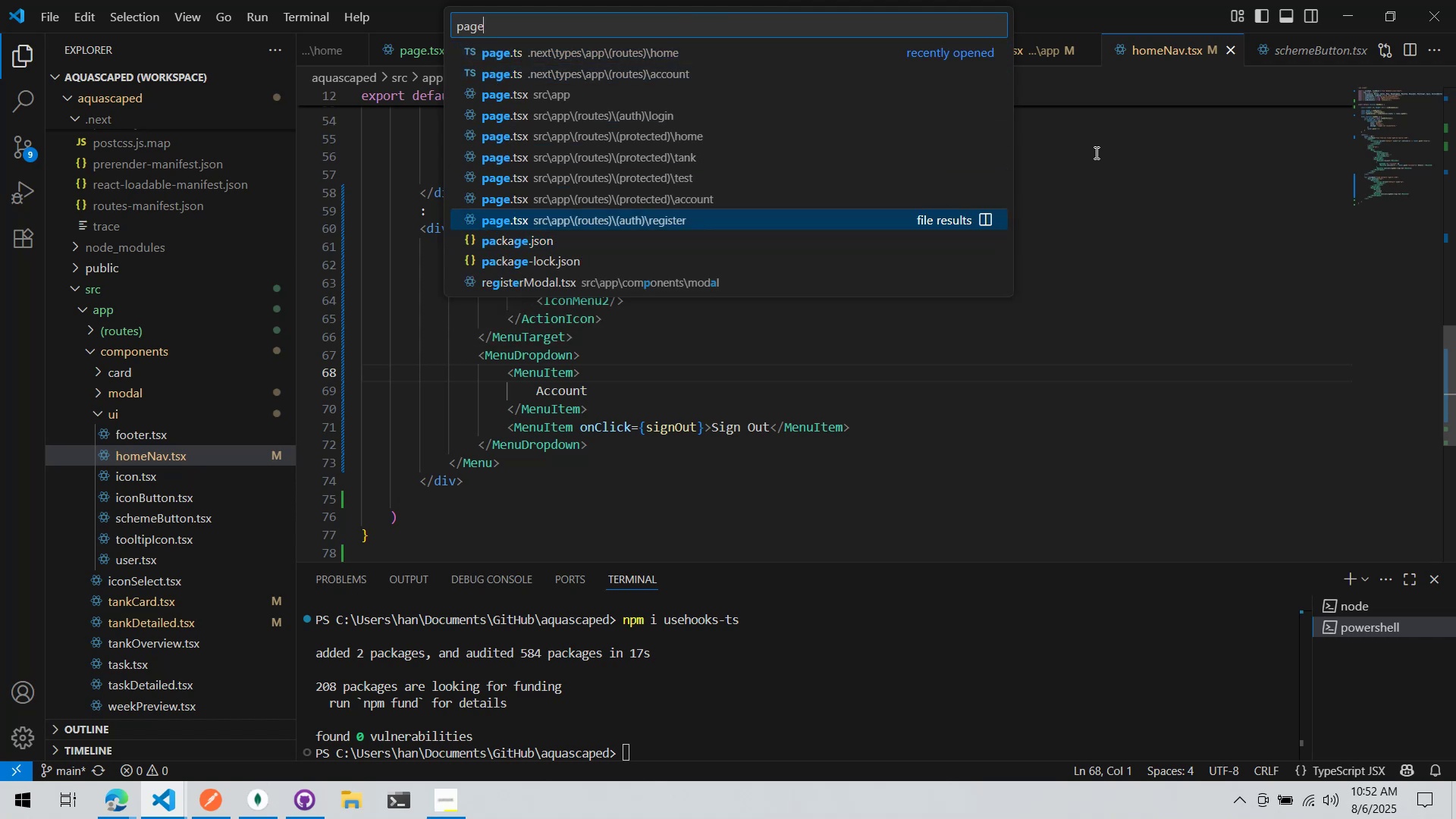 
key(ArrowUp)
 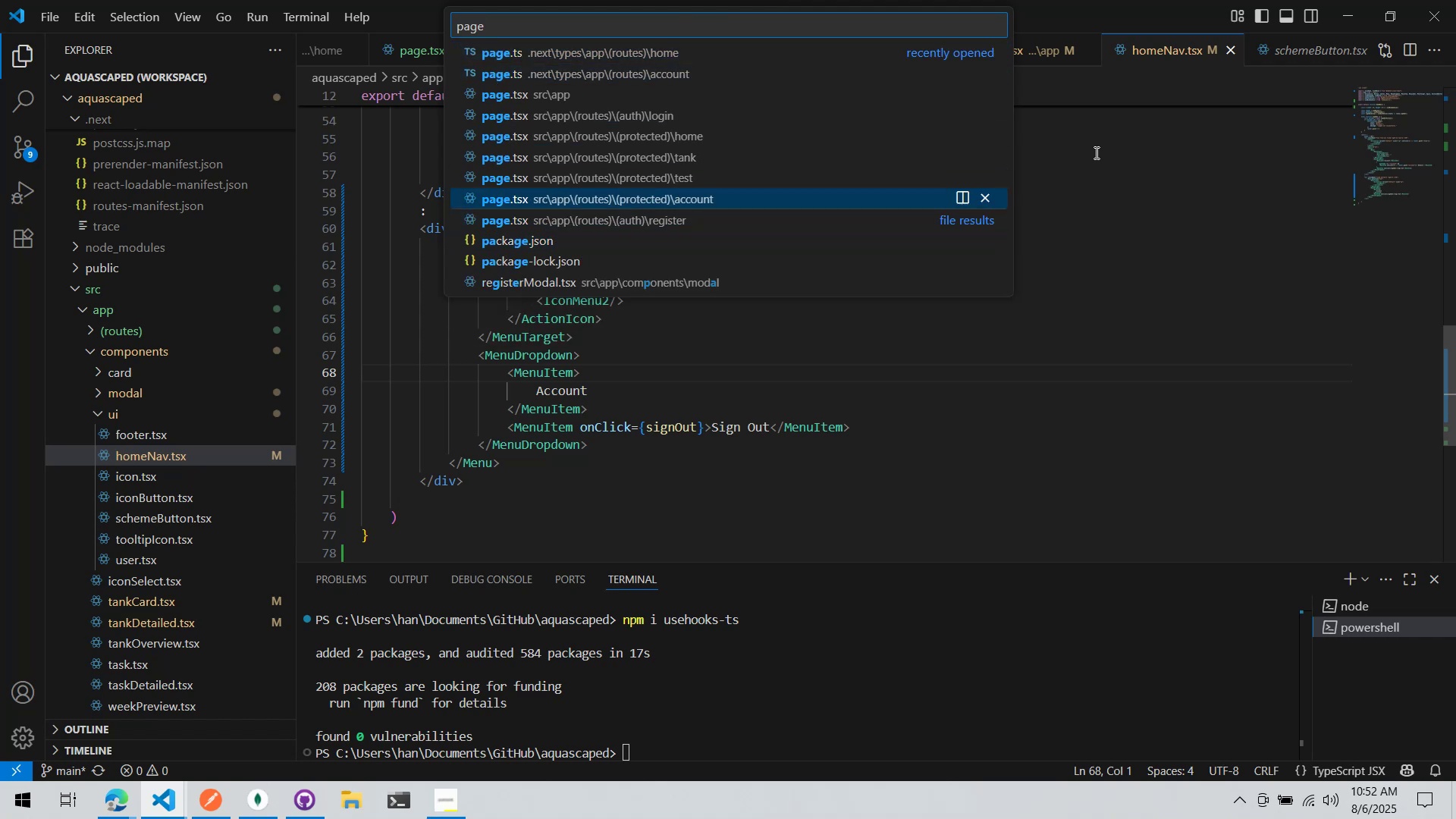 
key(ArrowUp)
 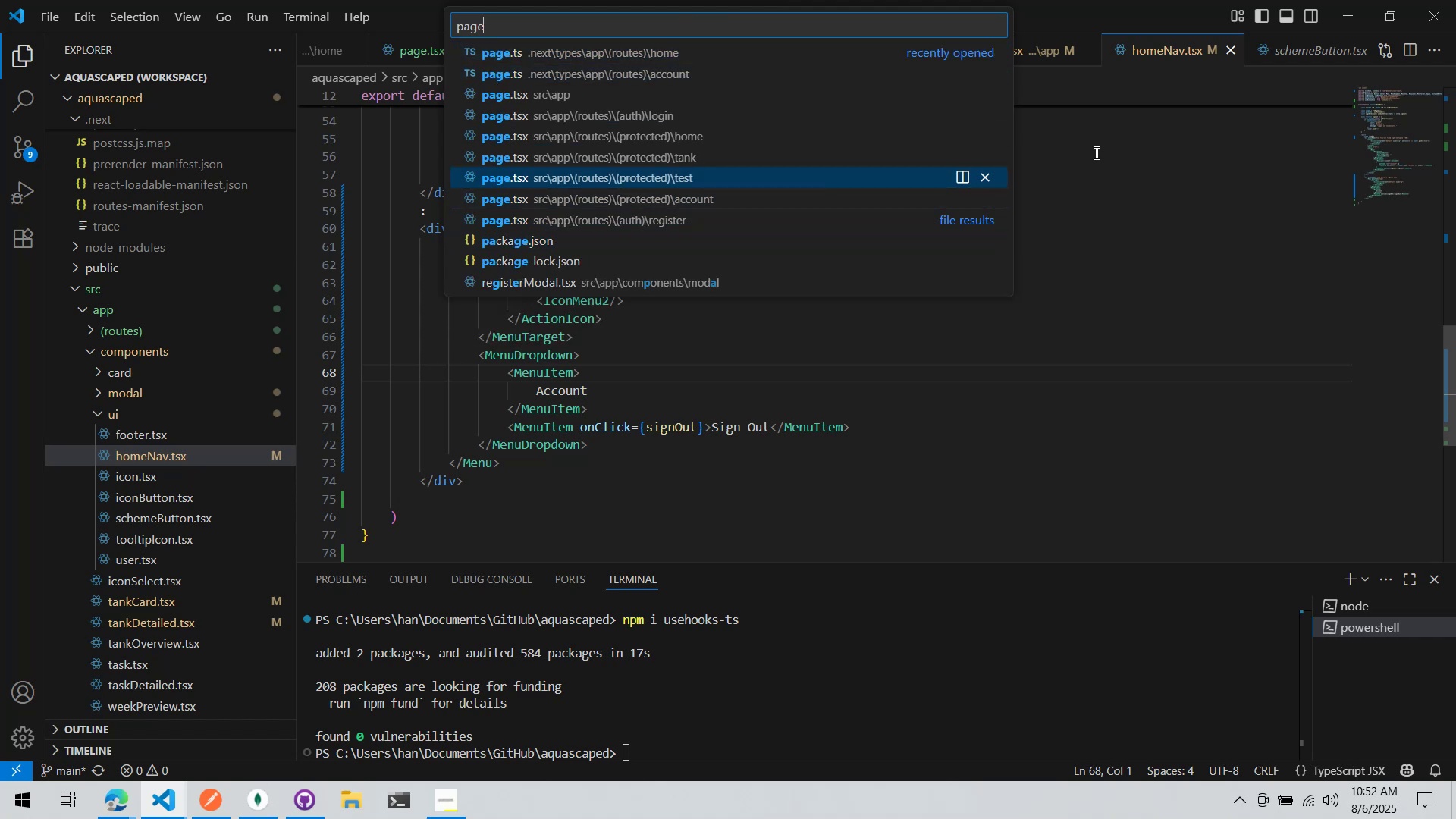 
key(ArrowUp)
 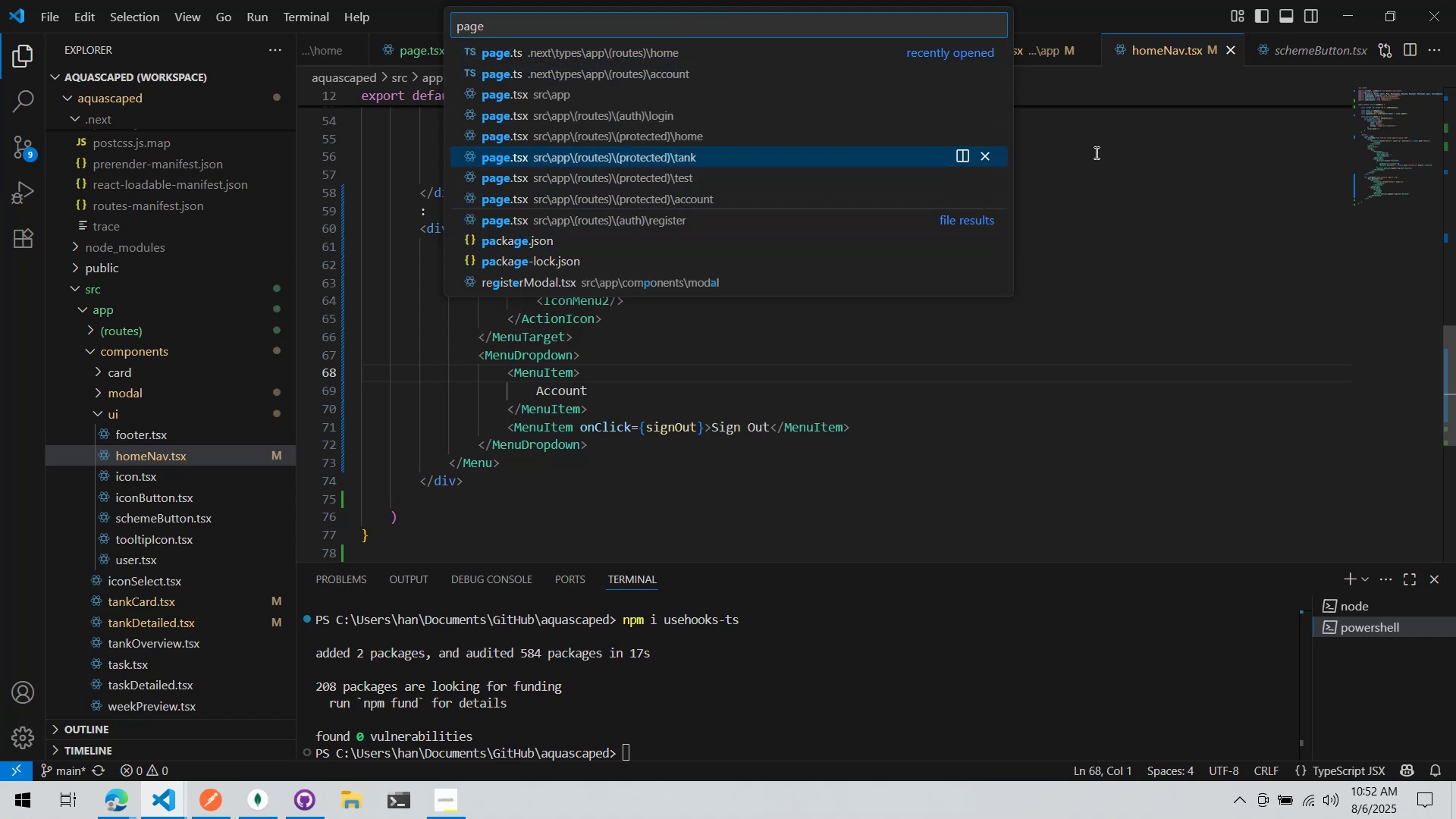 
key(ArrowUp)
 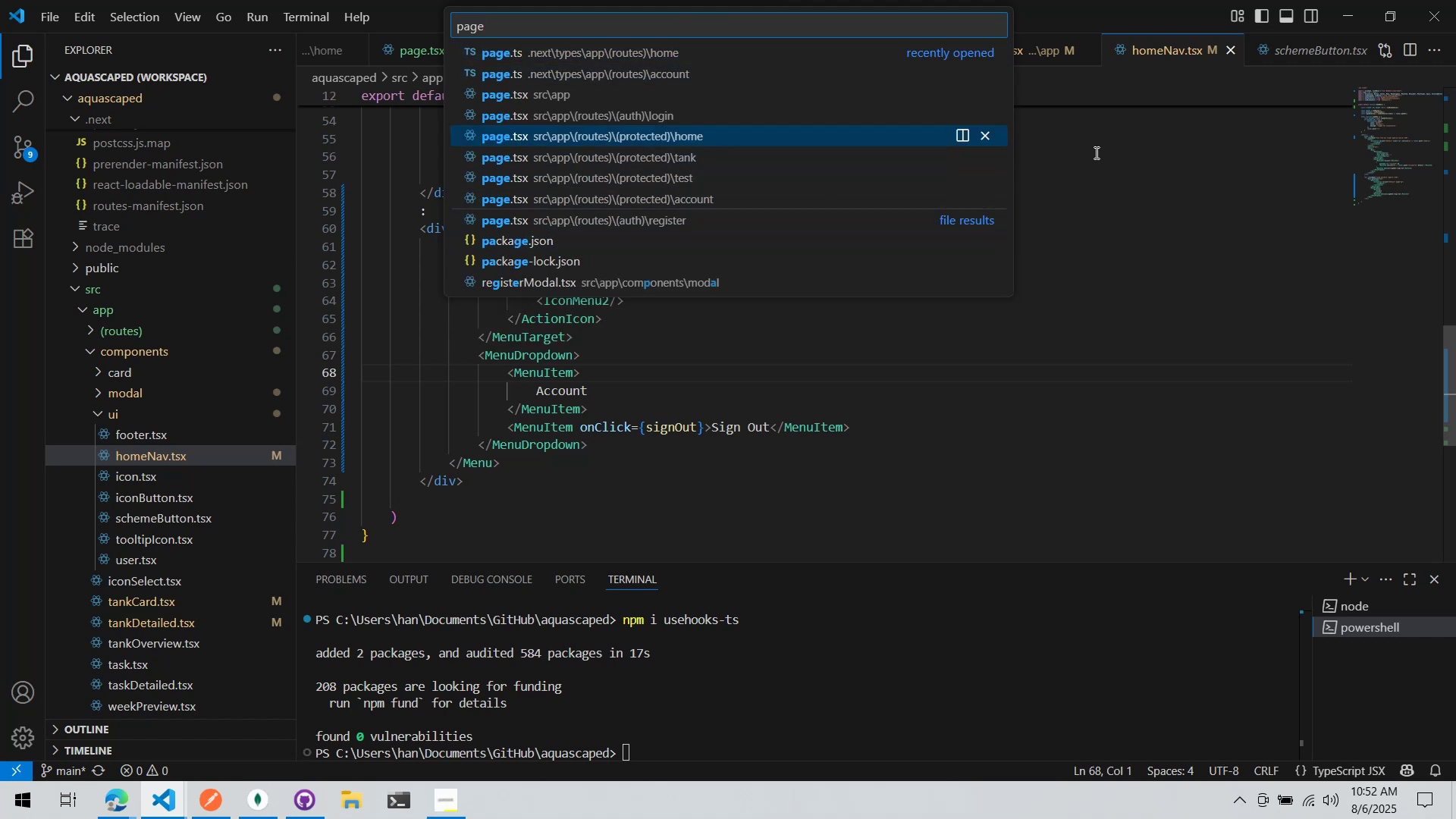 
key(ArrowDown)
 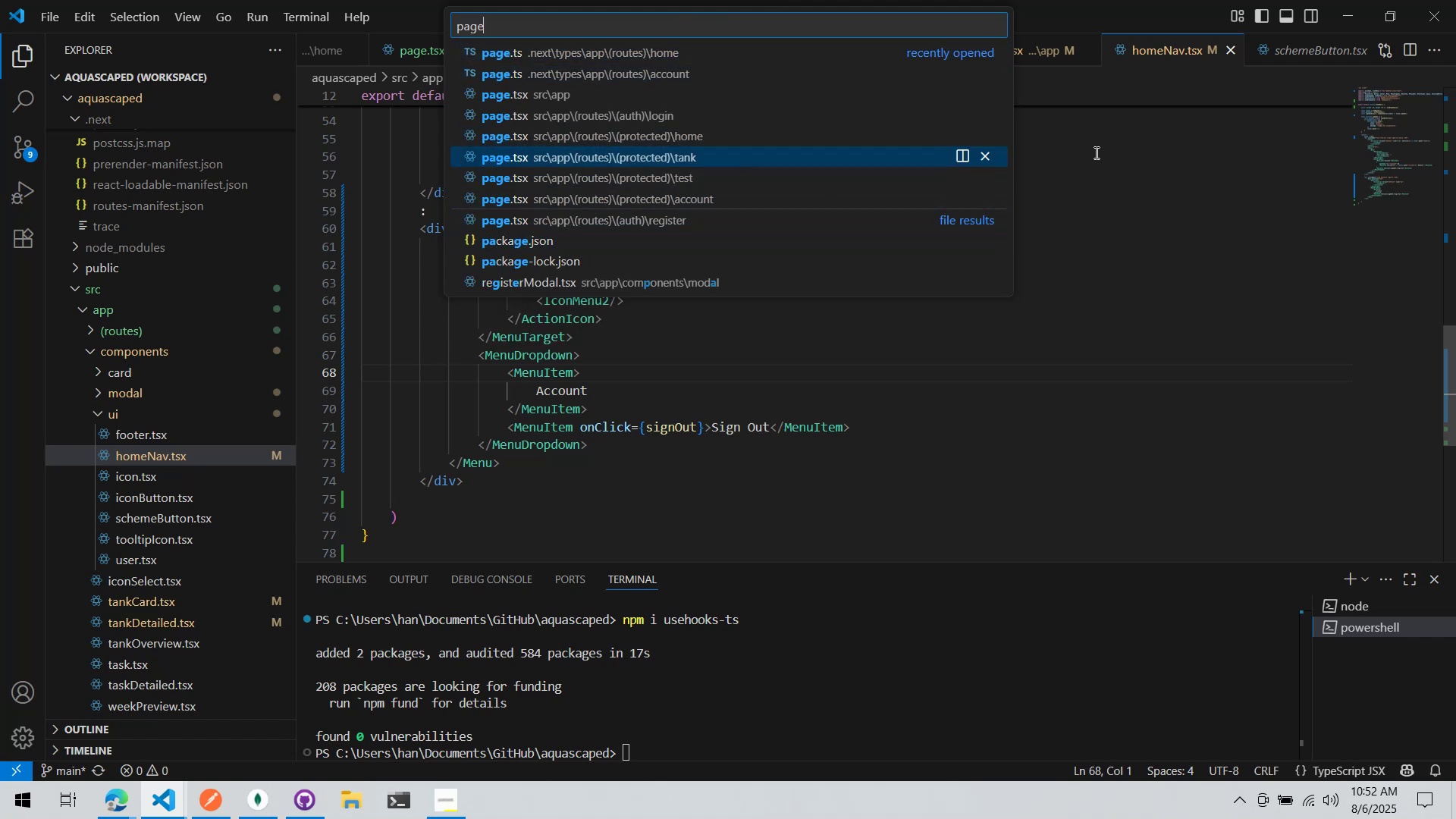 
key(ArrowDown)
 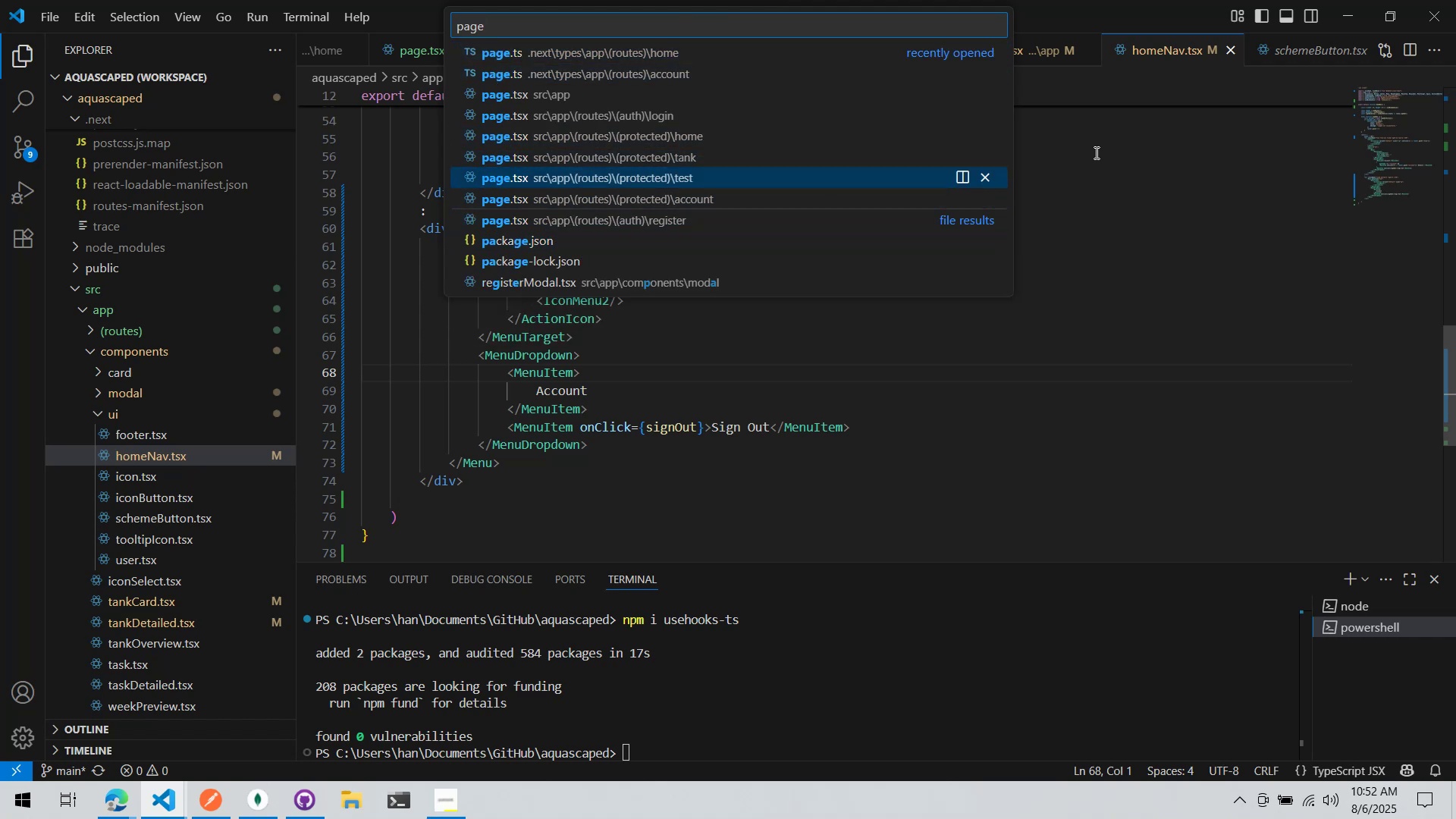 
key(ArrowDown)
 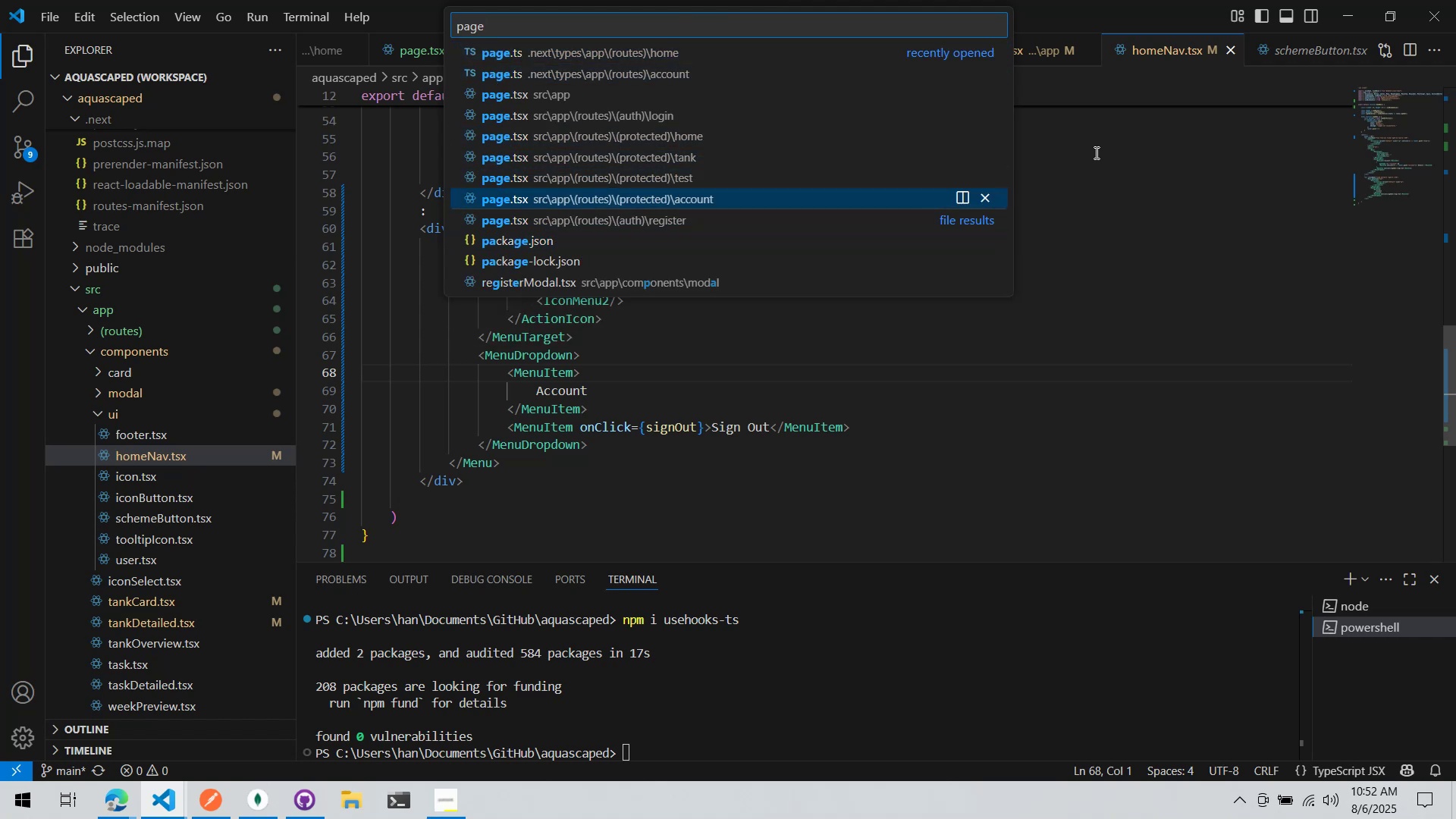 
left_click([1095, 152])
 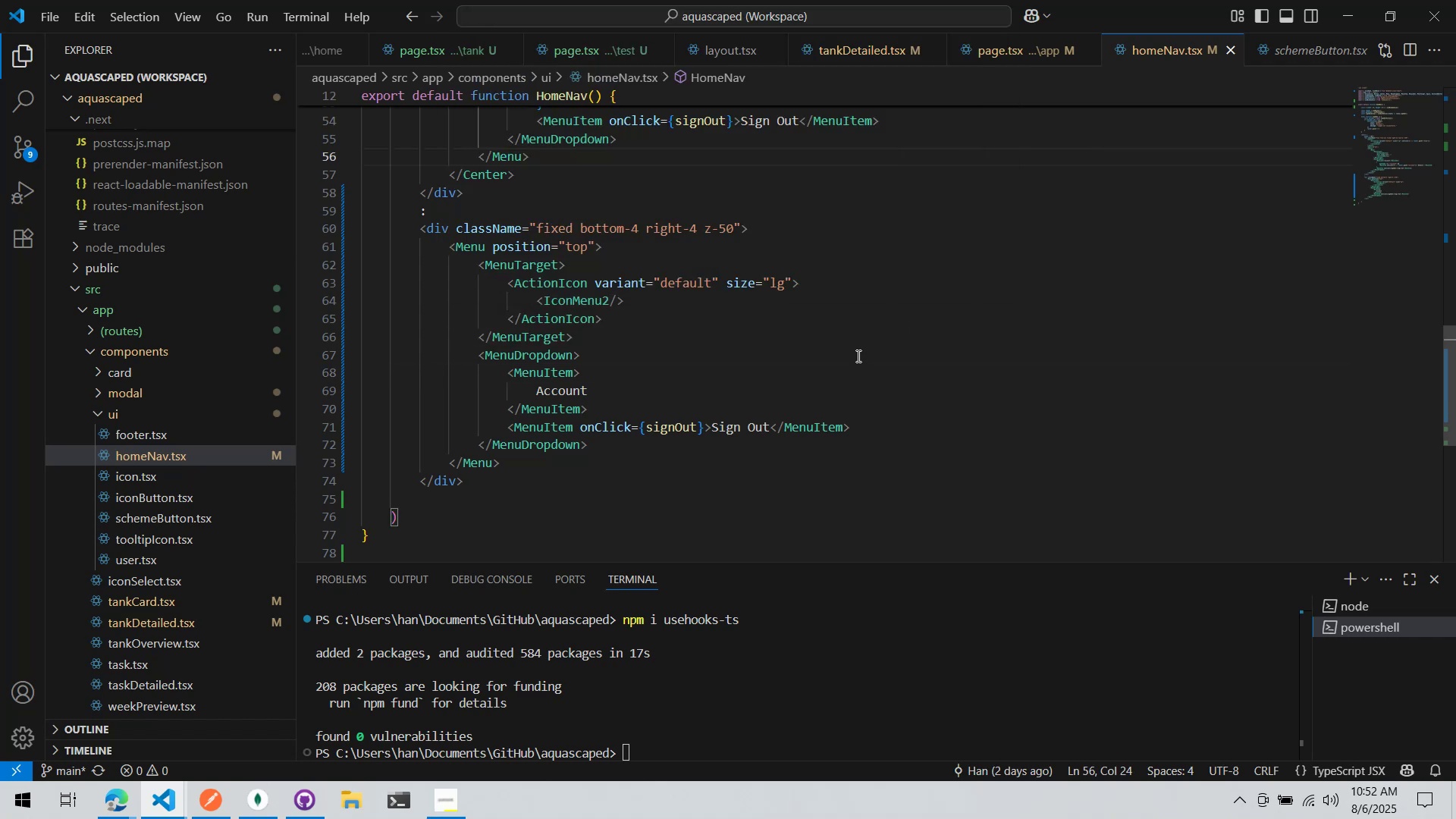 
left_click([802, 336])
 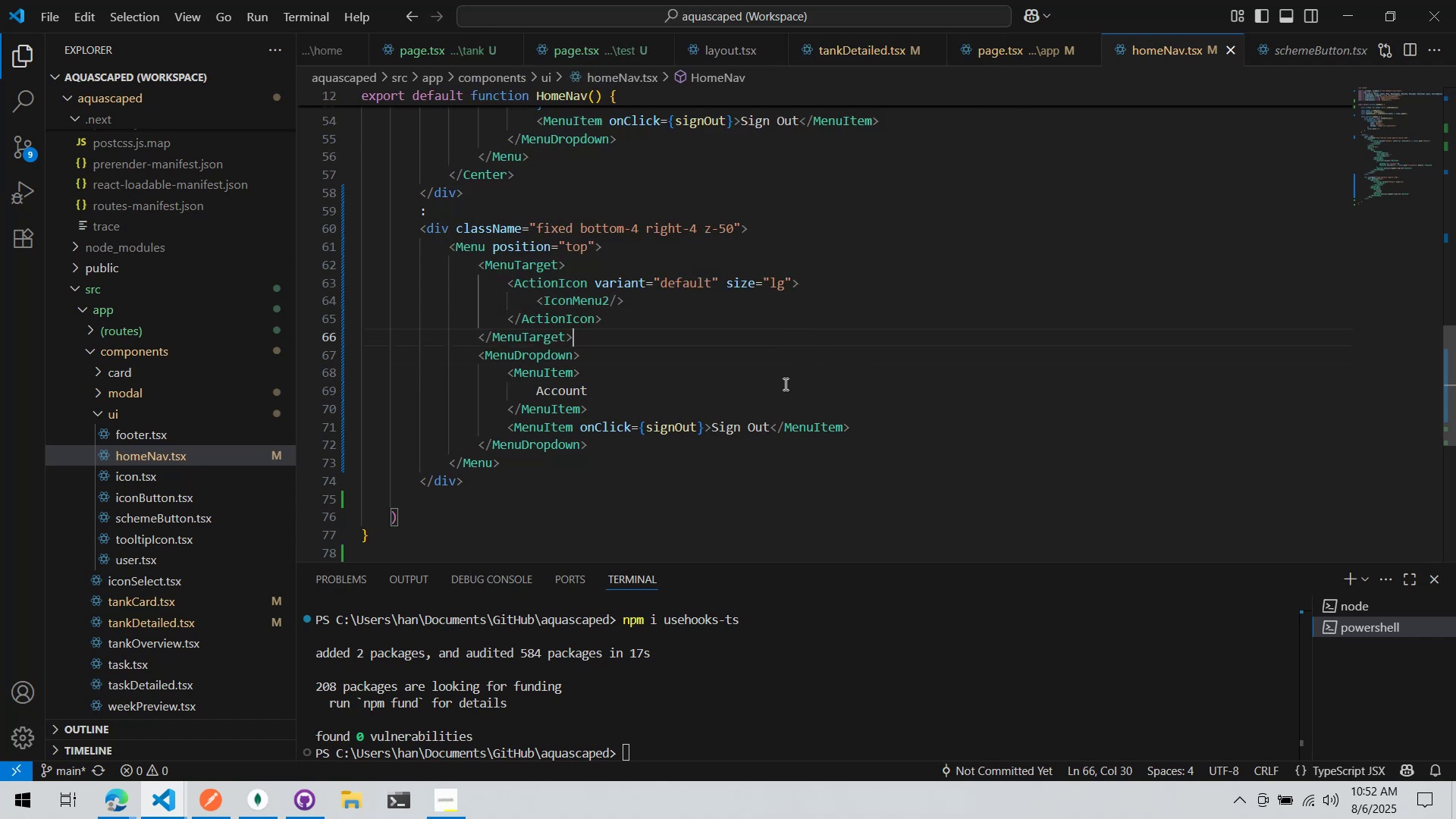 
left_click([784, 378])
 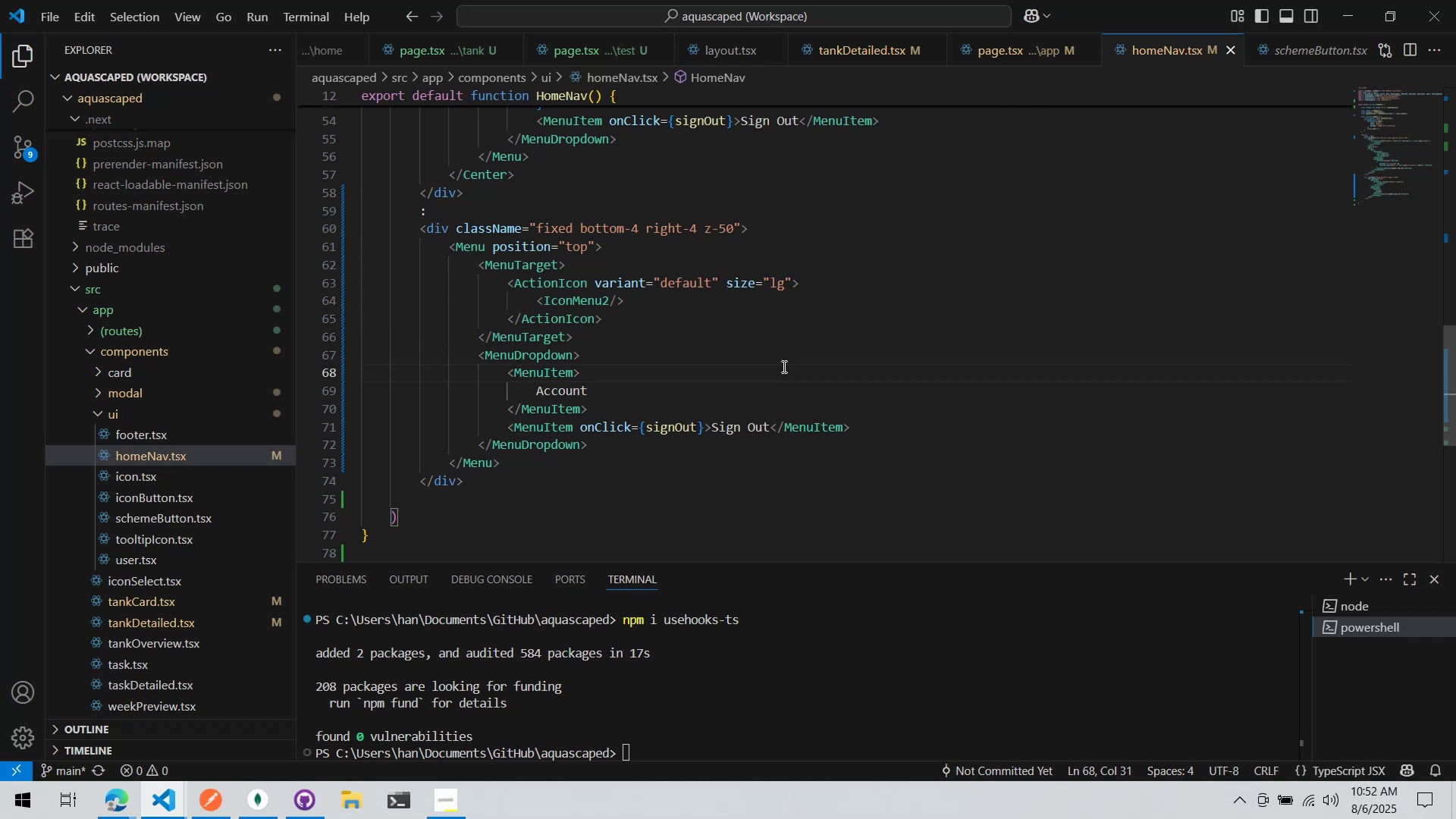 
double_click([786, 362])
 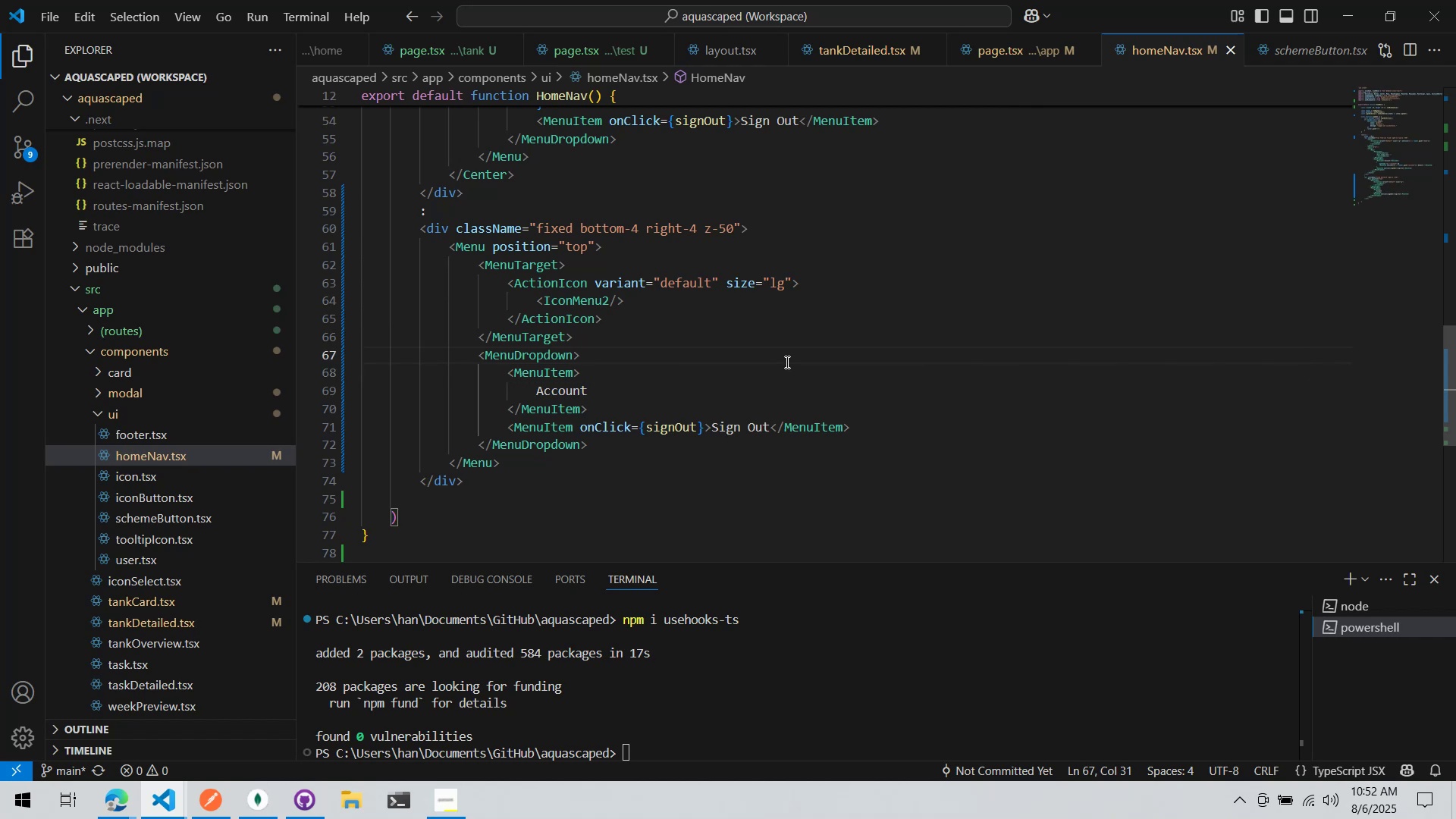 
key(Enter)
 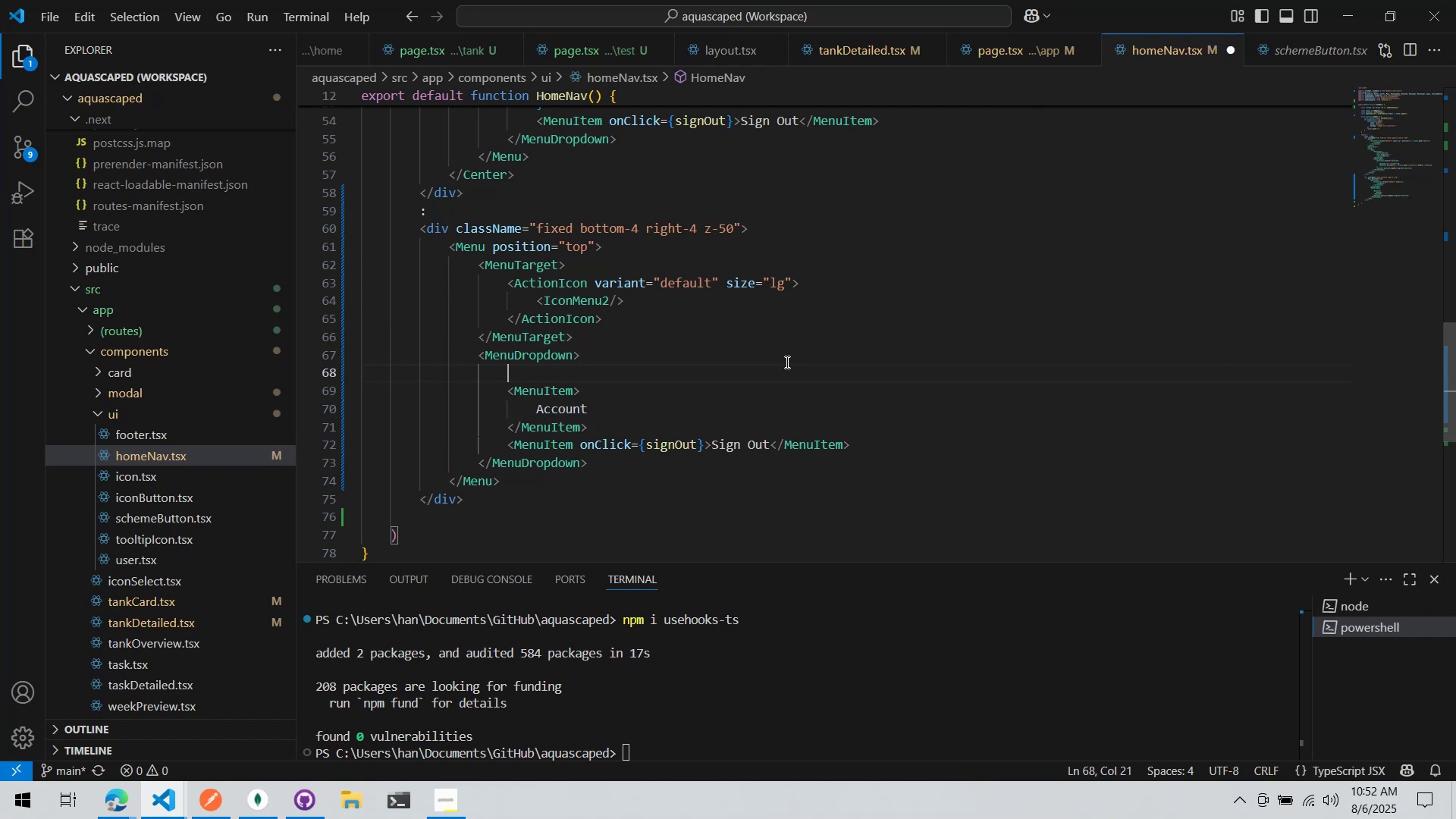 
key(Shift+Comma)
 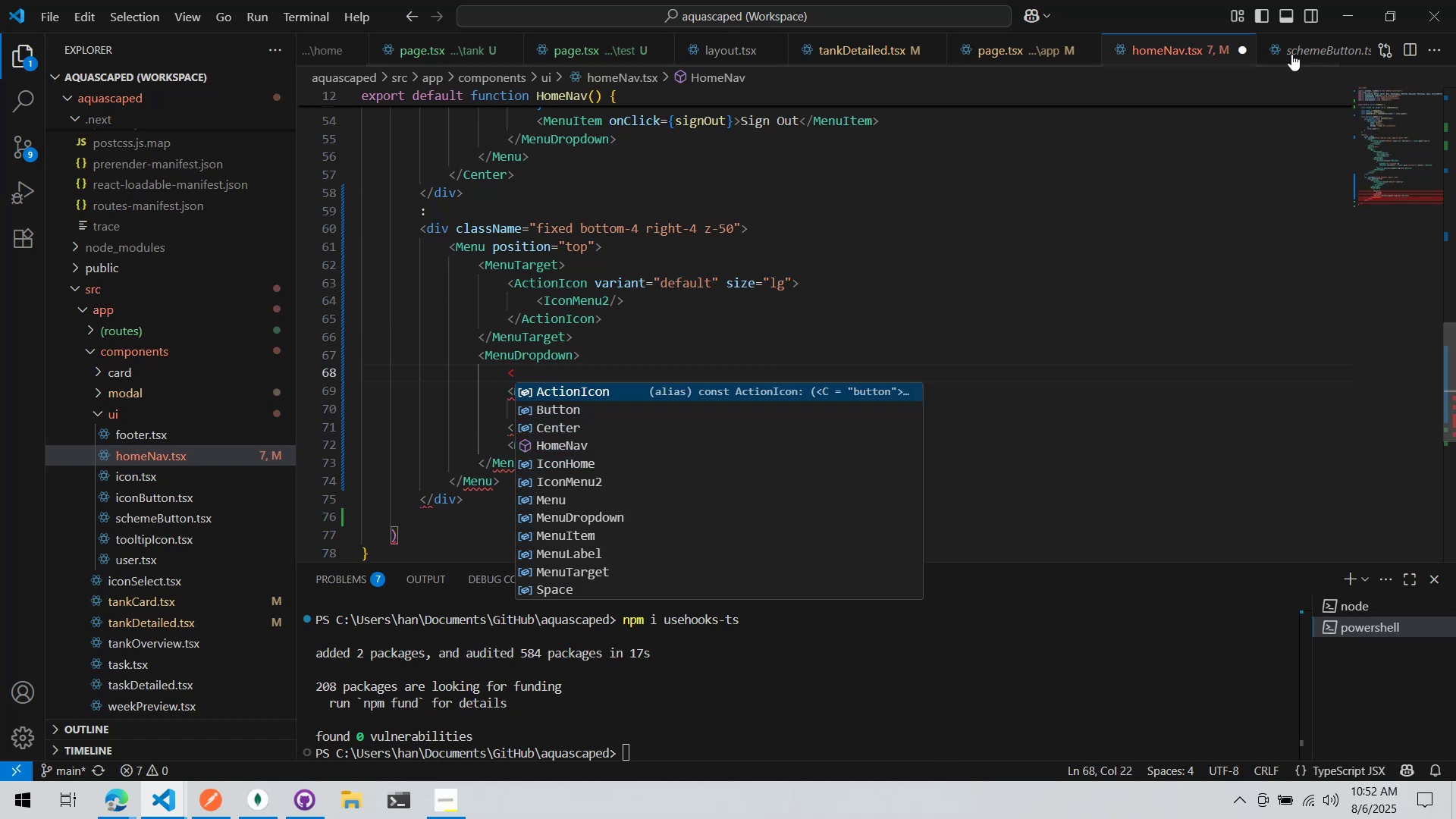 
scroll: coordinate [1159, 44], scroll_direction: down, amount: 4.0
 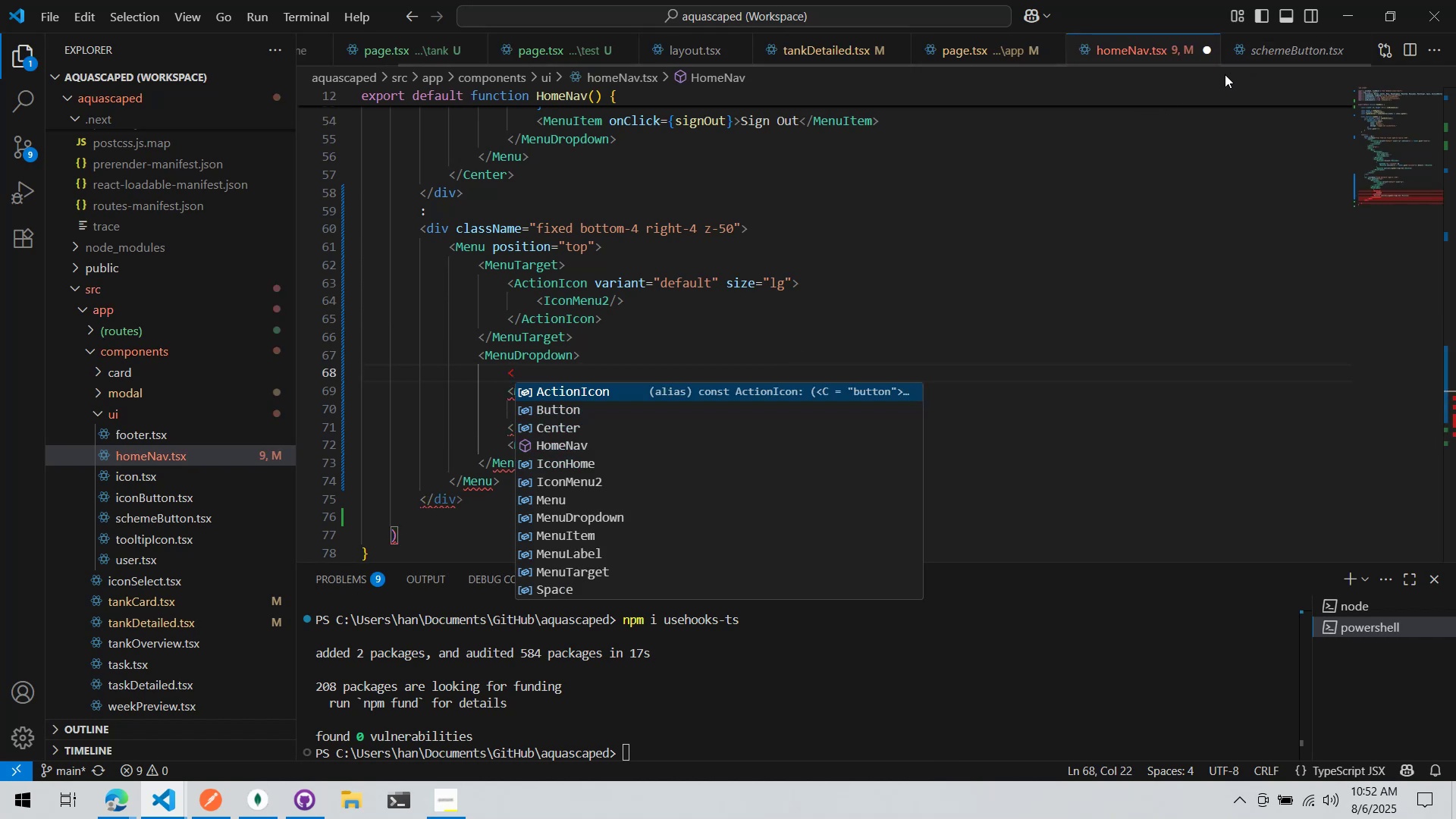 
left_click([1256, 56])
 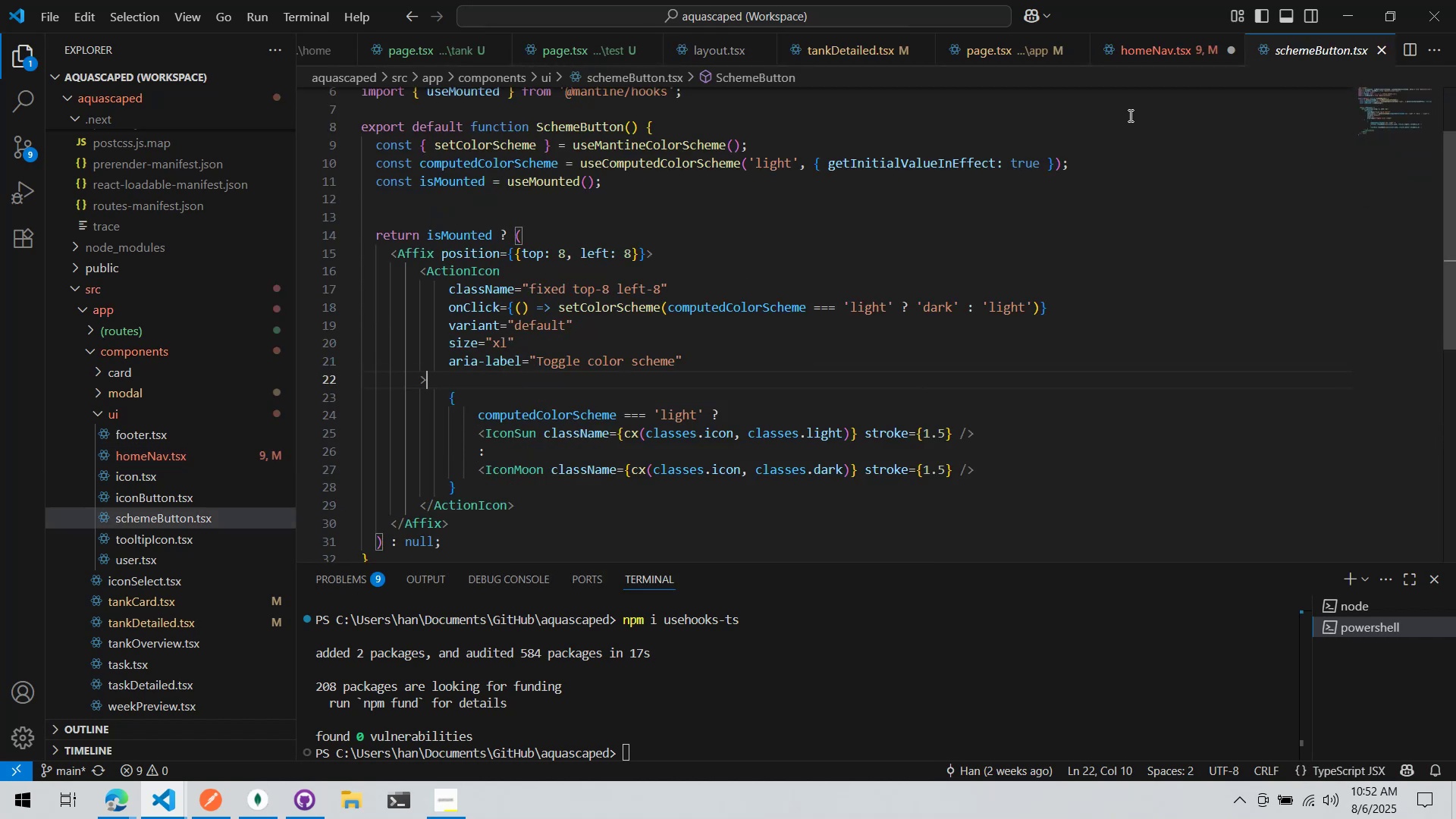 
scroll: coordinate [682, 160], scroll_direction: up, amount: 1.0
 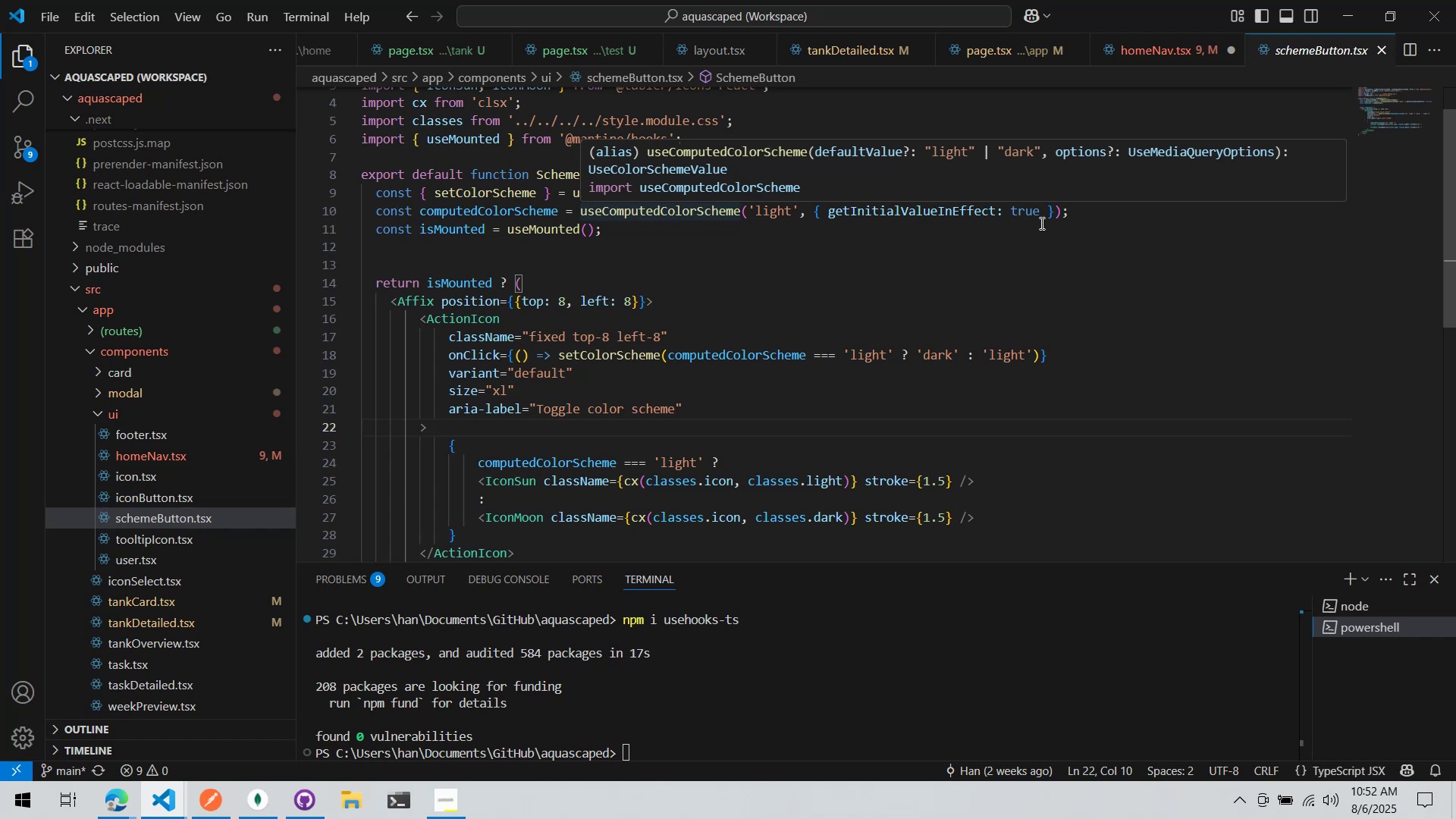 
left_click_drag(start_coordinate=[1115, 212], to_coordinate=[321, 196])
 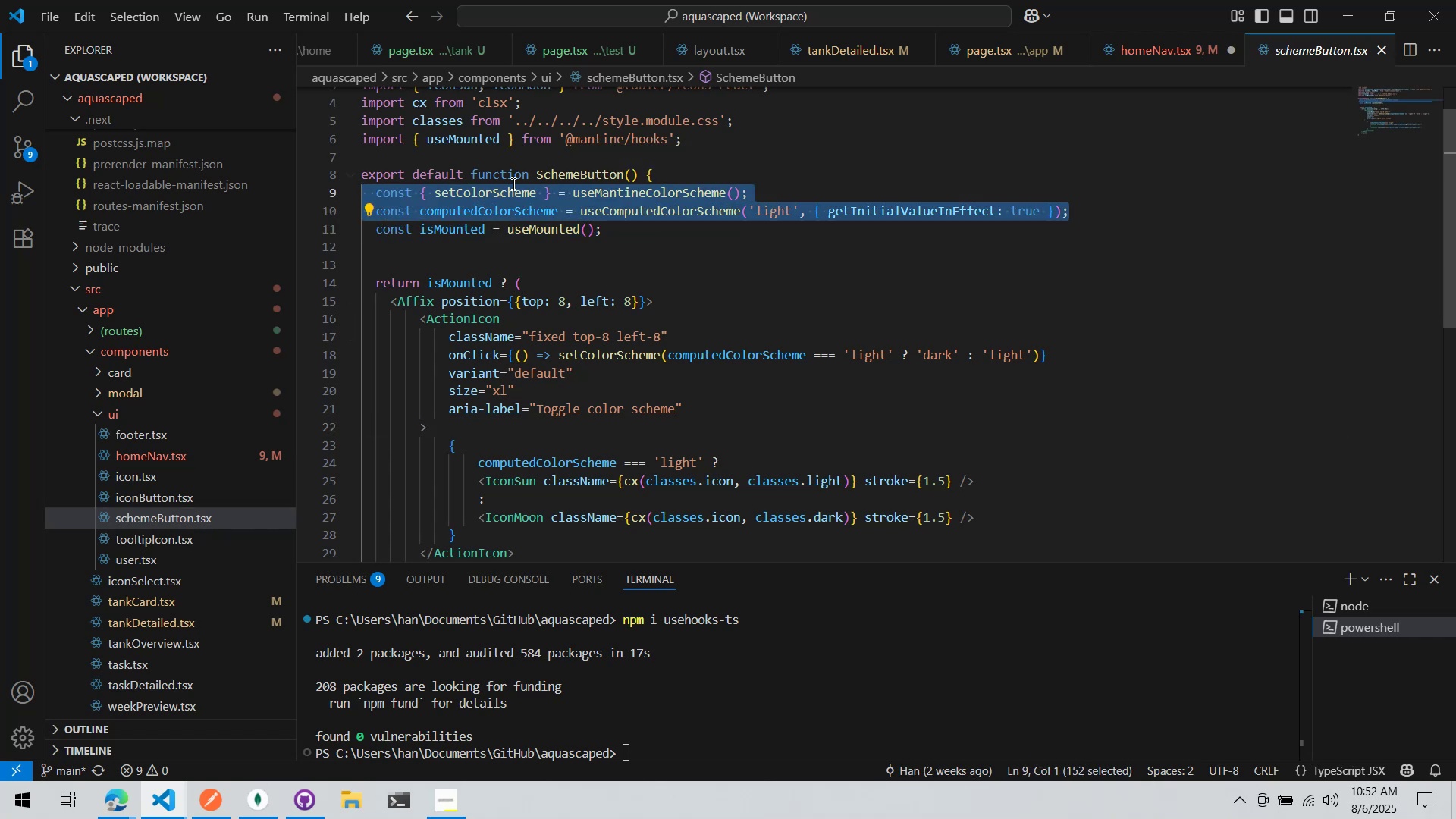 
key(Control+ControlLeft)
 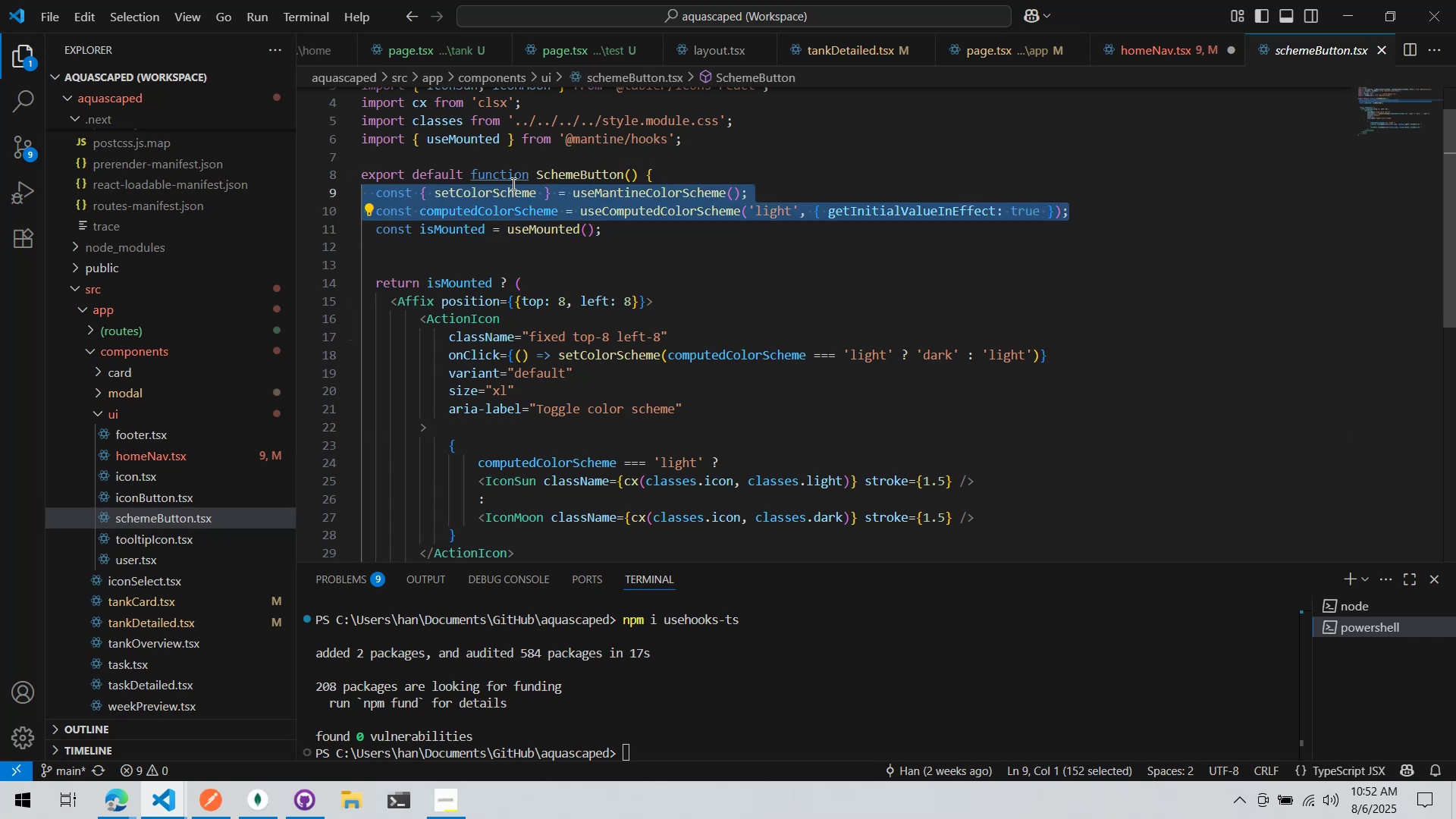 
key(Control+C)
 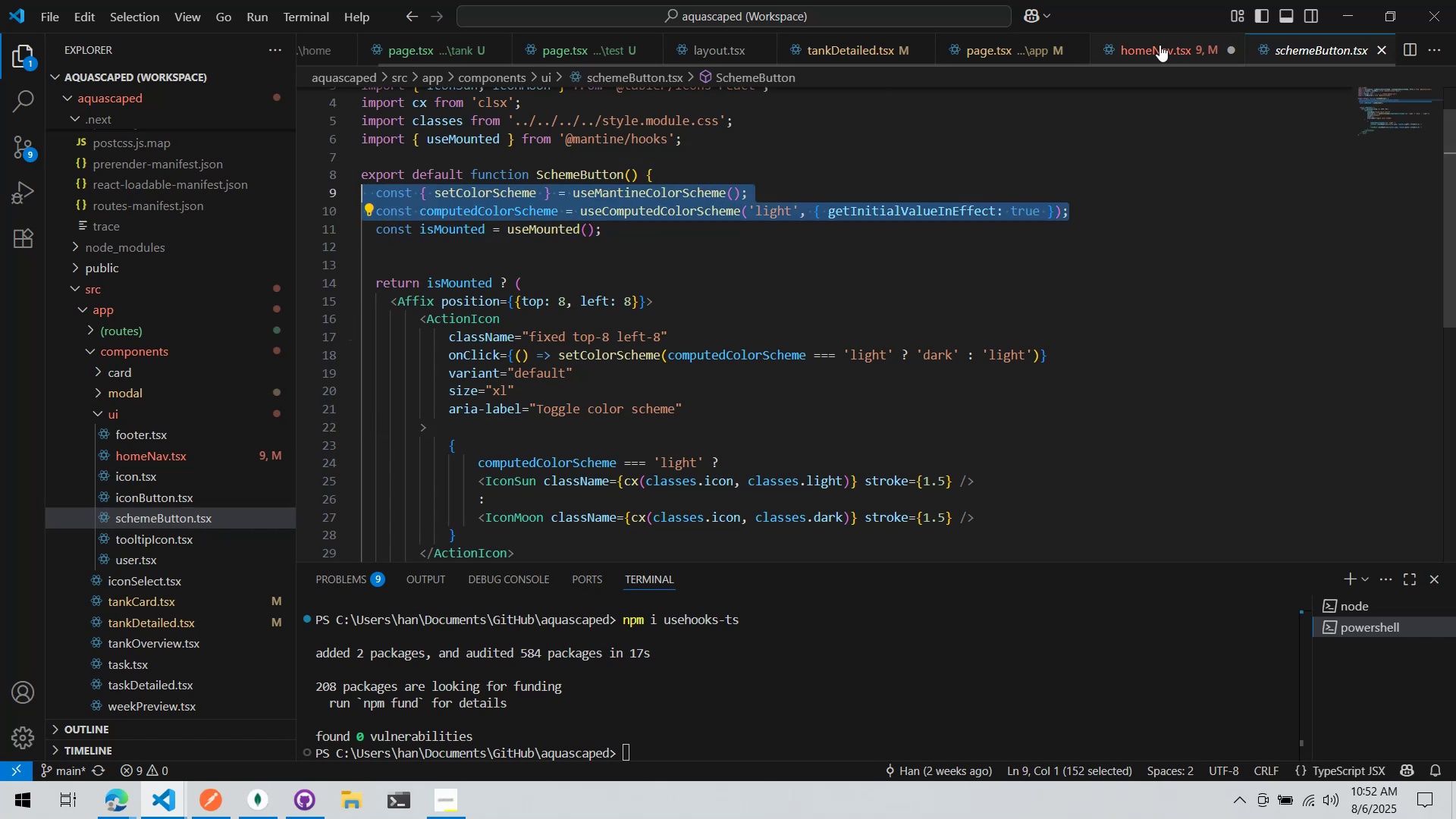 
left_click([1151, 42])
 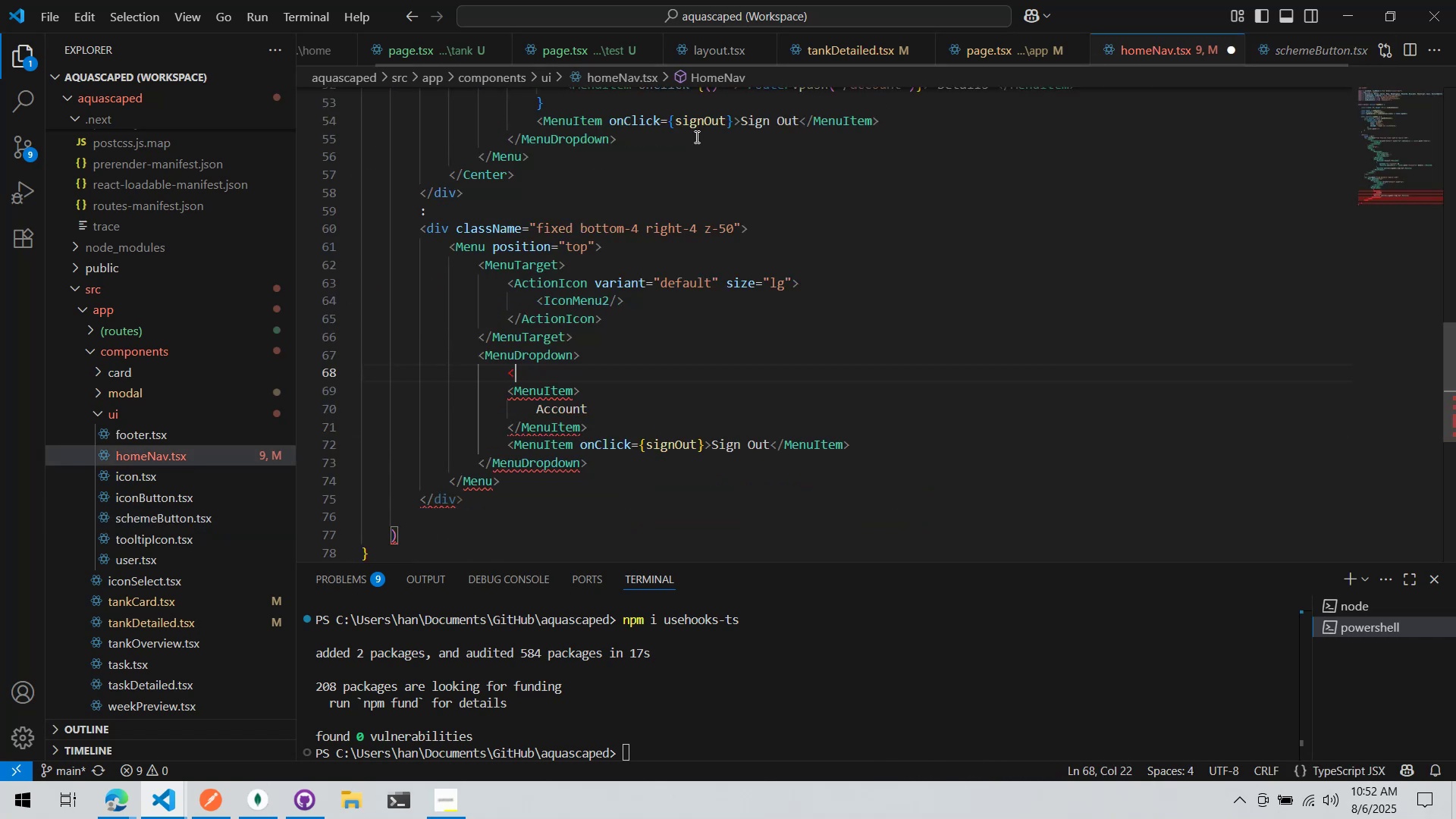 
scroll: coordinate [659, 171], scroll_direction: up, amount: 21.0
 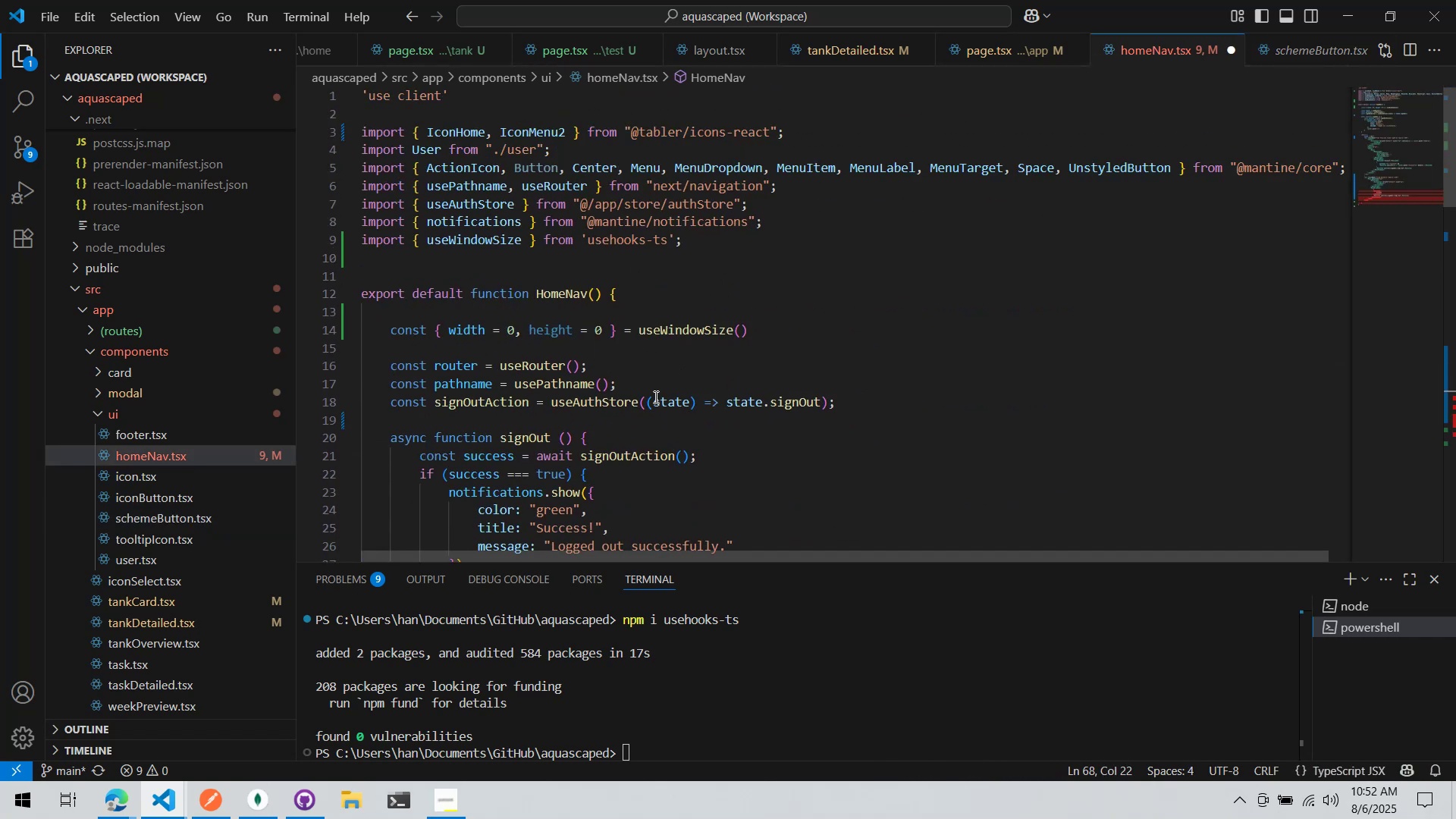 
left_click([697, 427])
 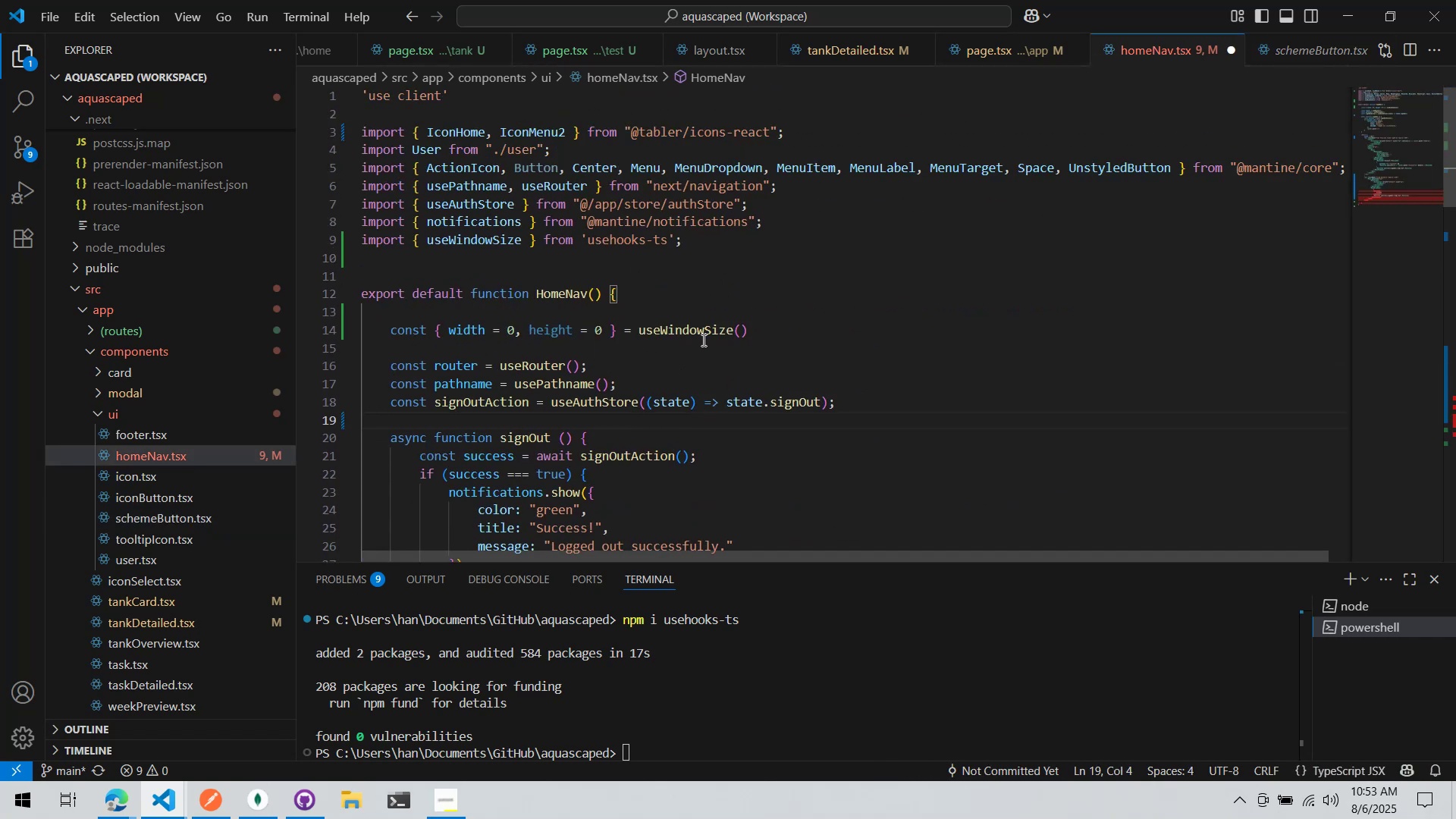 
key(Enter)
 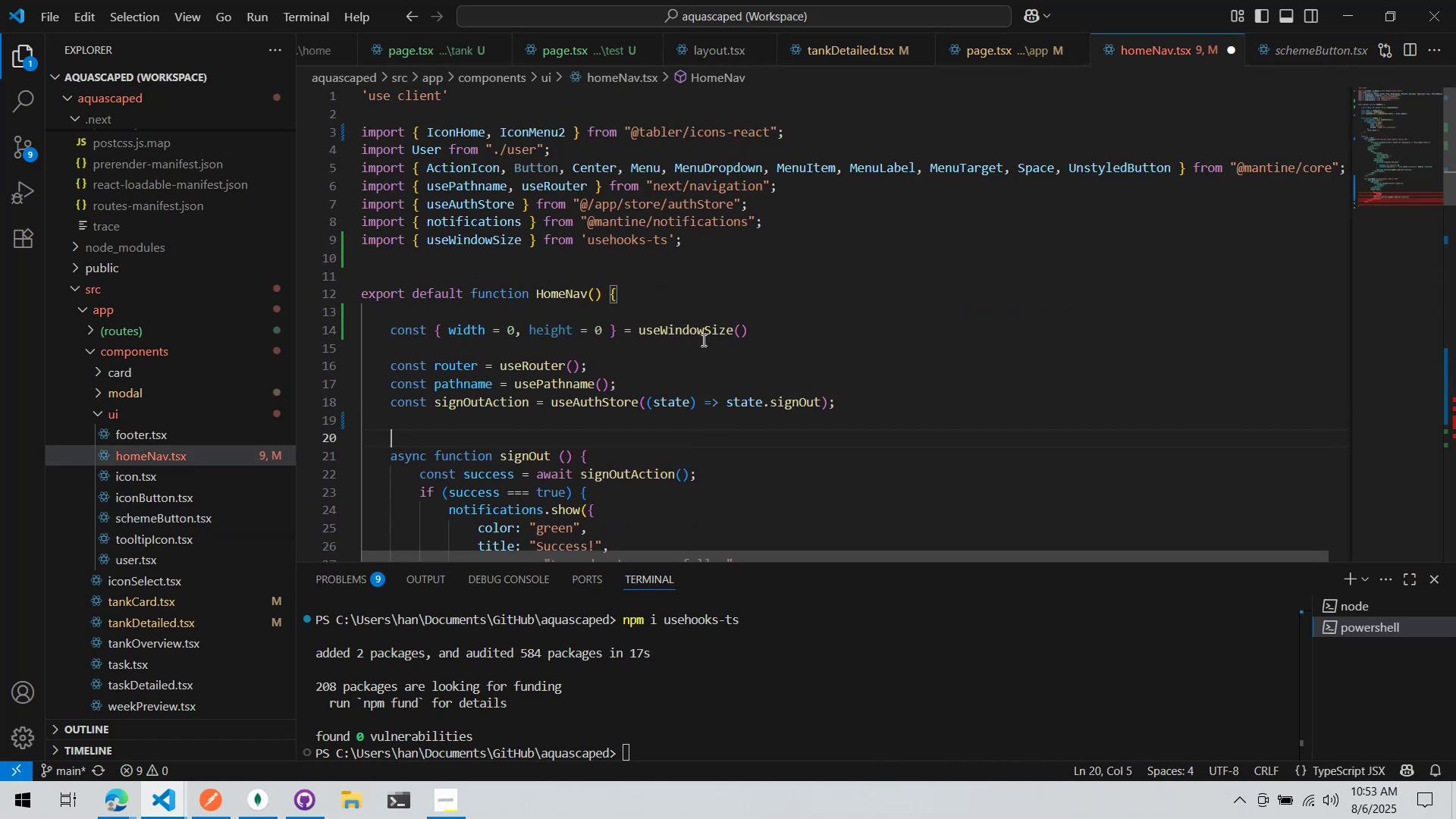 
key(Enter)
 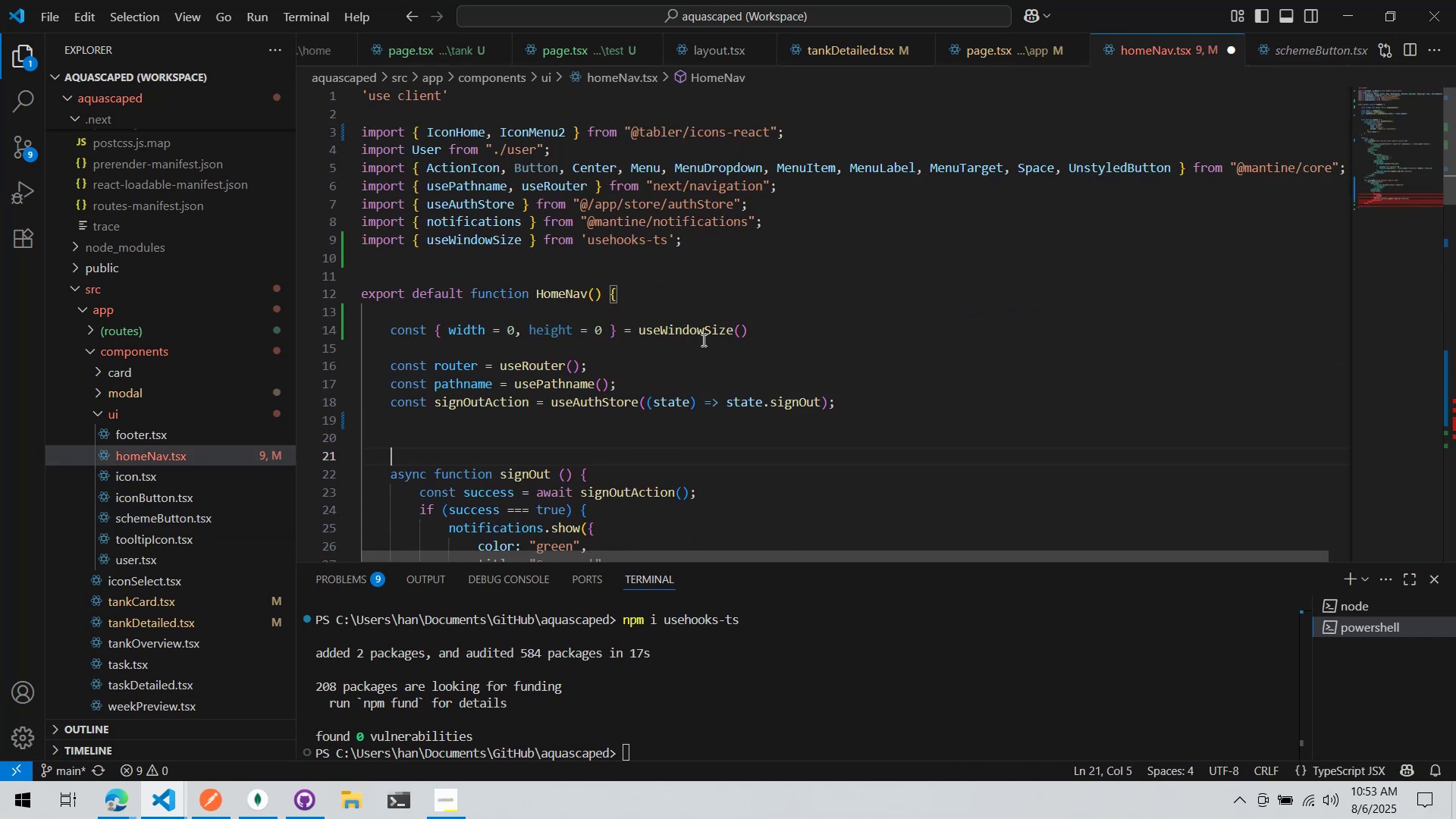 
key(ArrowUp)
 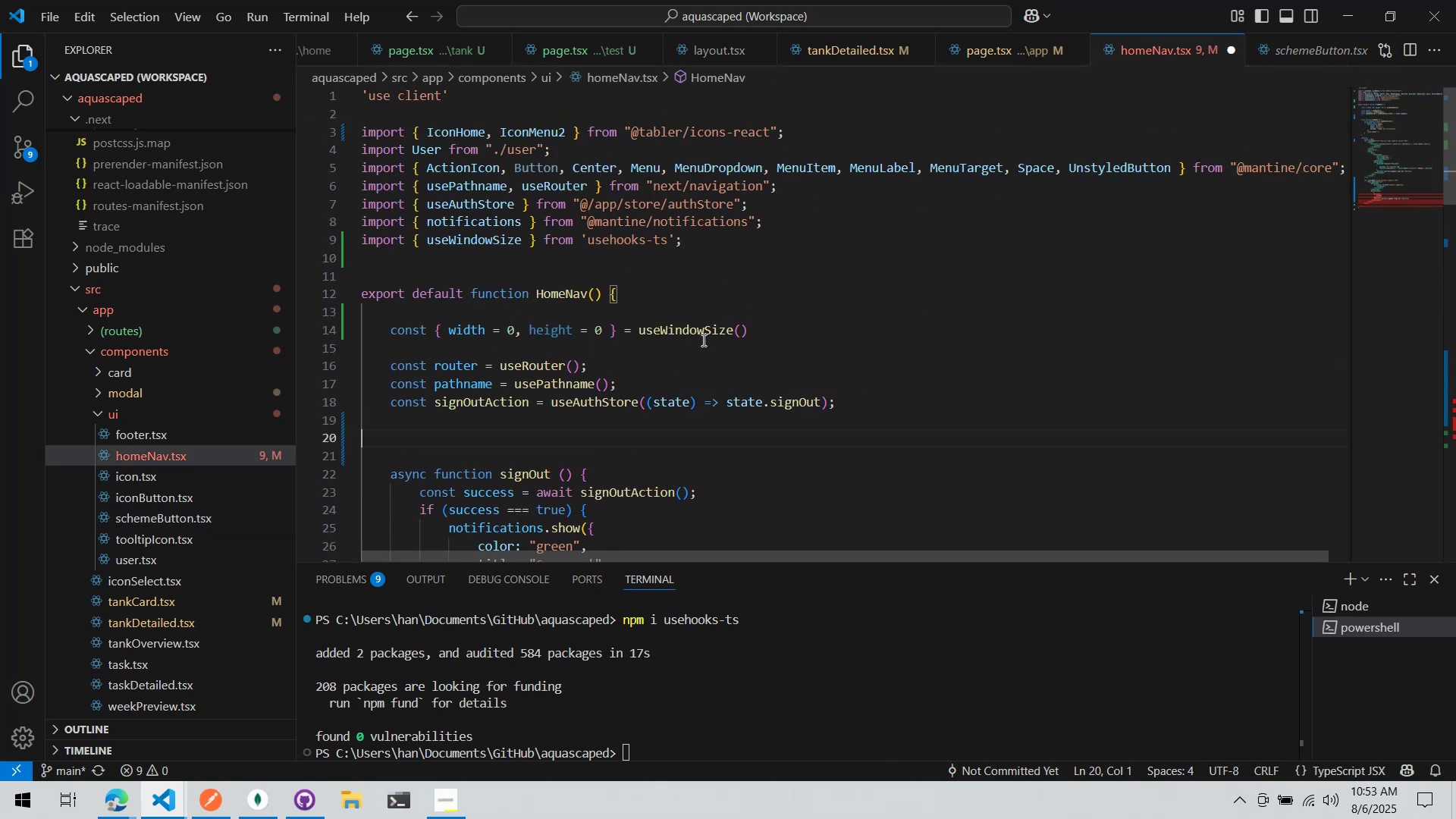 
key(ArrowUp)
 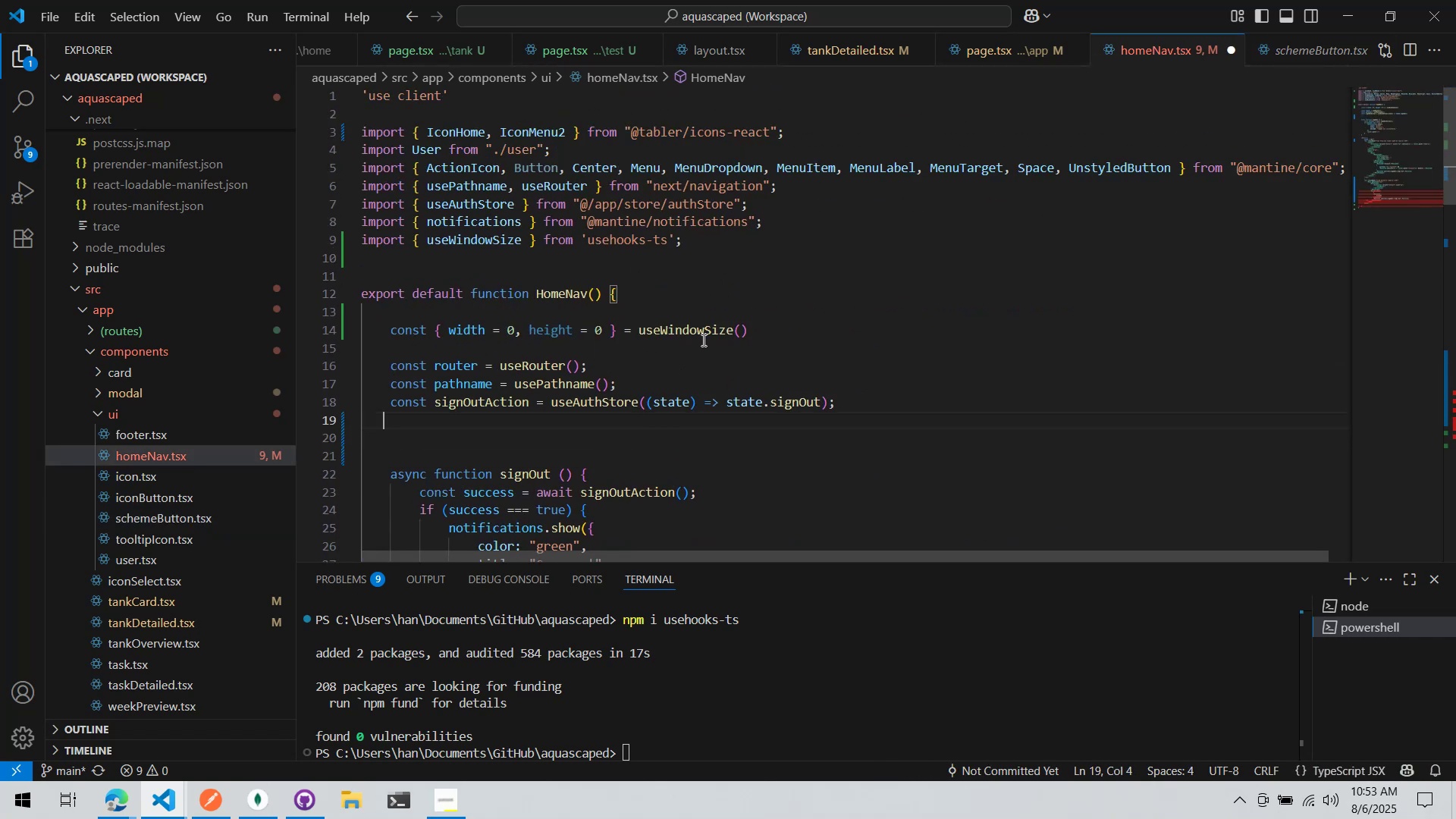 
key(Control+V)
 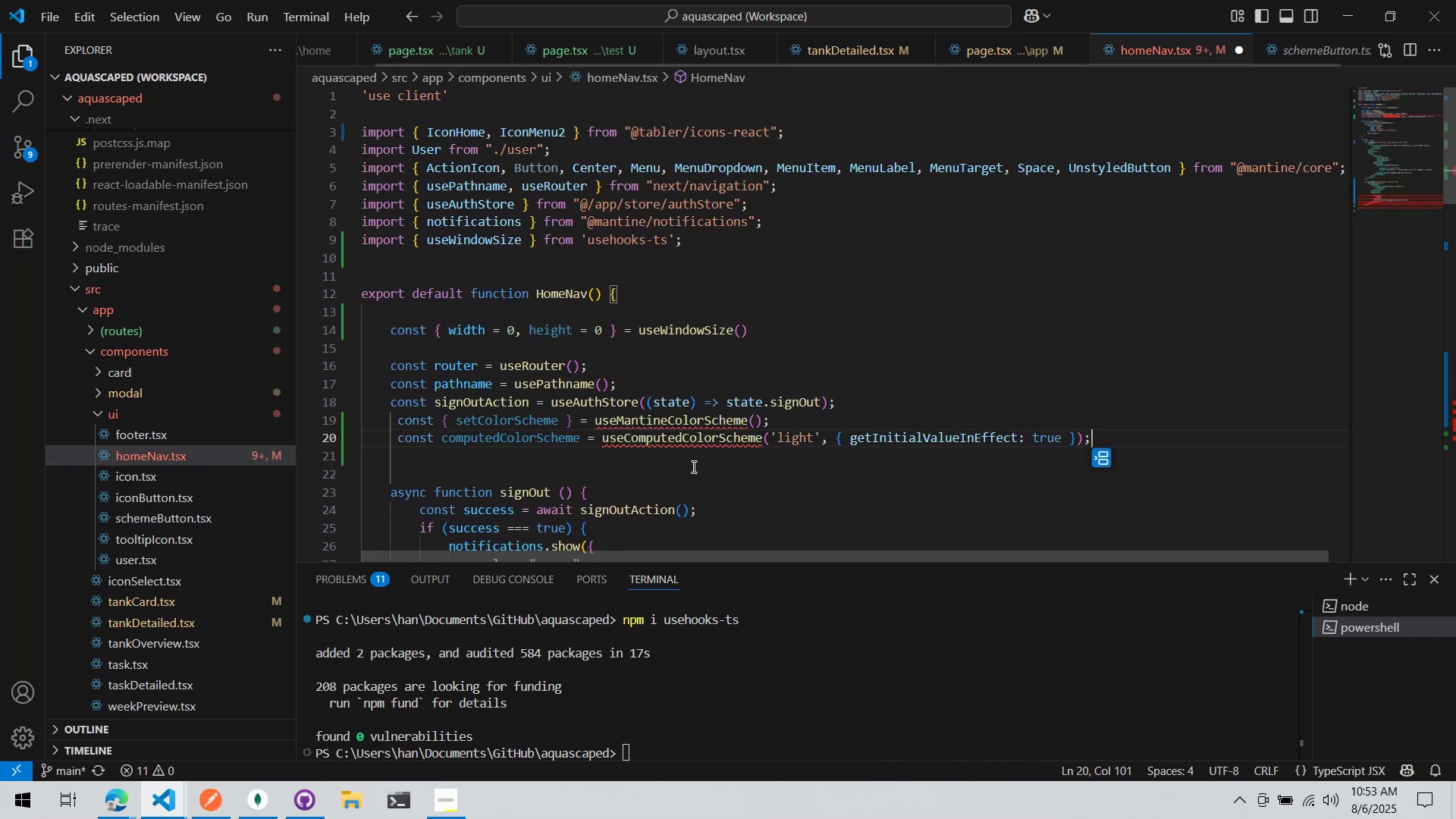 
key(Control+ControlLeft)
 